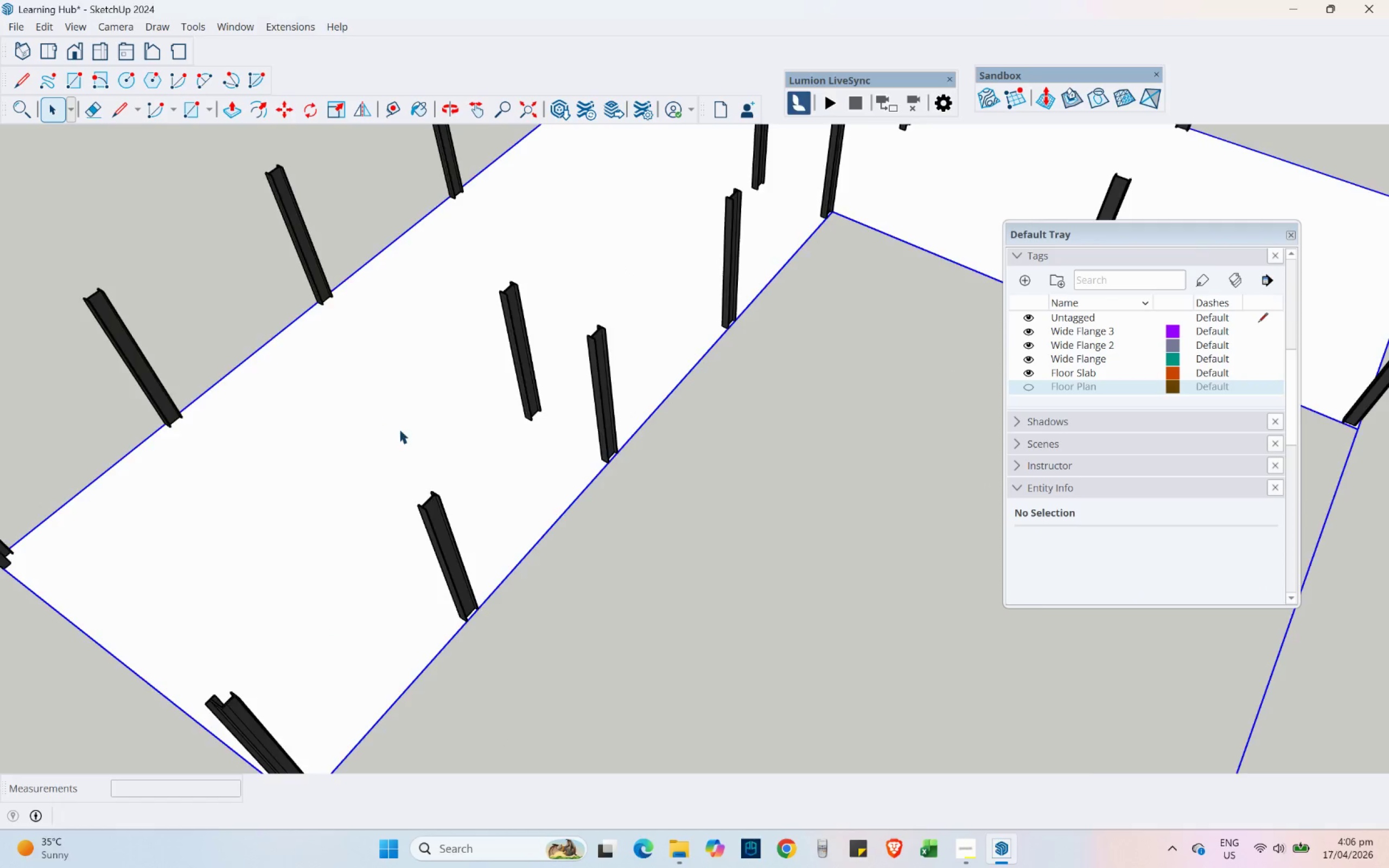 
scroll: coordinate [425, 513], scroll_direction: down, amount: 4.0
 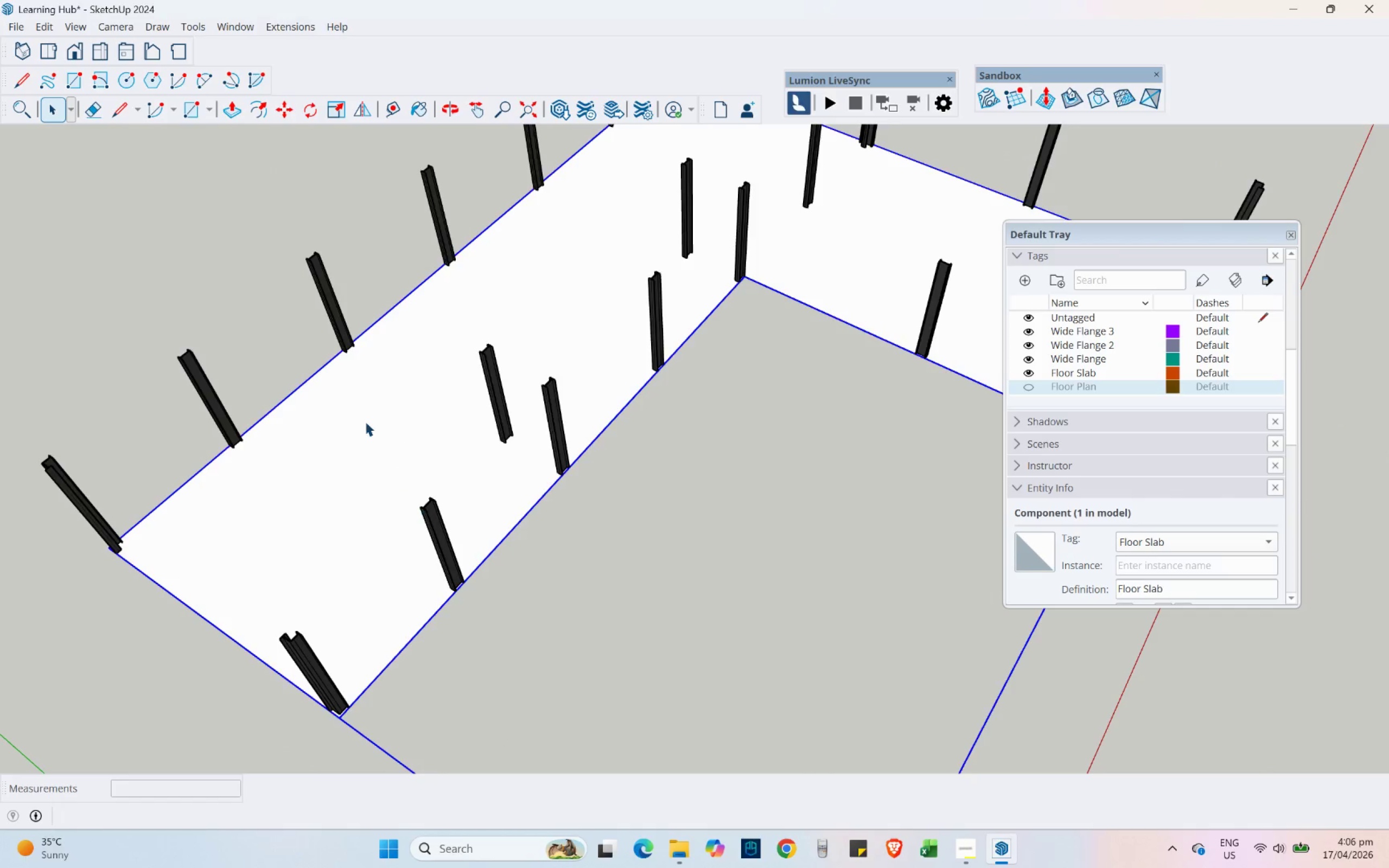 
double_click([365, 422])
 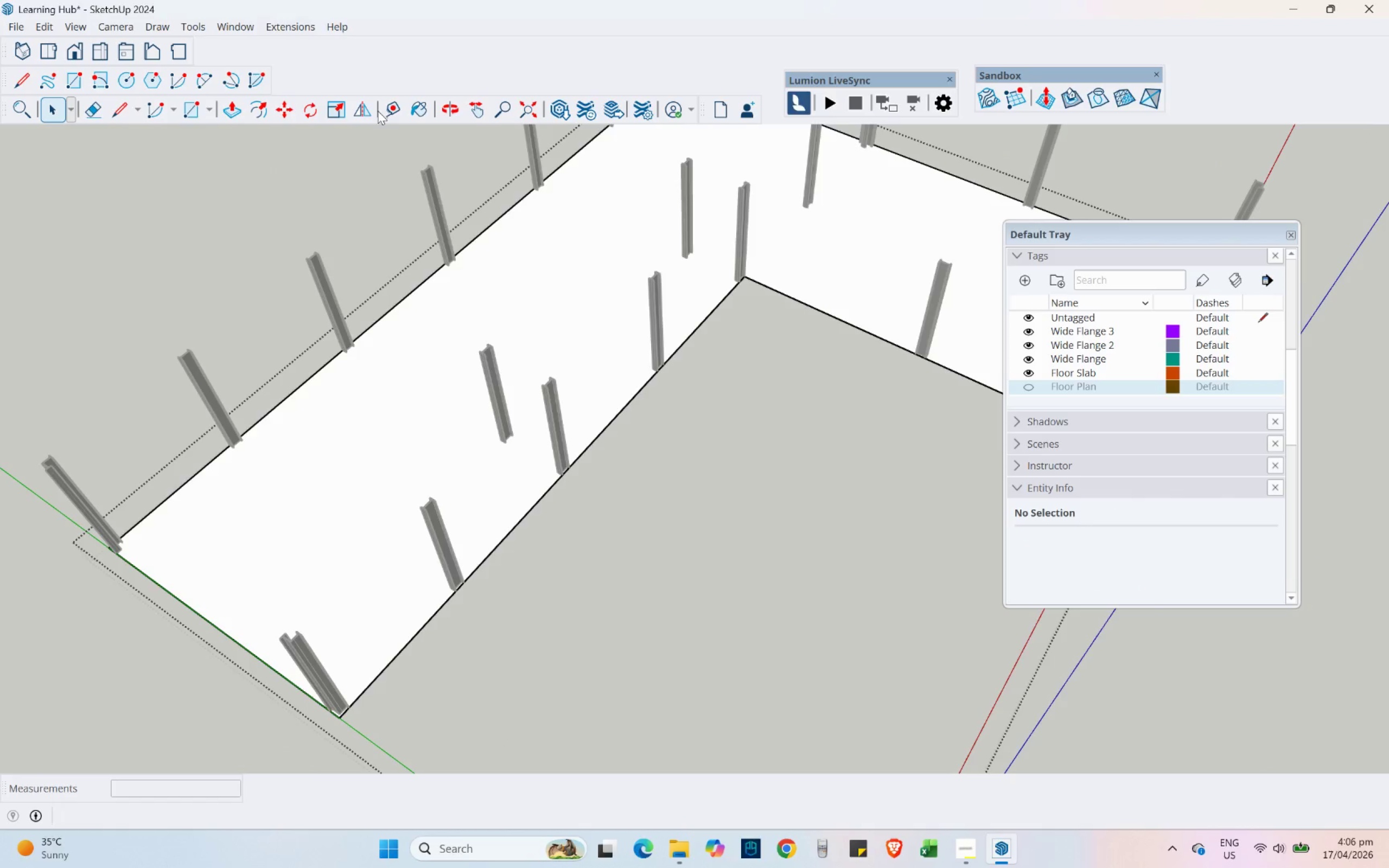 
left_click([416, 116])
 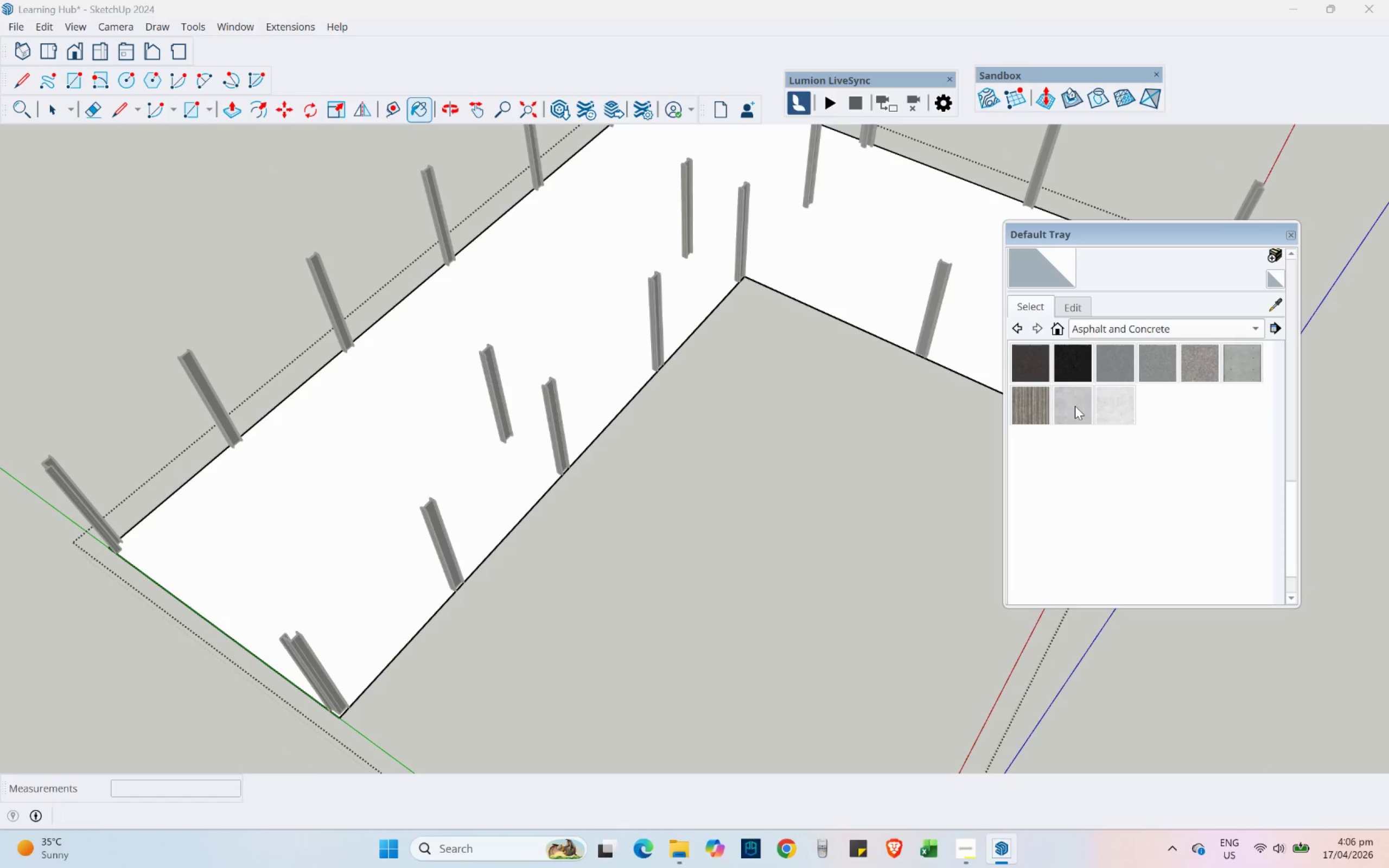 
double_click([493, 329])
 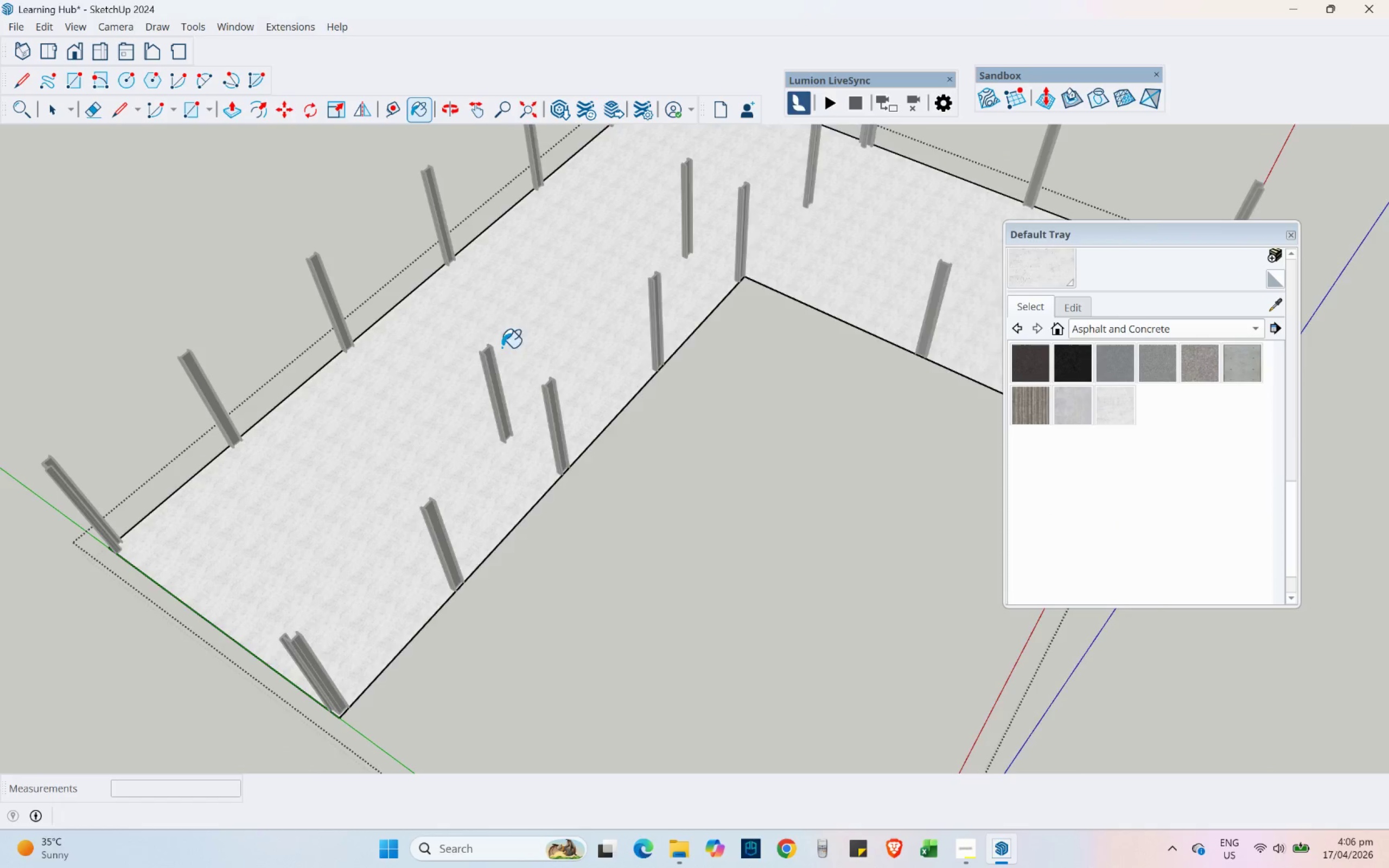 
scroll: coordinate [569, 416], scroll_direction: up, amount: 15.0
 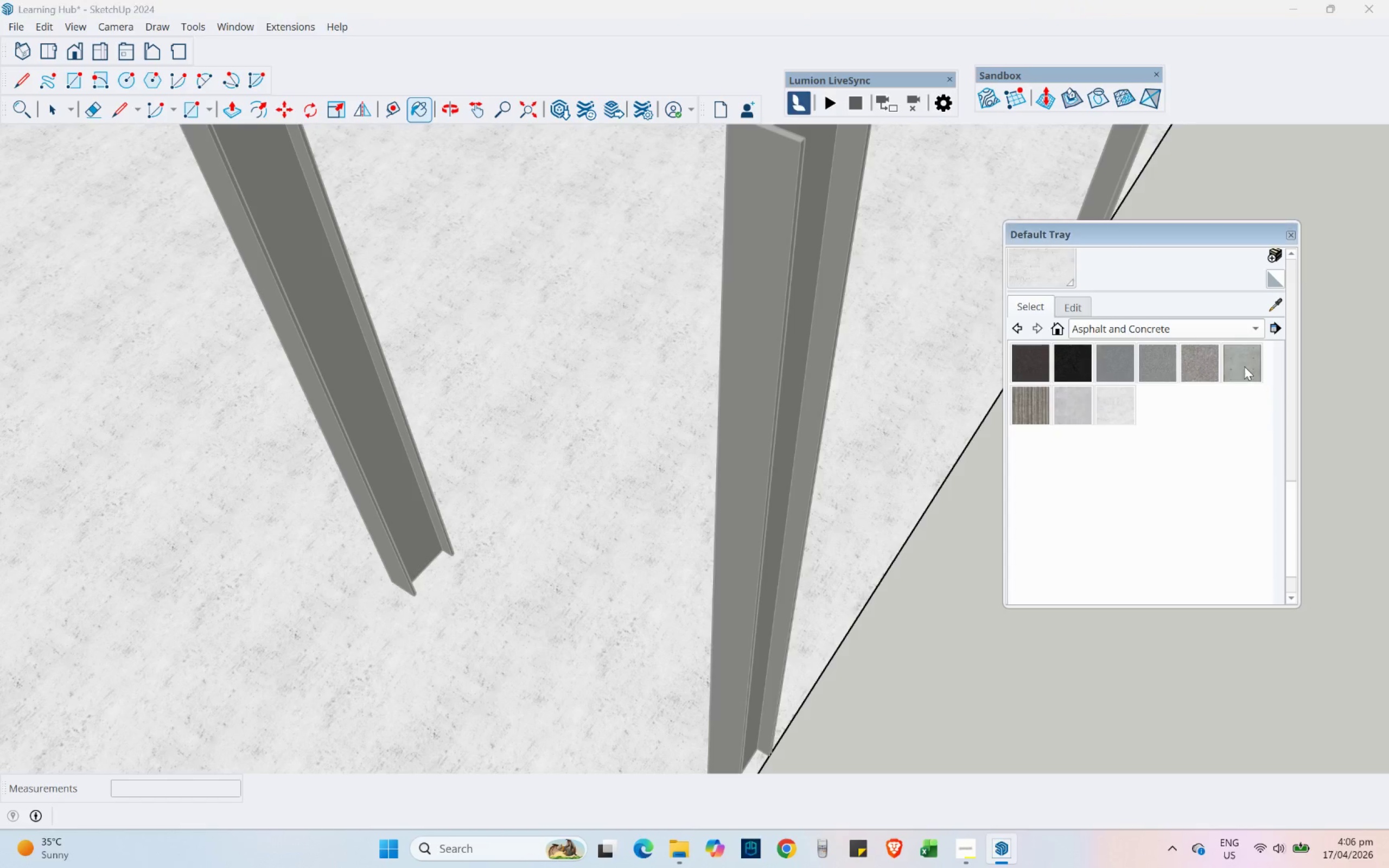 
double_click([578, 403])
 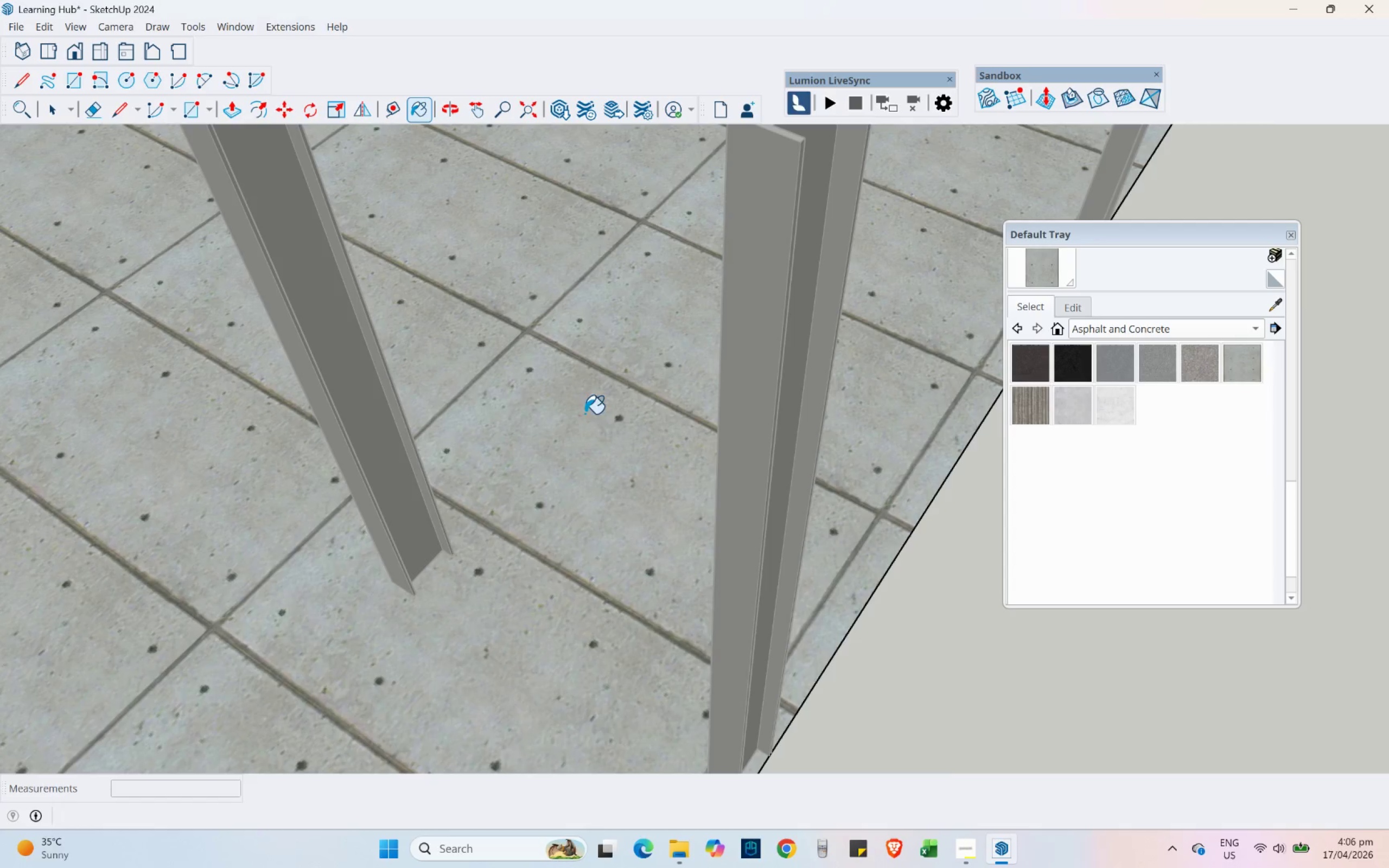 
scroll: coordinate [603, 443], scroll_direction: up, amount: 4.0
 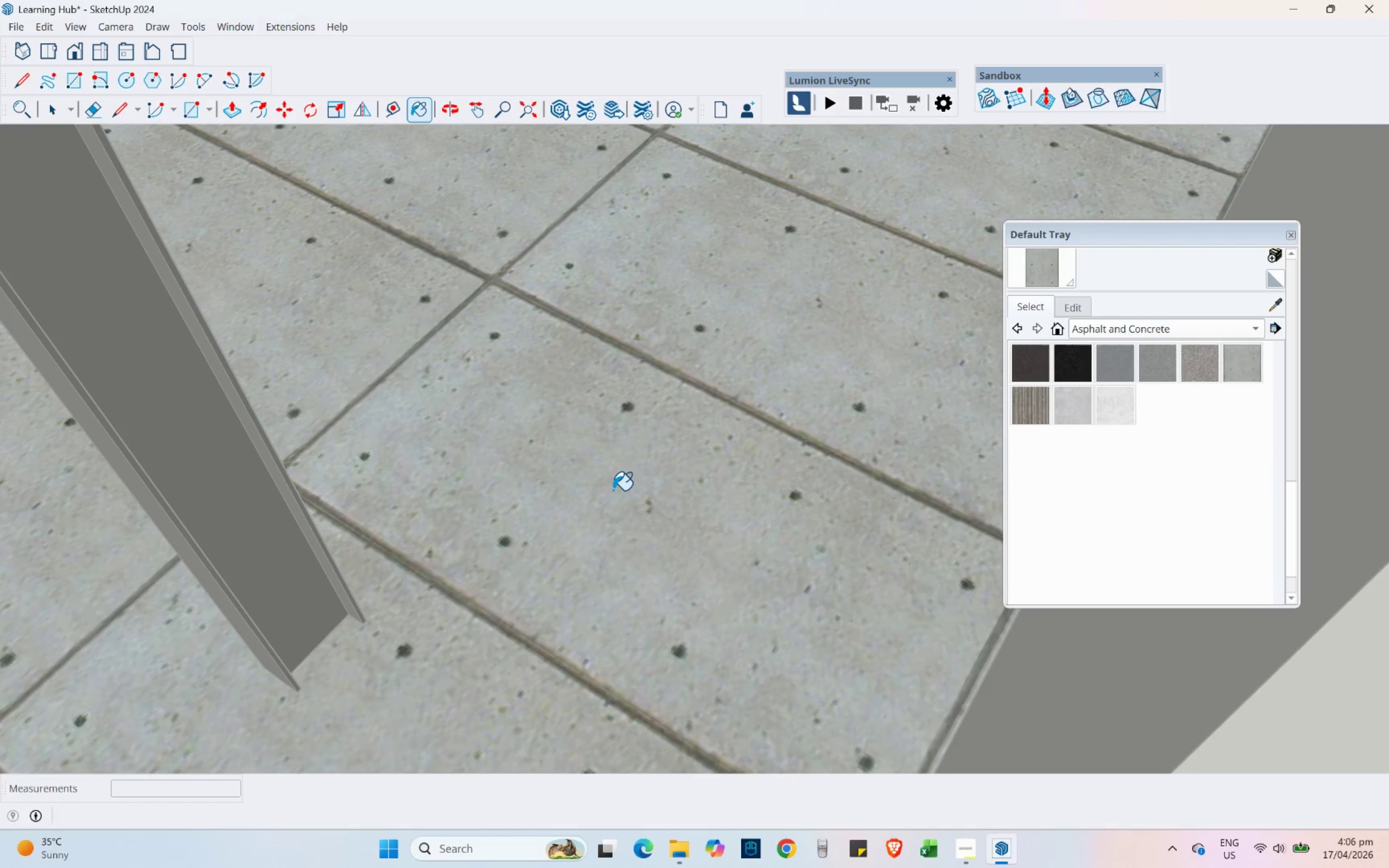 
scroll: coordinate [606, 446], scroll_direction: down, amount: 12.0
 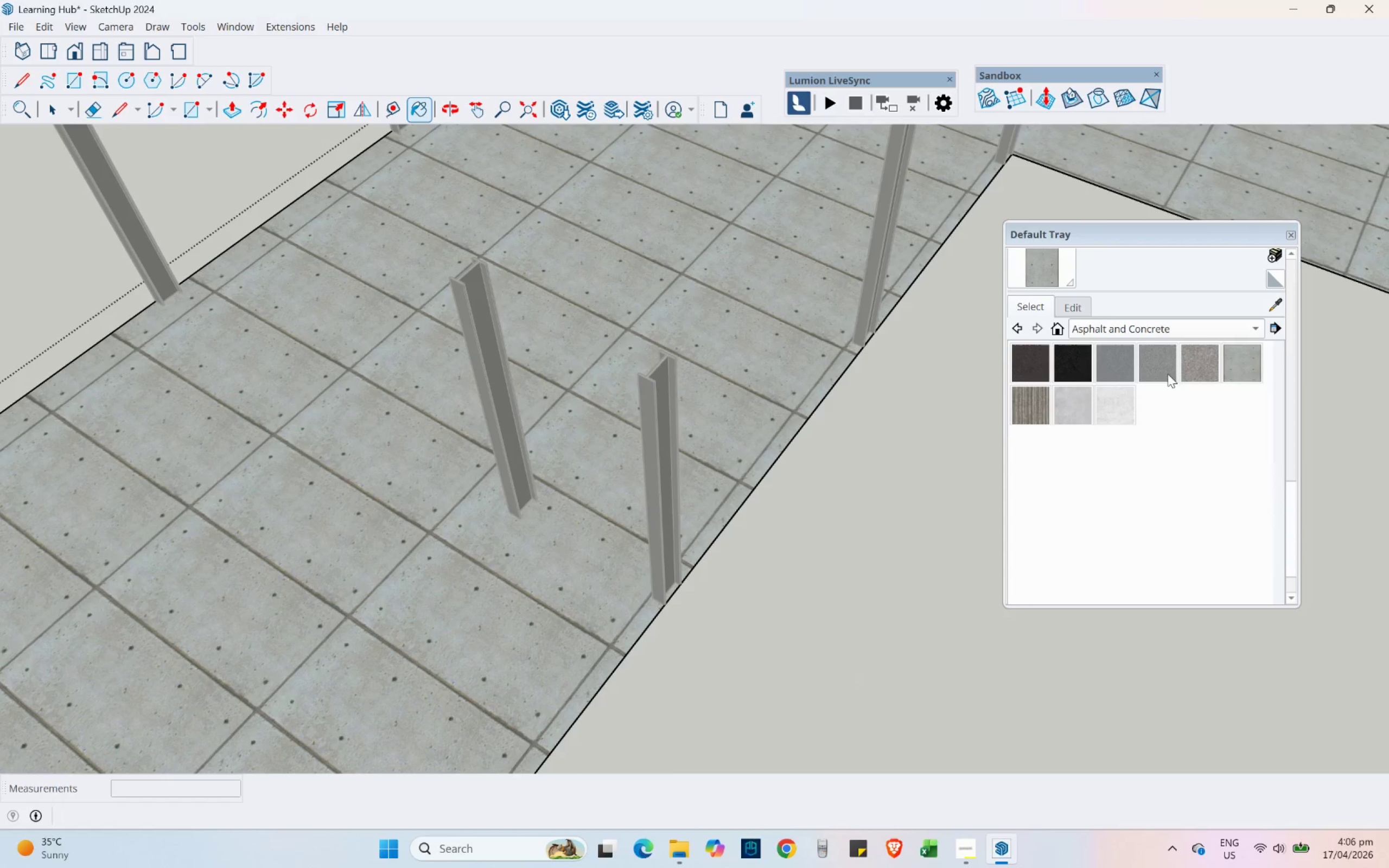 
double_click([594, 384])
 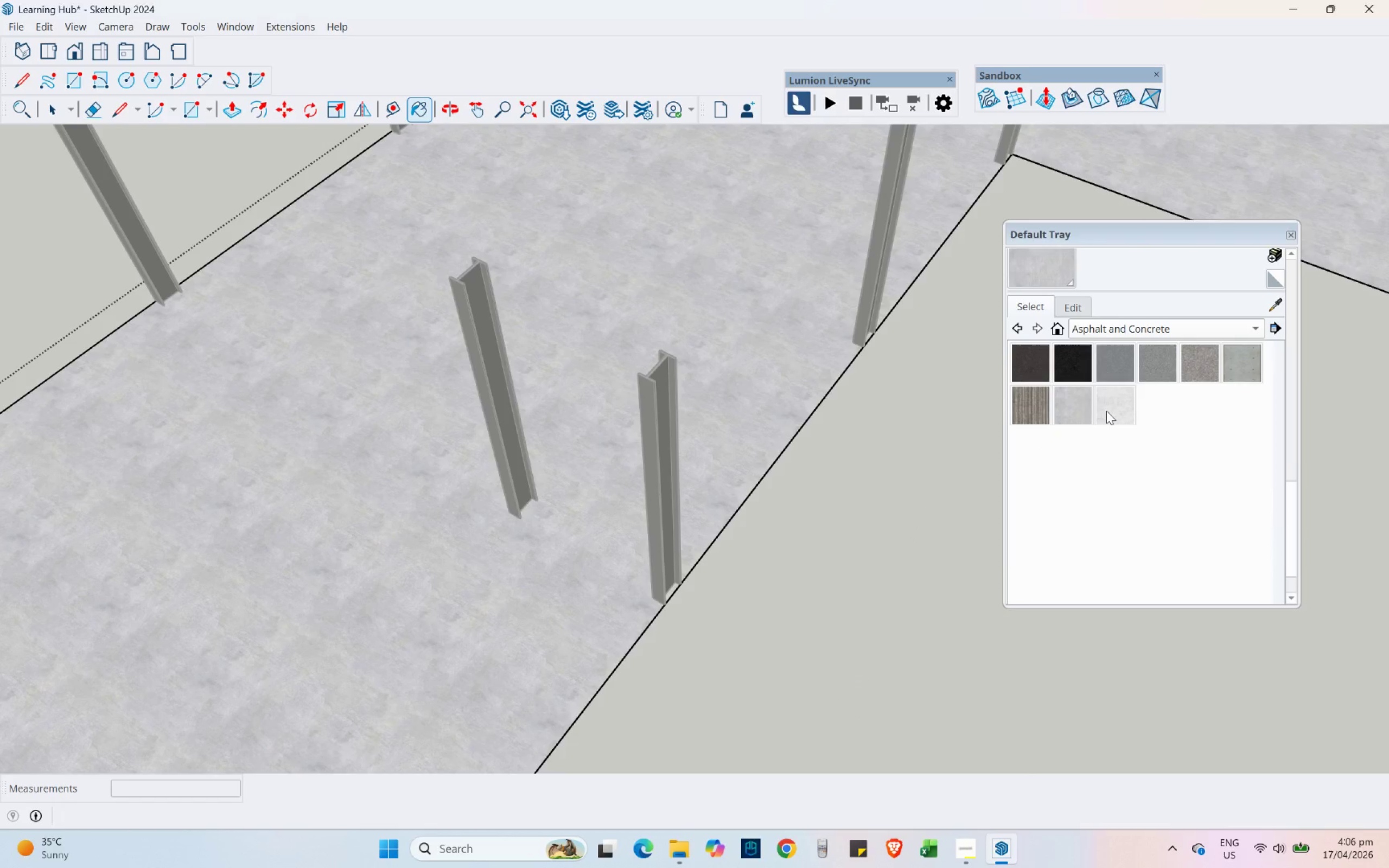 
double_click([744, 321])
 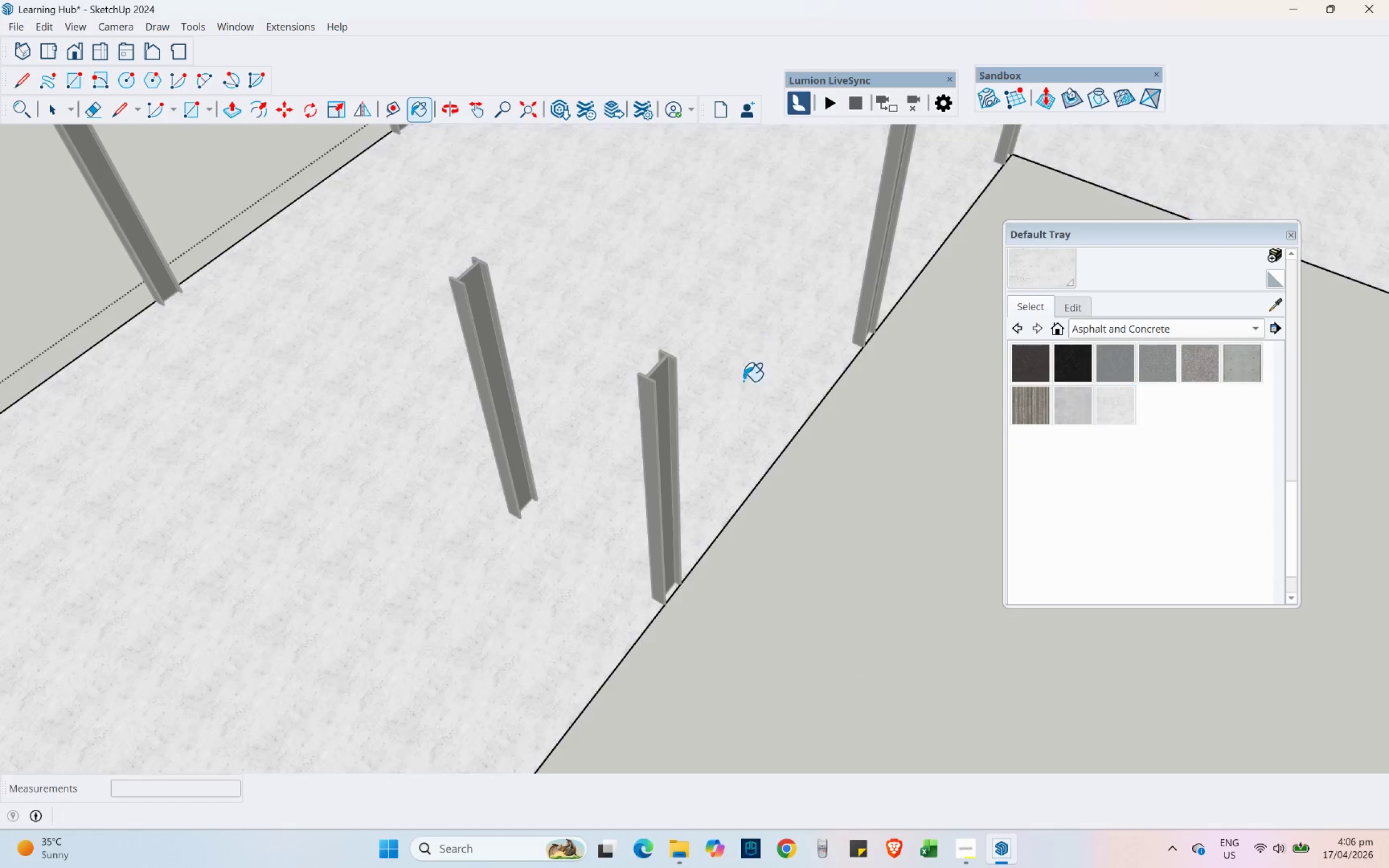 
scroll: coordinate [743, 416], scroll_direction: up, amount: 15.0
 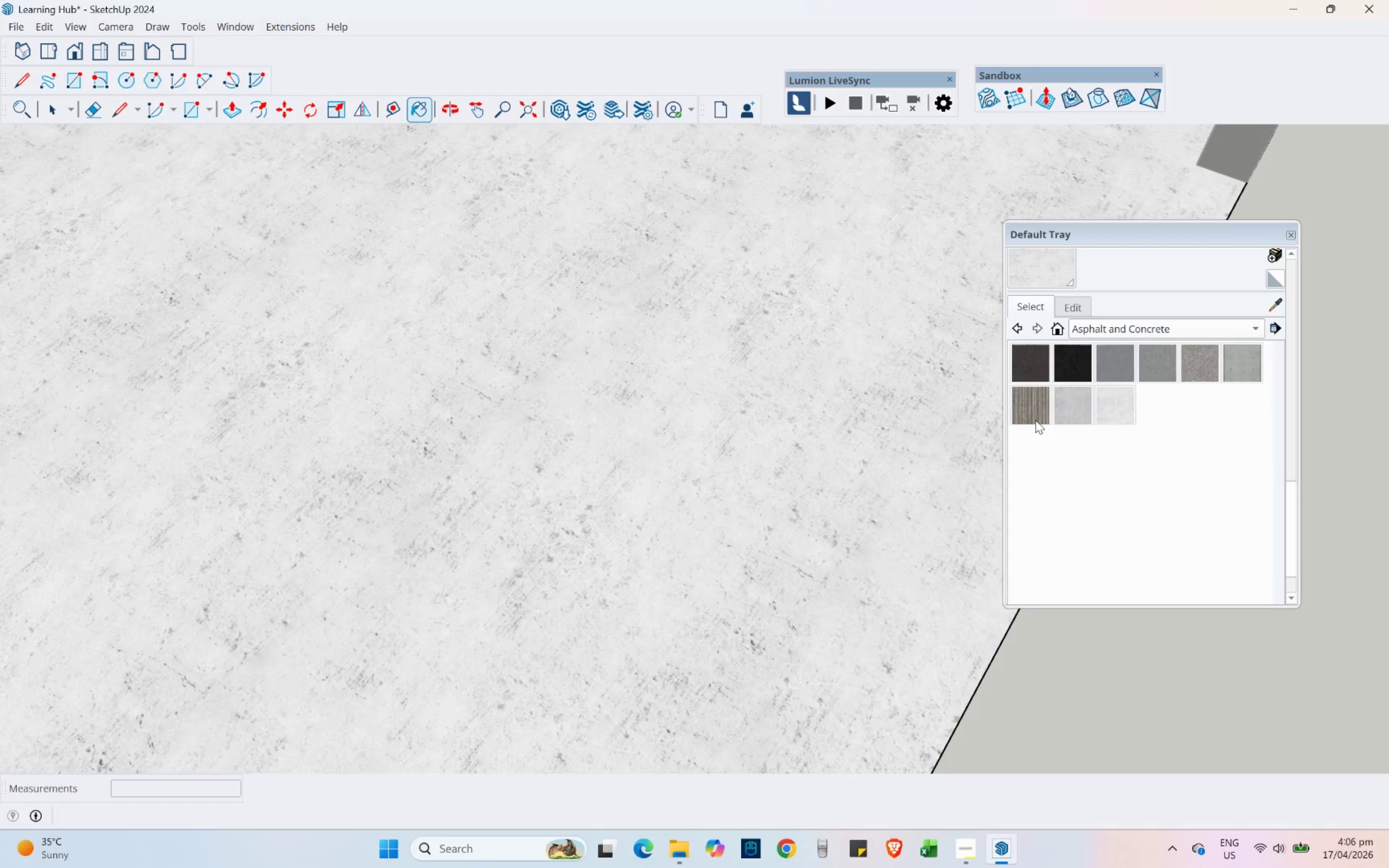 
left_click([1071, 410])
 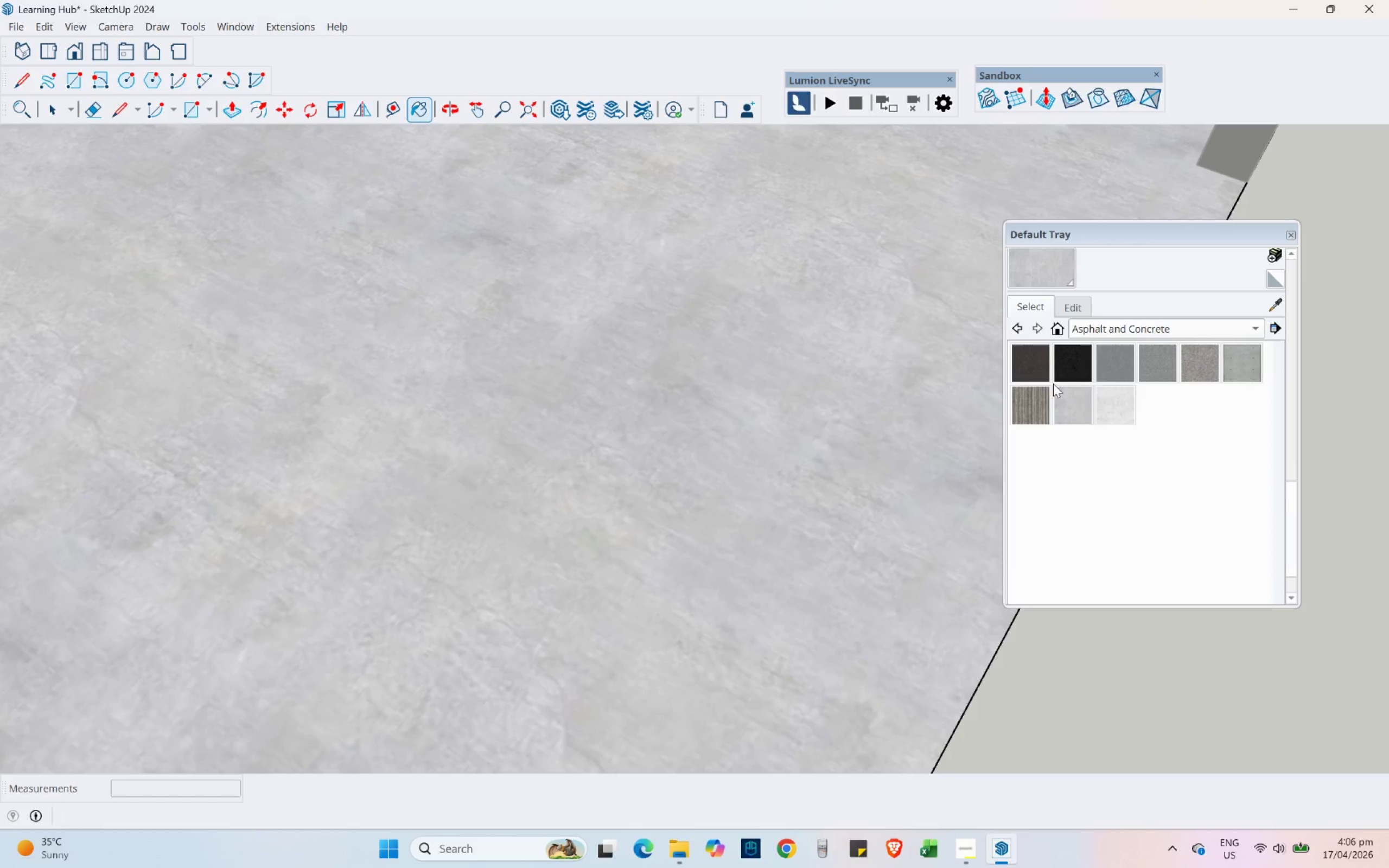 
left_click([1131, 360])
 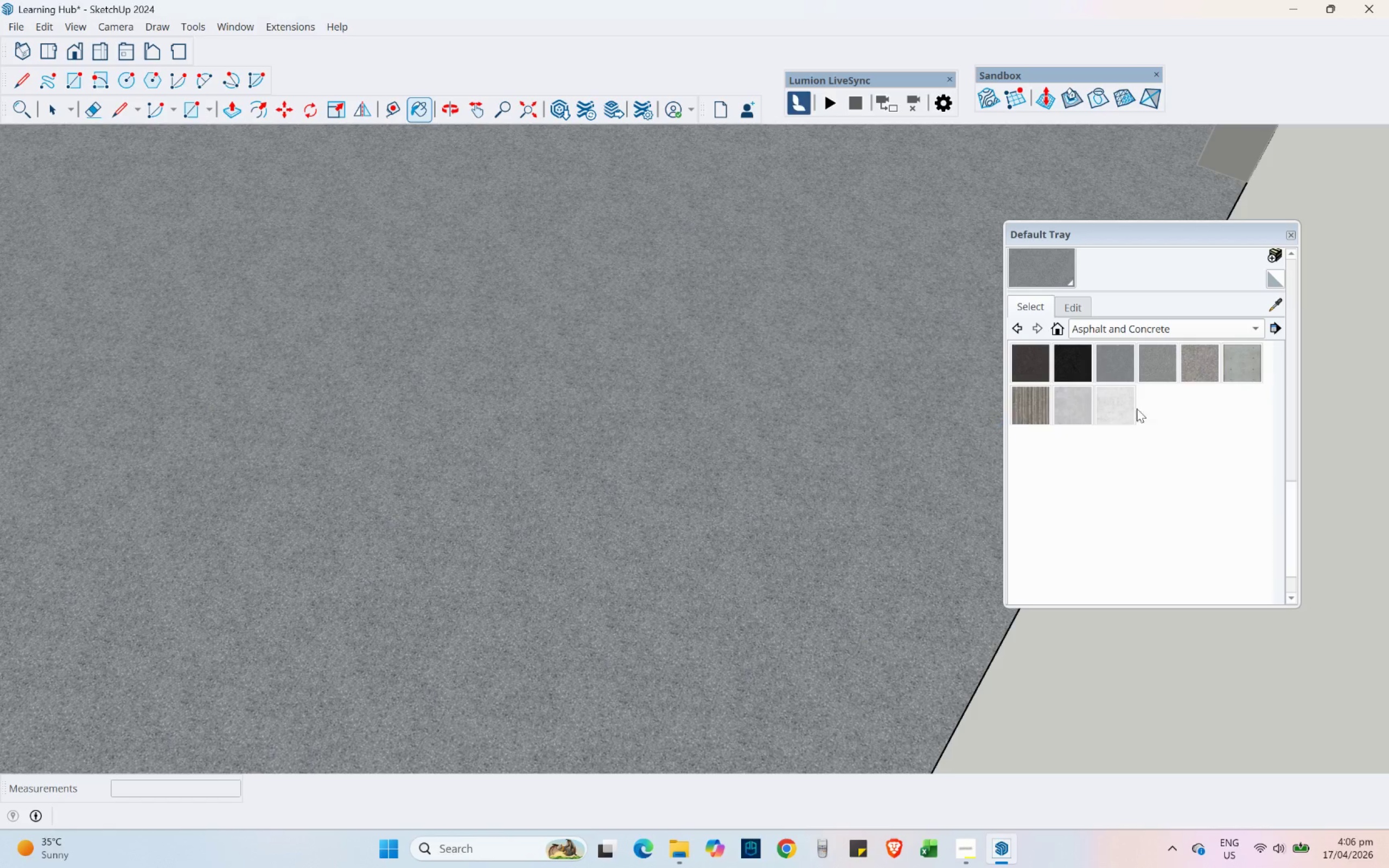 
left_click([1155, 367])
 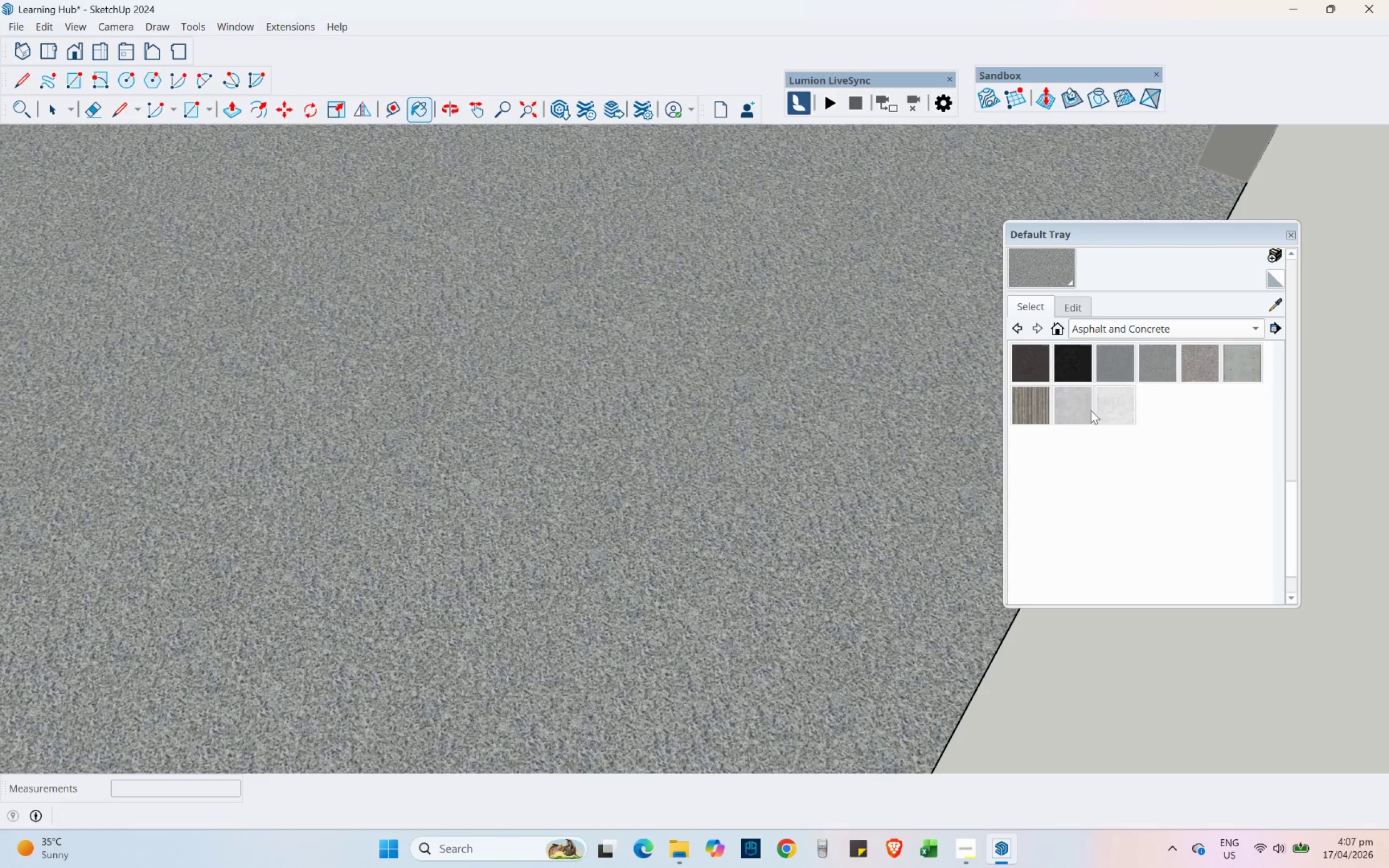 
triple_click([1082, 409])
 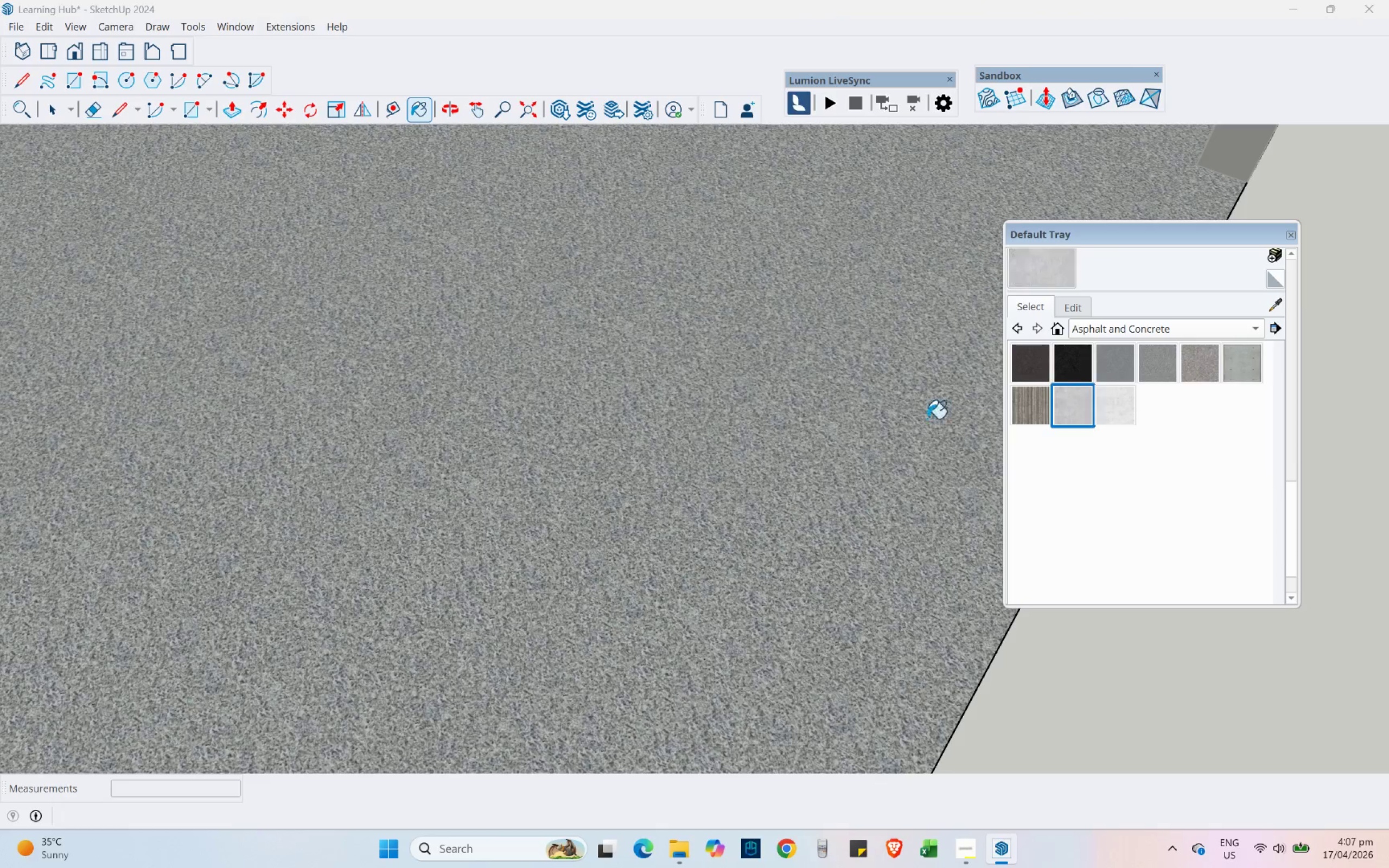 
left_click_drag(start_coordinate=[783, 443], to_coordinate=[767, 446])
 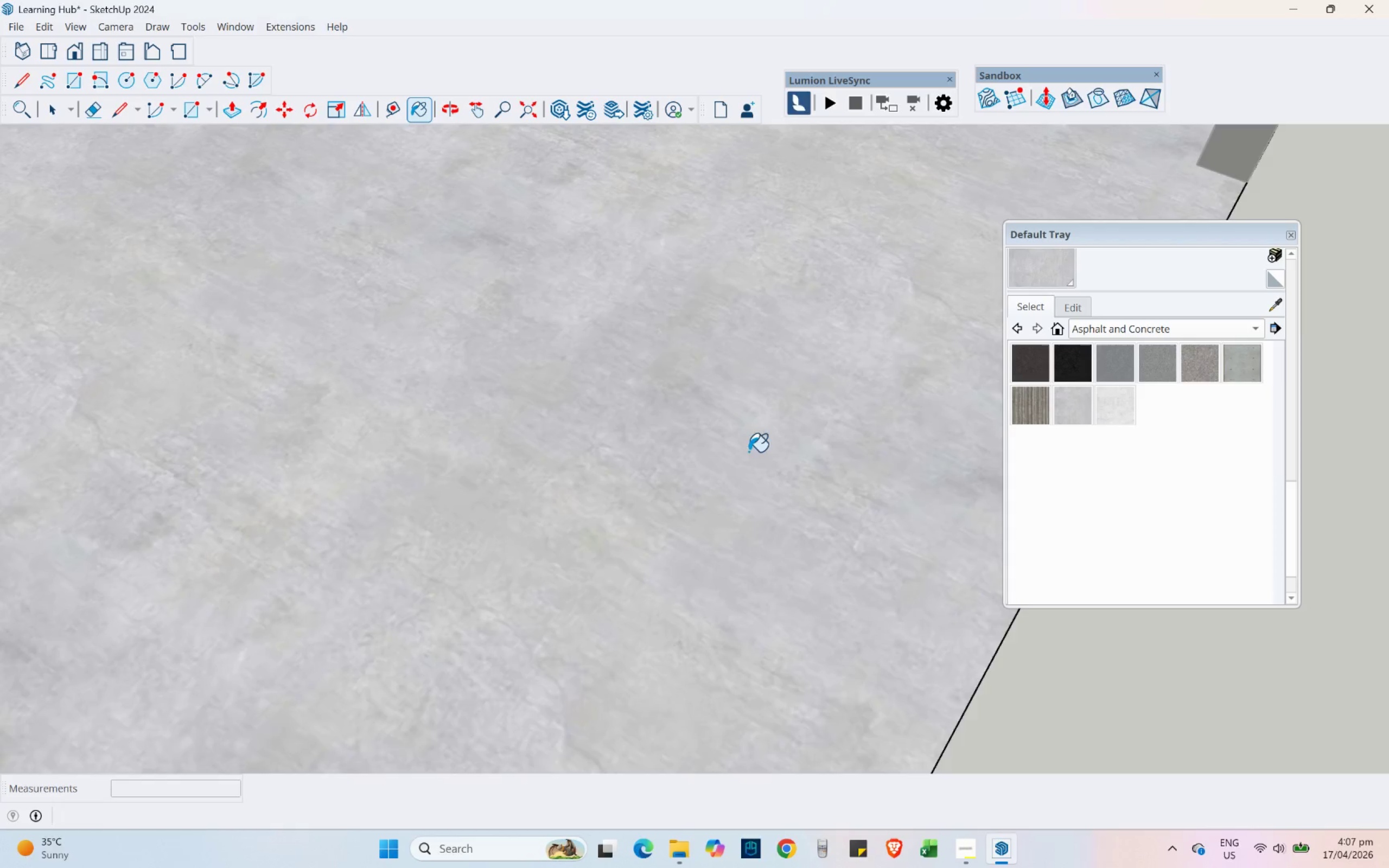 
scroll: coordinate [693, 498], scroll_direction: down, amount: 21.0
 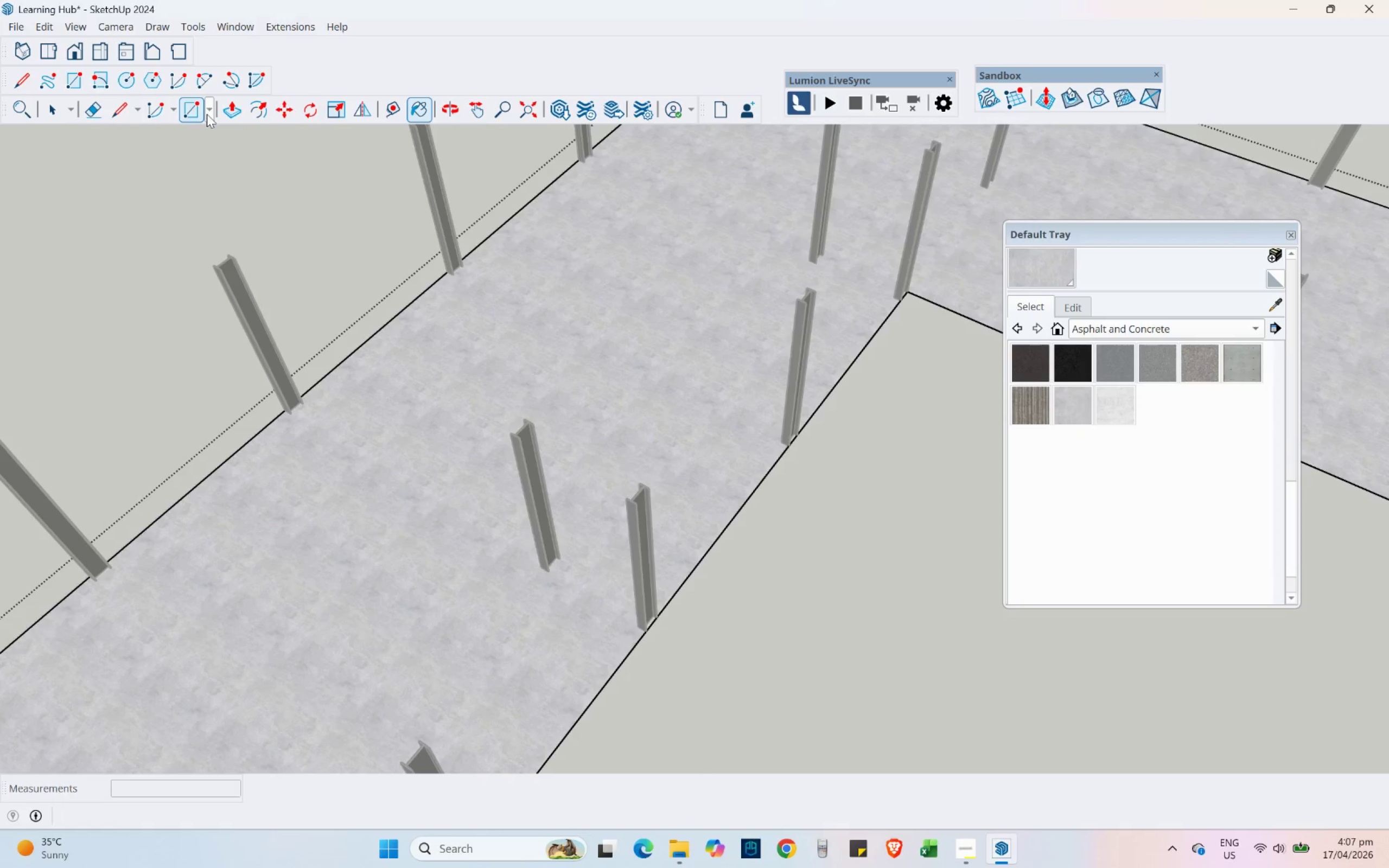 
left_click([225, 112])
 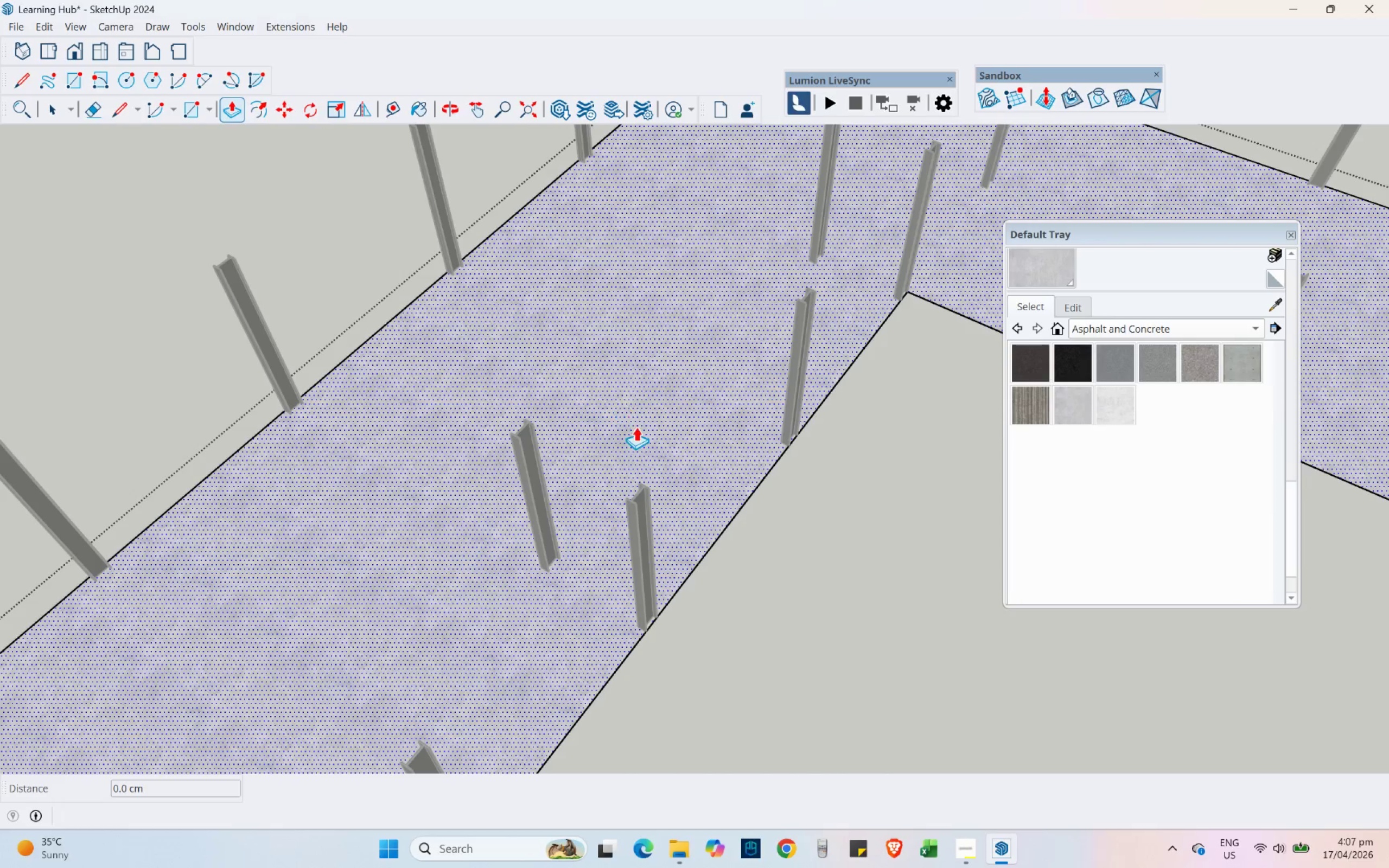 
scroll: coordinate [390, 329], scroll_direction: down, amount: 4.0
 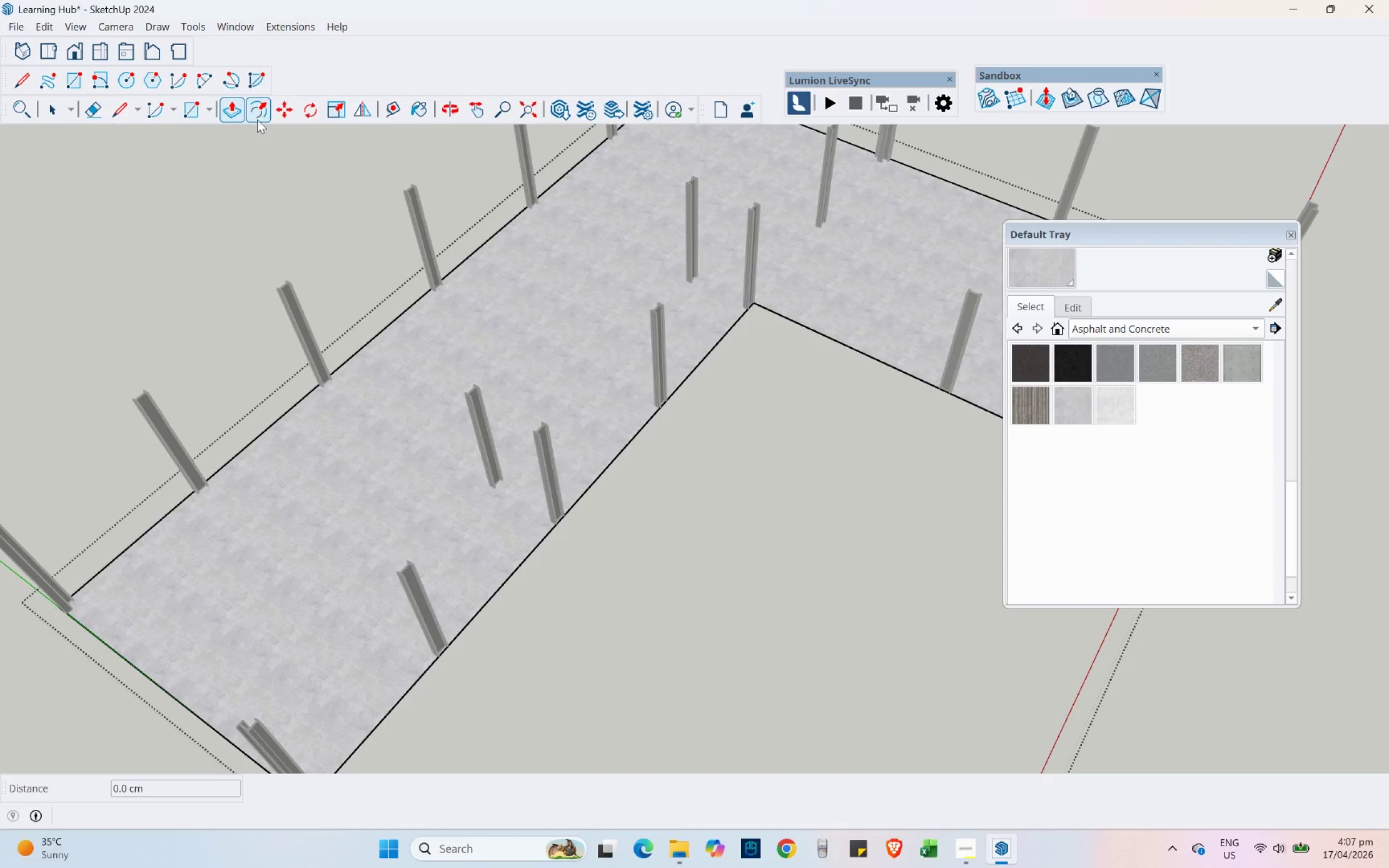 
left_click([255, 118])
 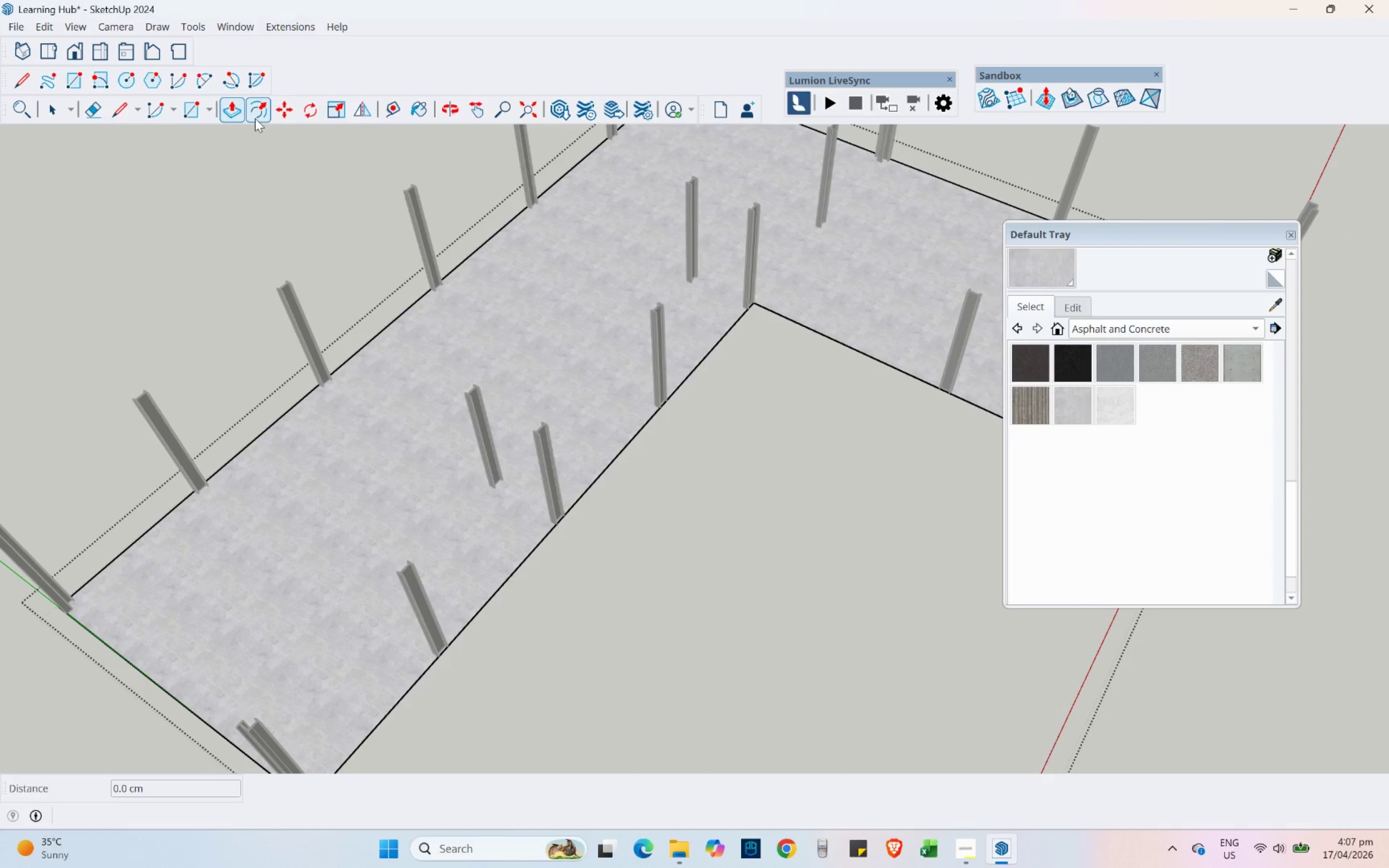 
scroll: coordinate [374, 349], scroll_direction: down, amount: 4.0
 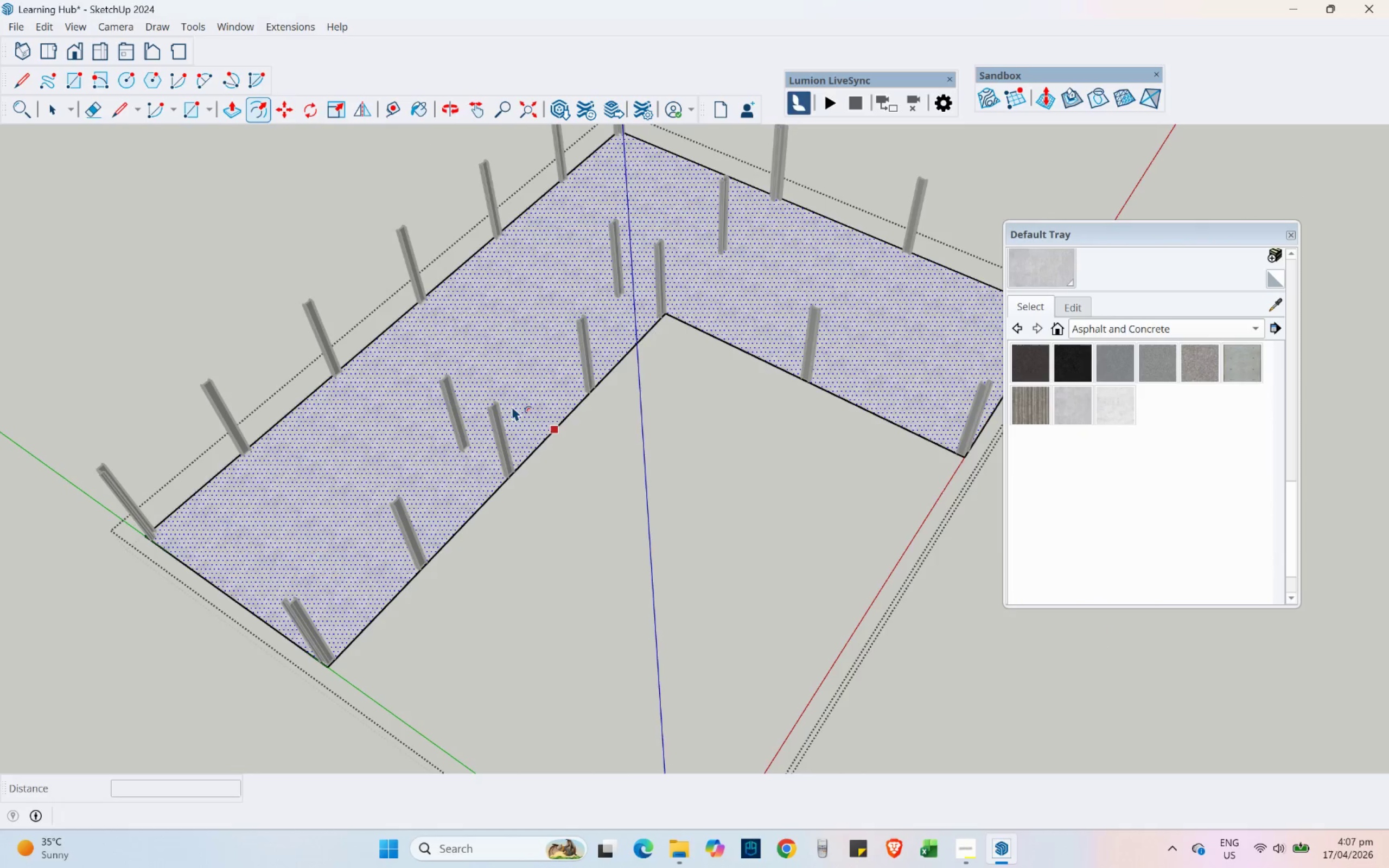 
left_click_drag(start_coordinate=[512, 406], to_coordinate=[571, 463])
 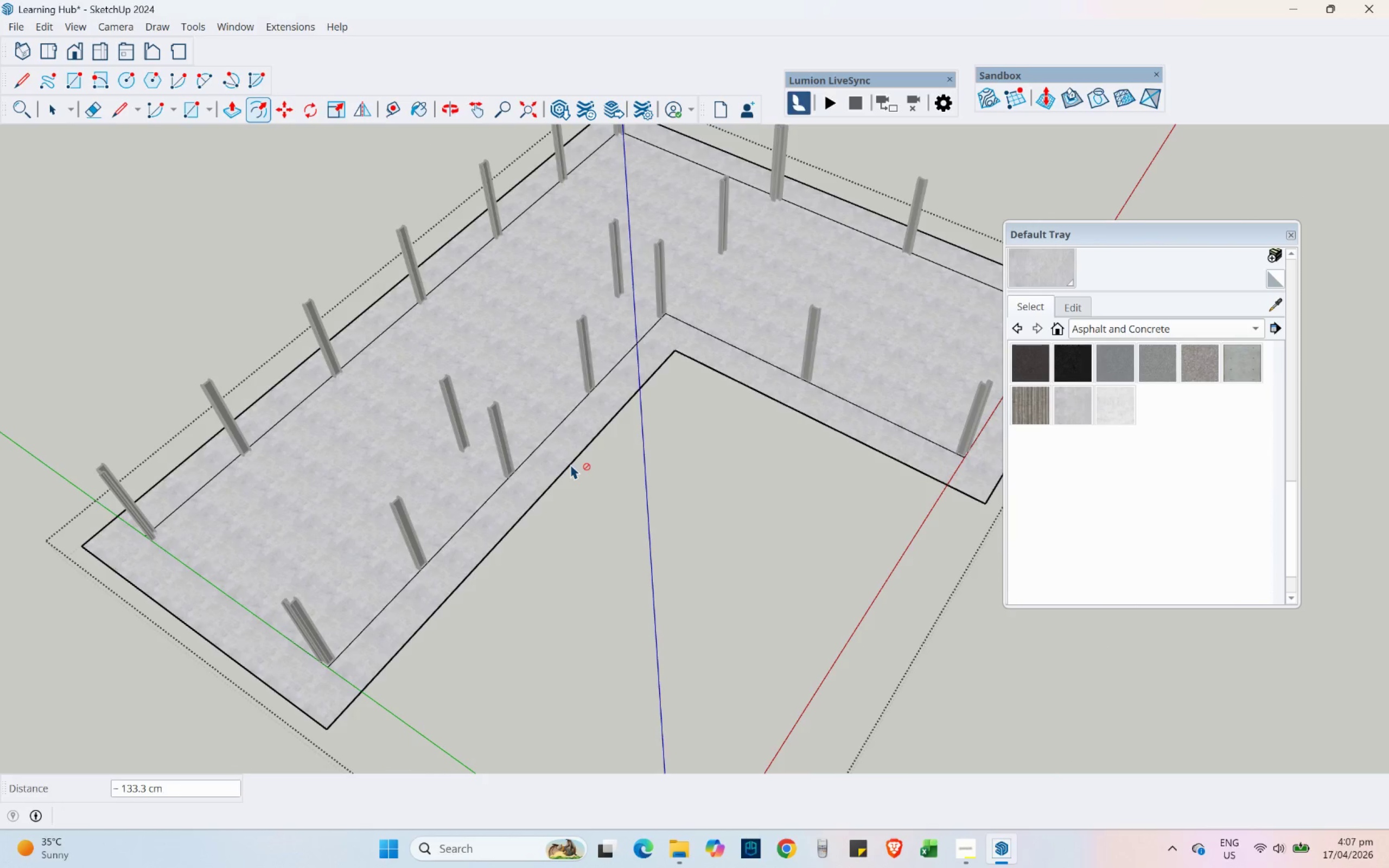 
key(Numpad2)
 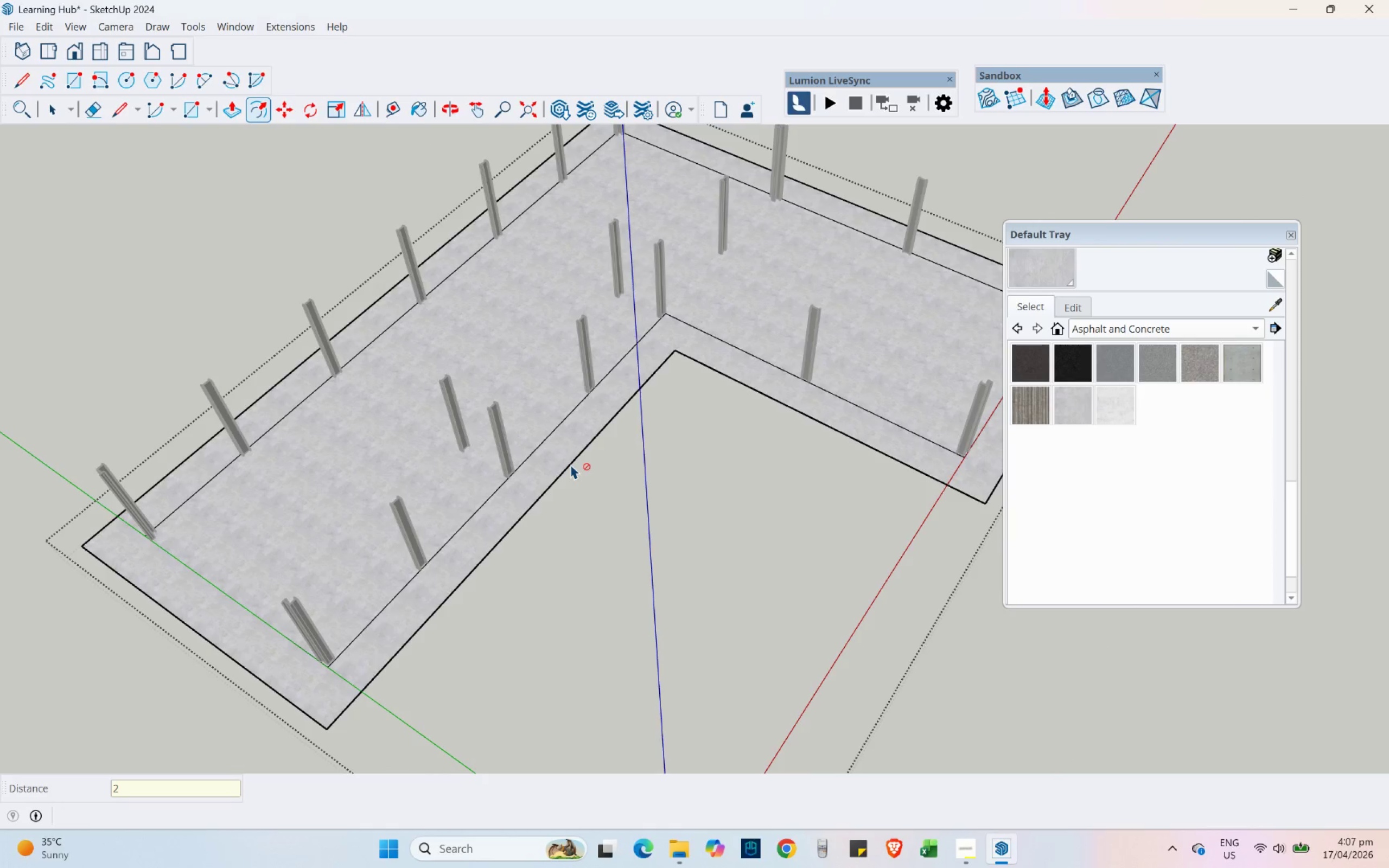 
key(Numpad0)
 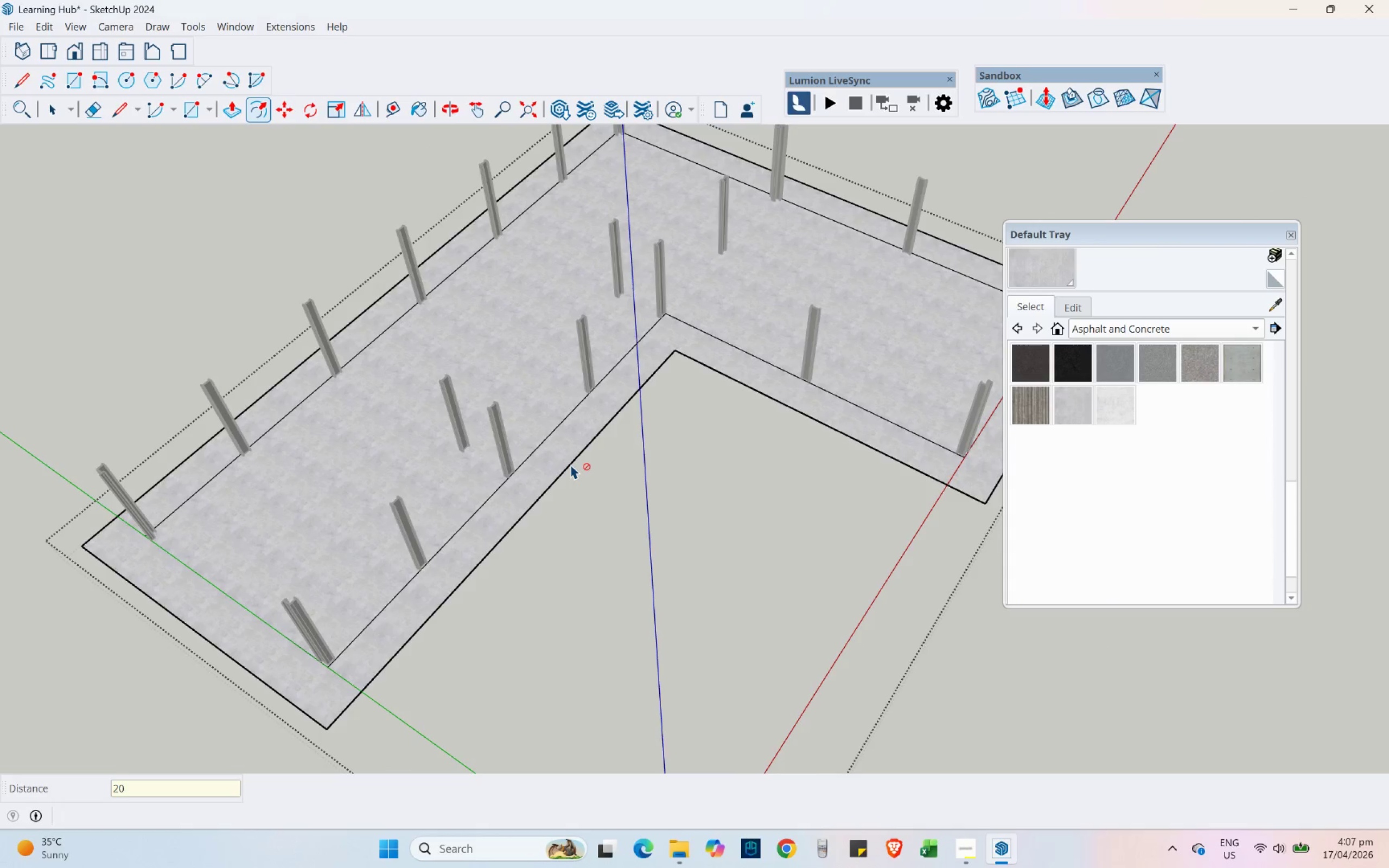 
key(Numpad0)
 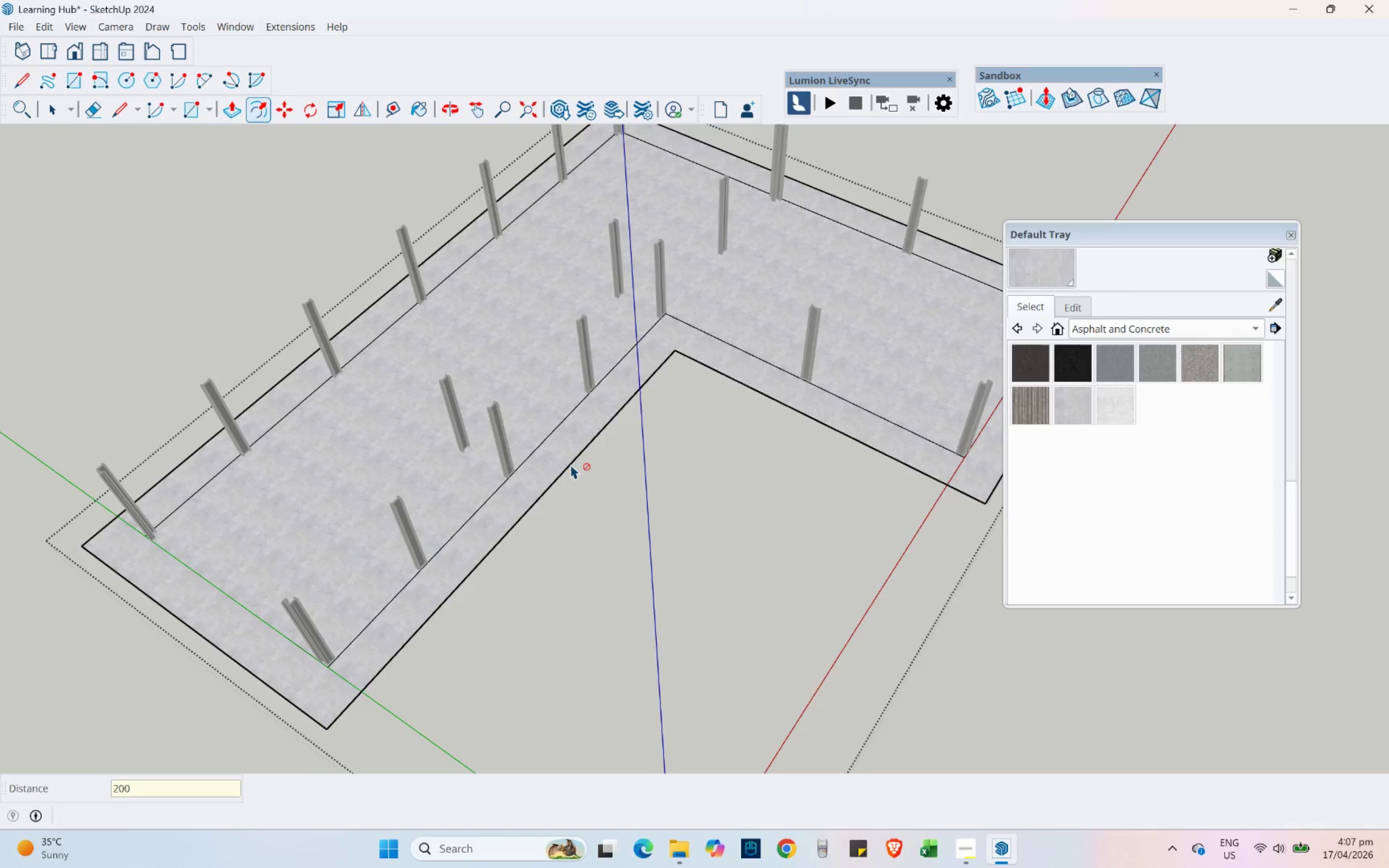 
key(NumpadEnter)
 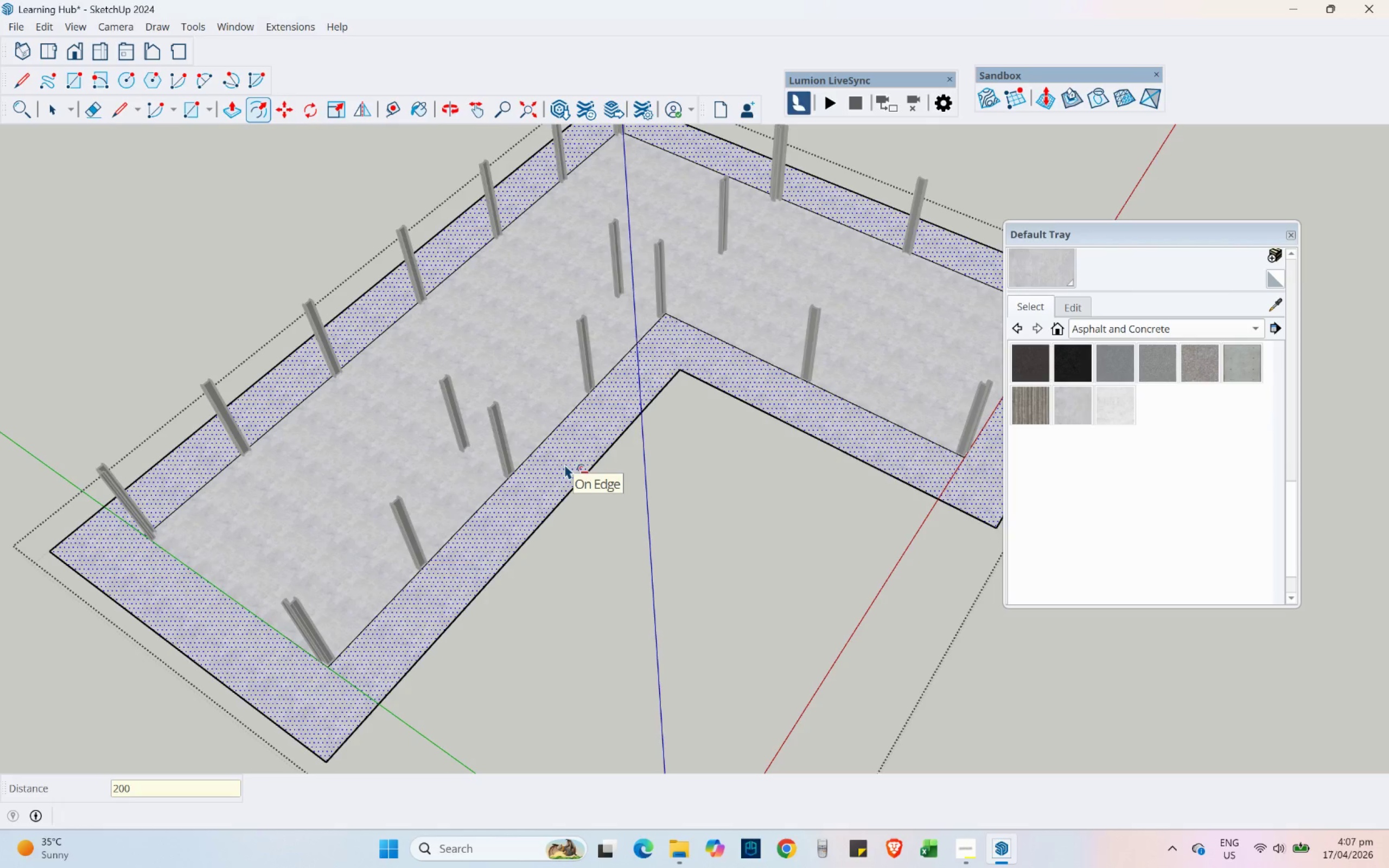 
scroll: coordinate [584, 455], scroll_direction: up, amount: 2.0
 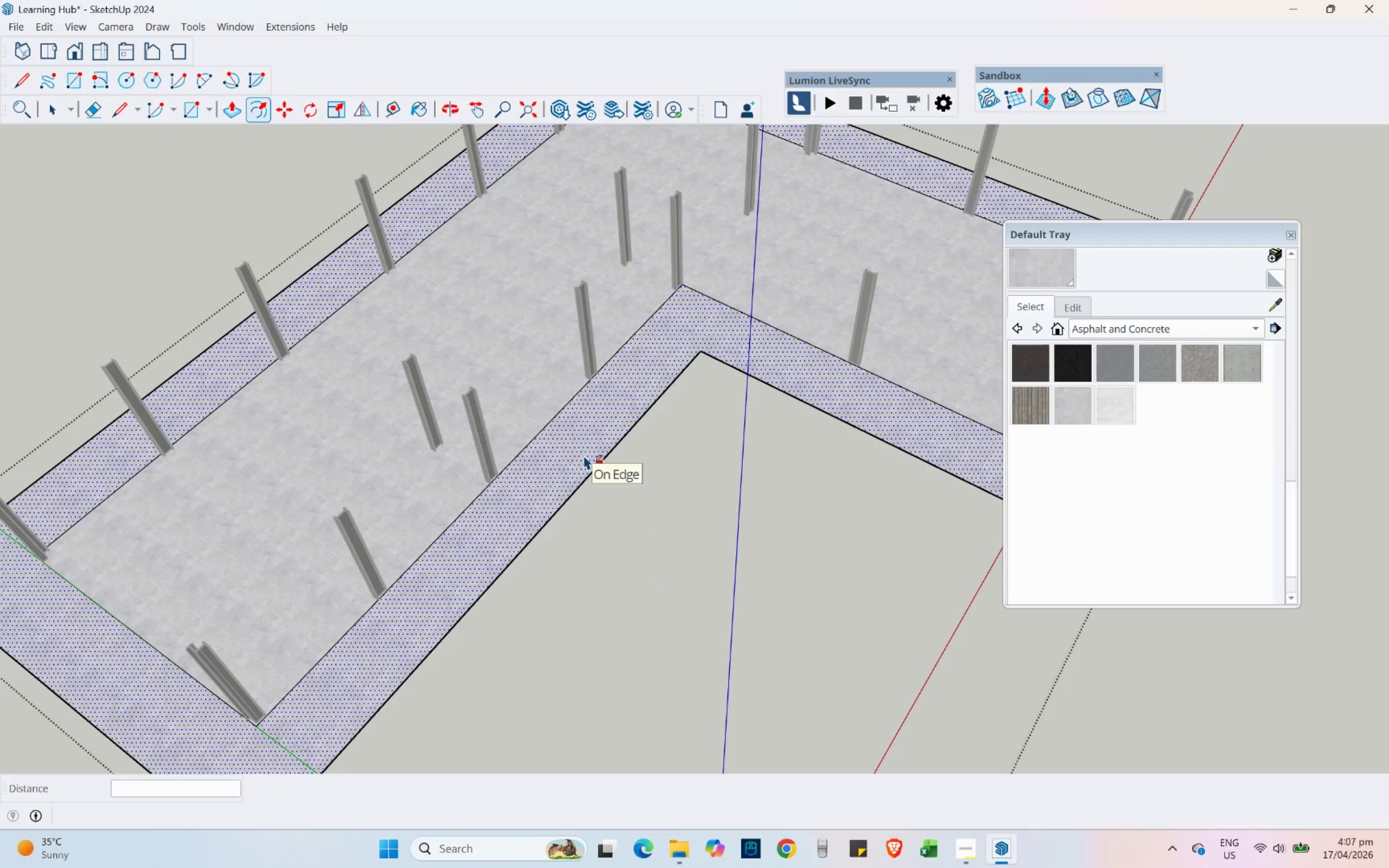 
key(Control+Z)
 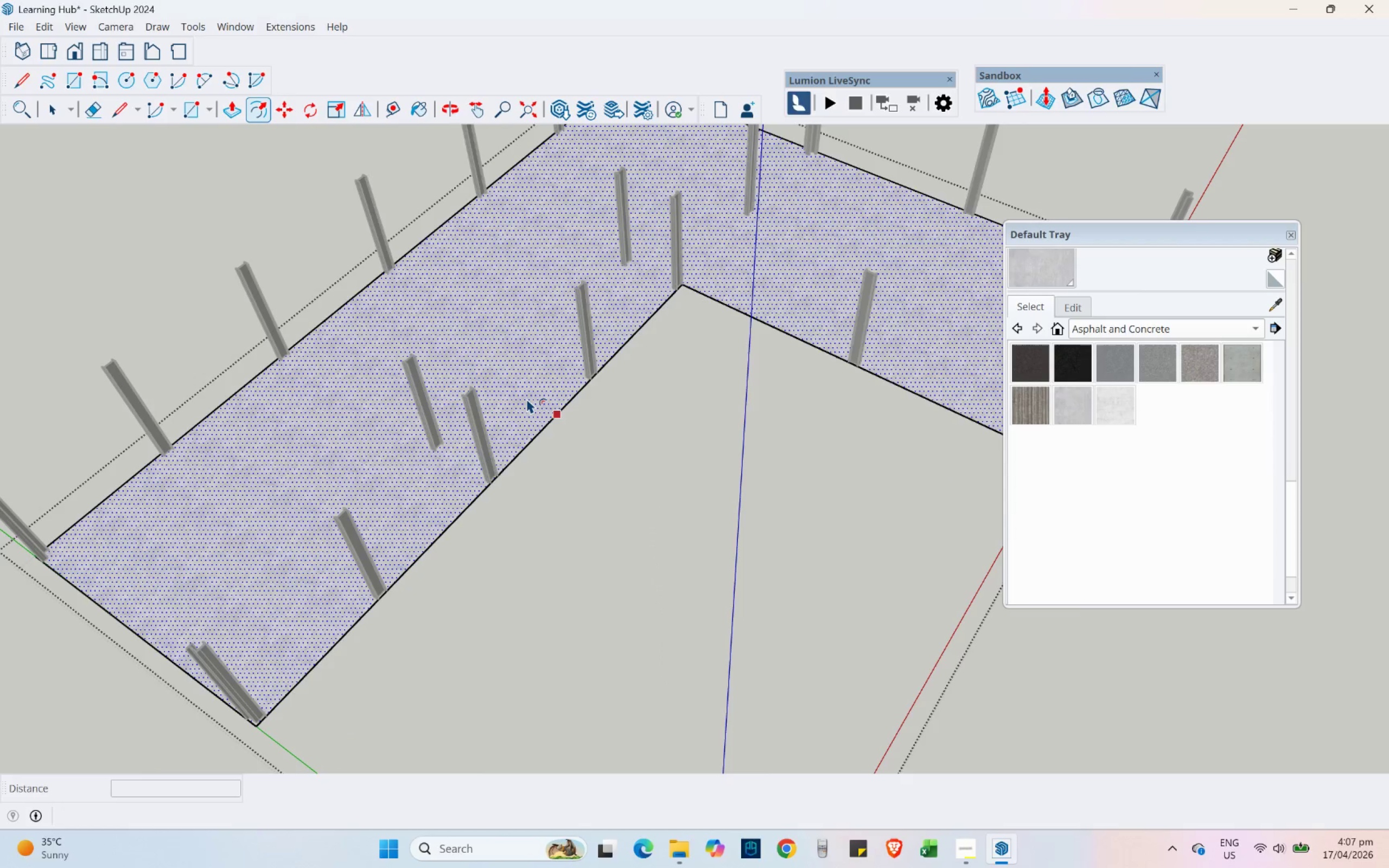 
left_click_drag(start_coordinate=[527, 399], to_coordinate=[562, 423])
 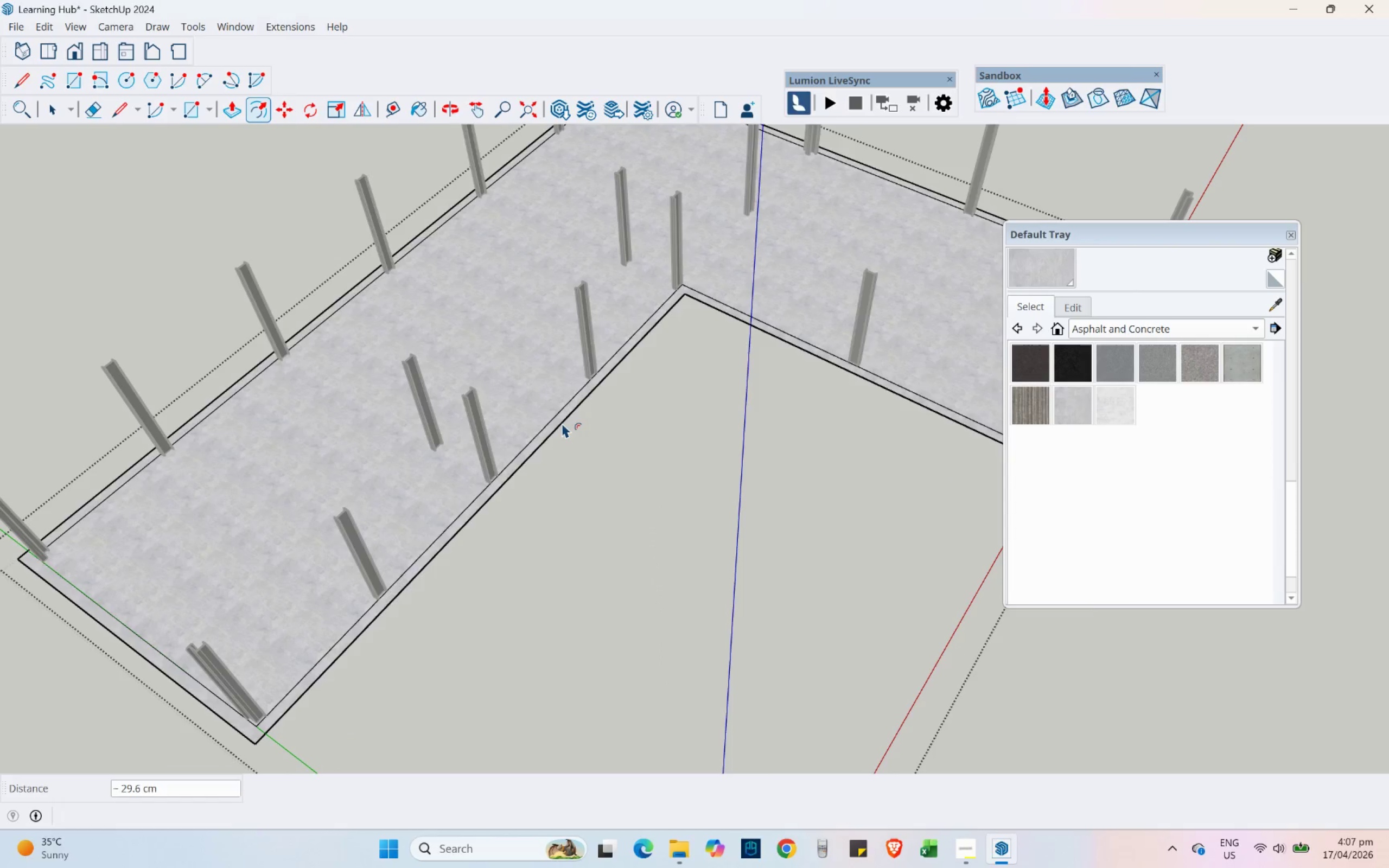 
key(Numpad1)
 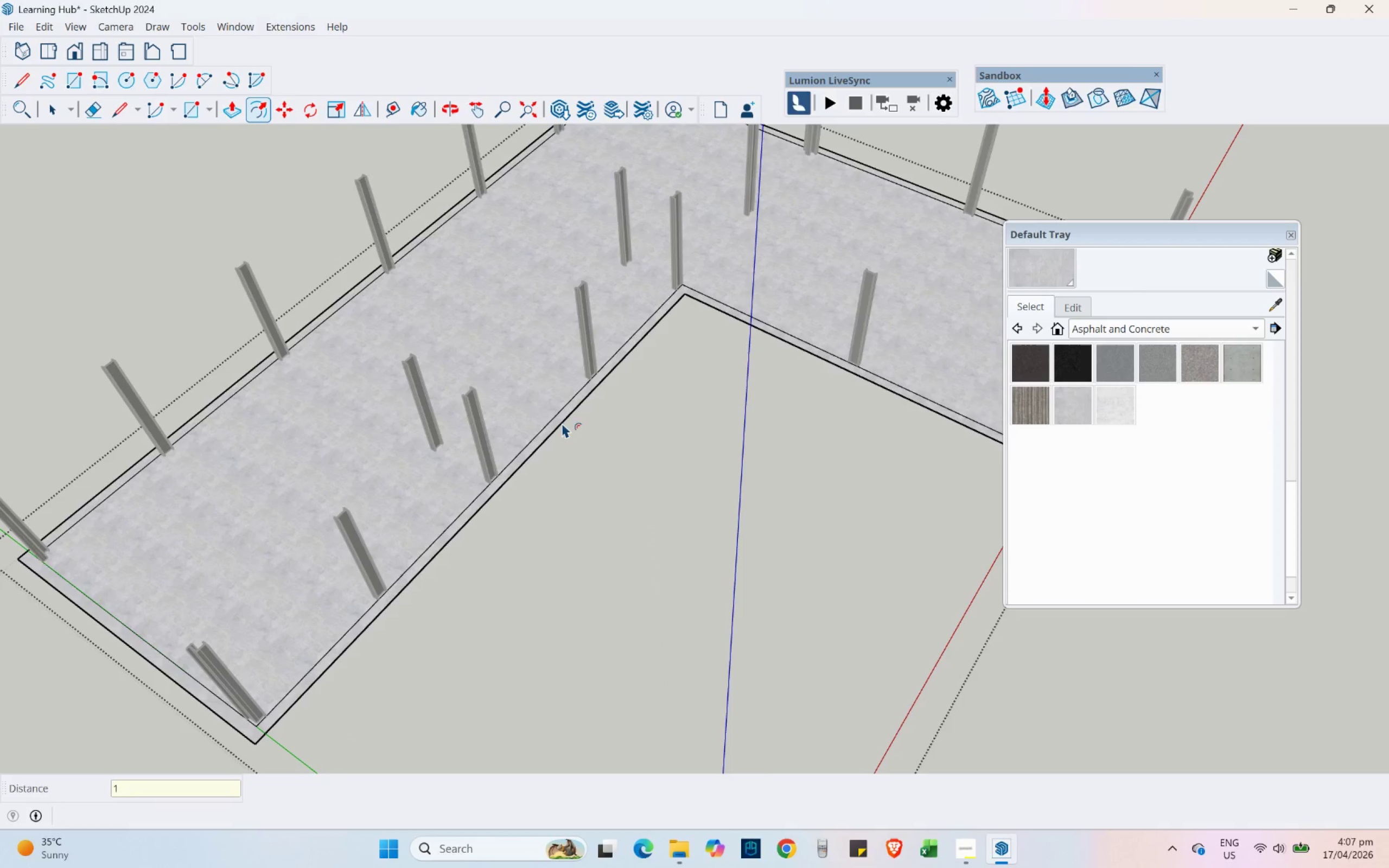 
key(Numpad5)
 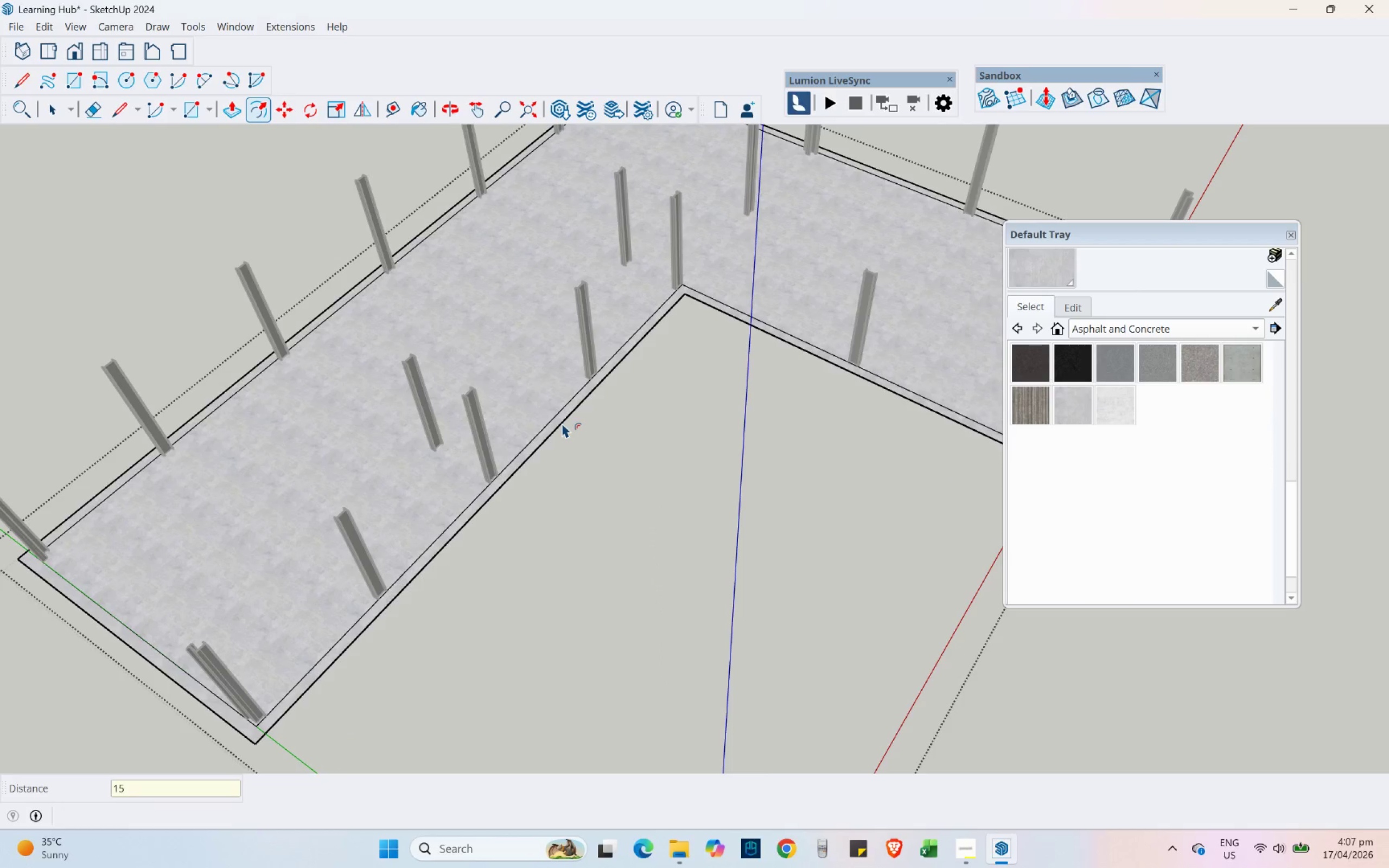 
key(Numpad0)
 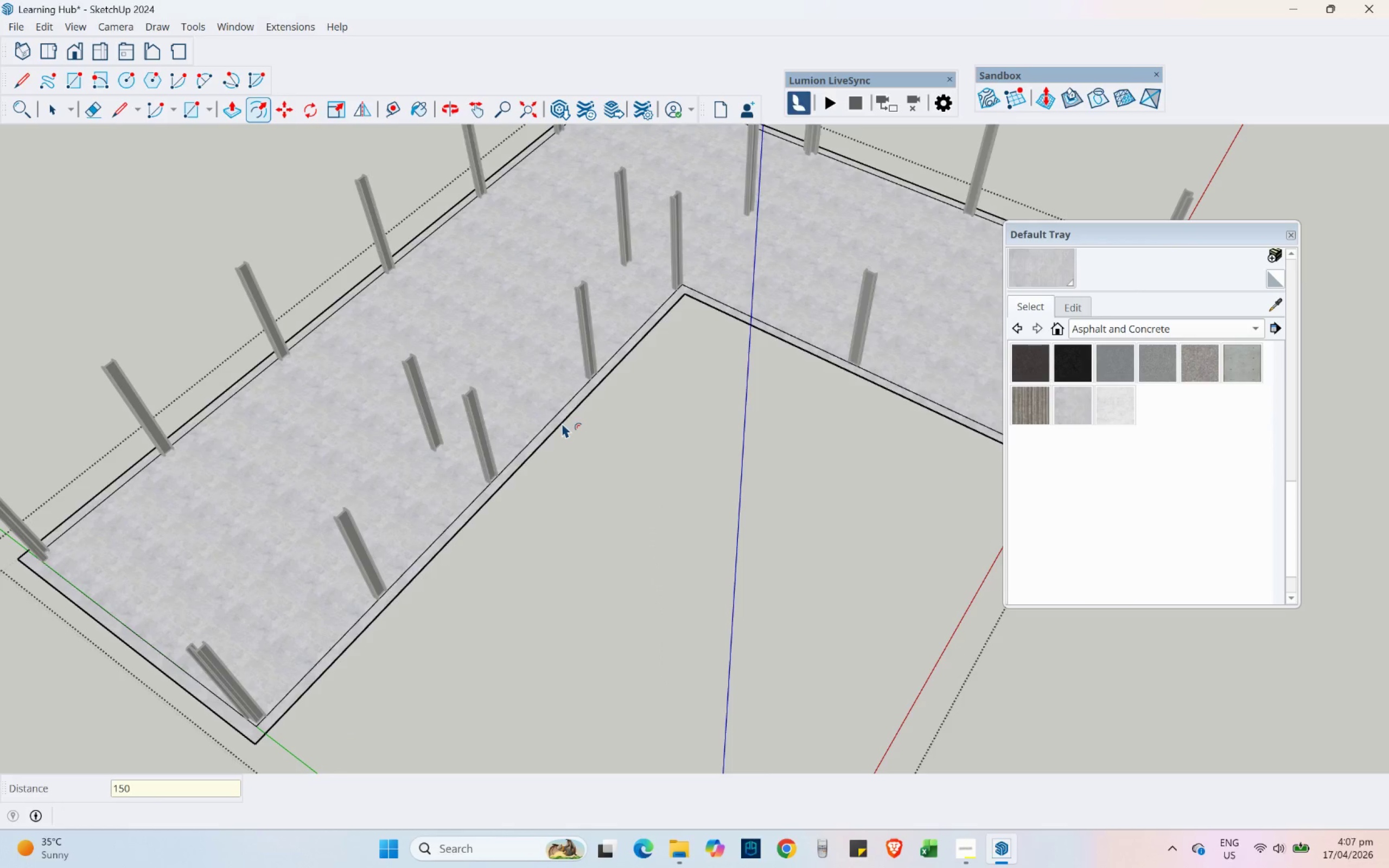 
key(Numpad0)
 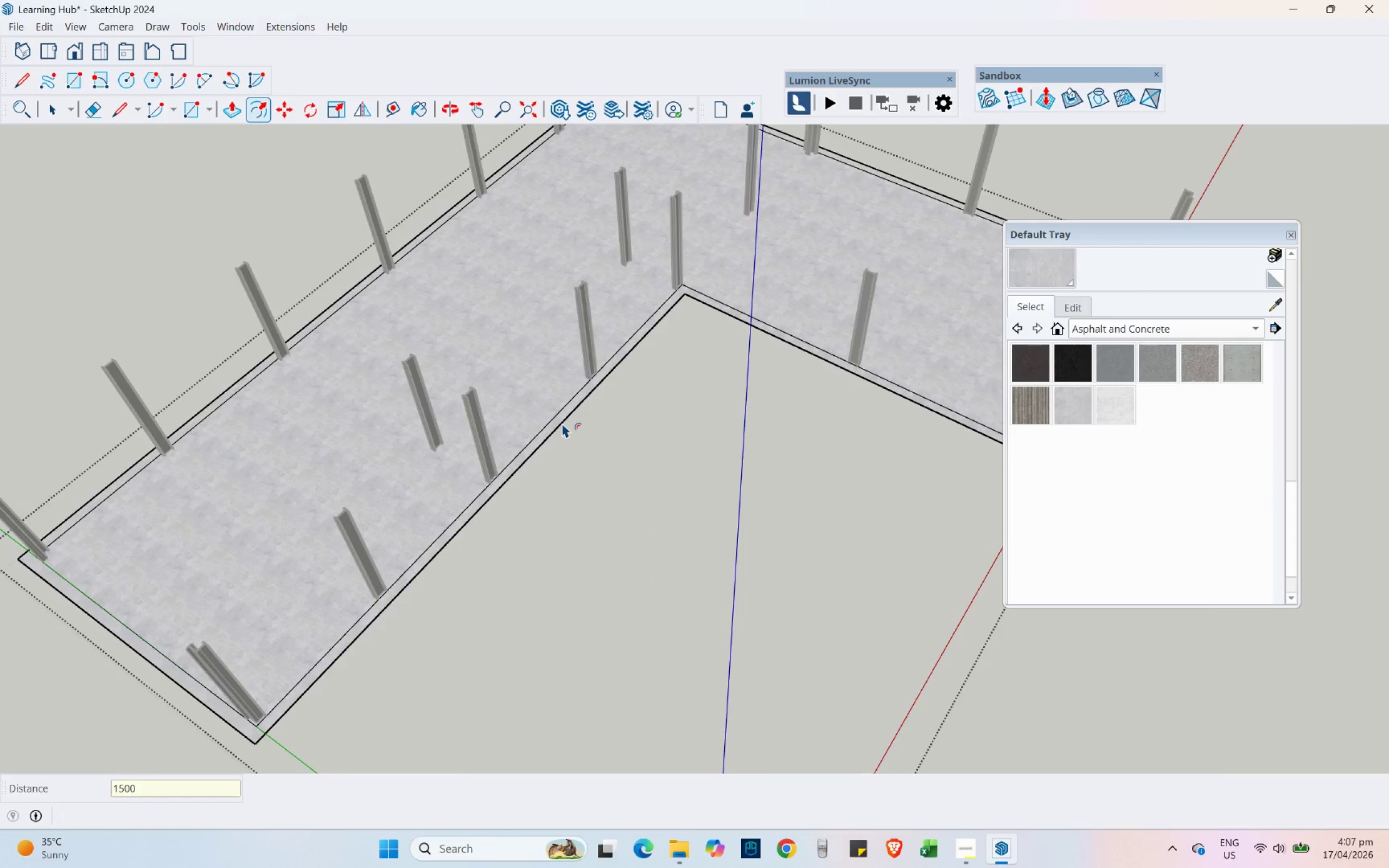 
key(NumpadEnter)
 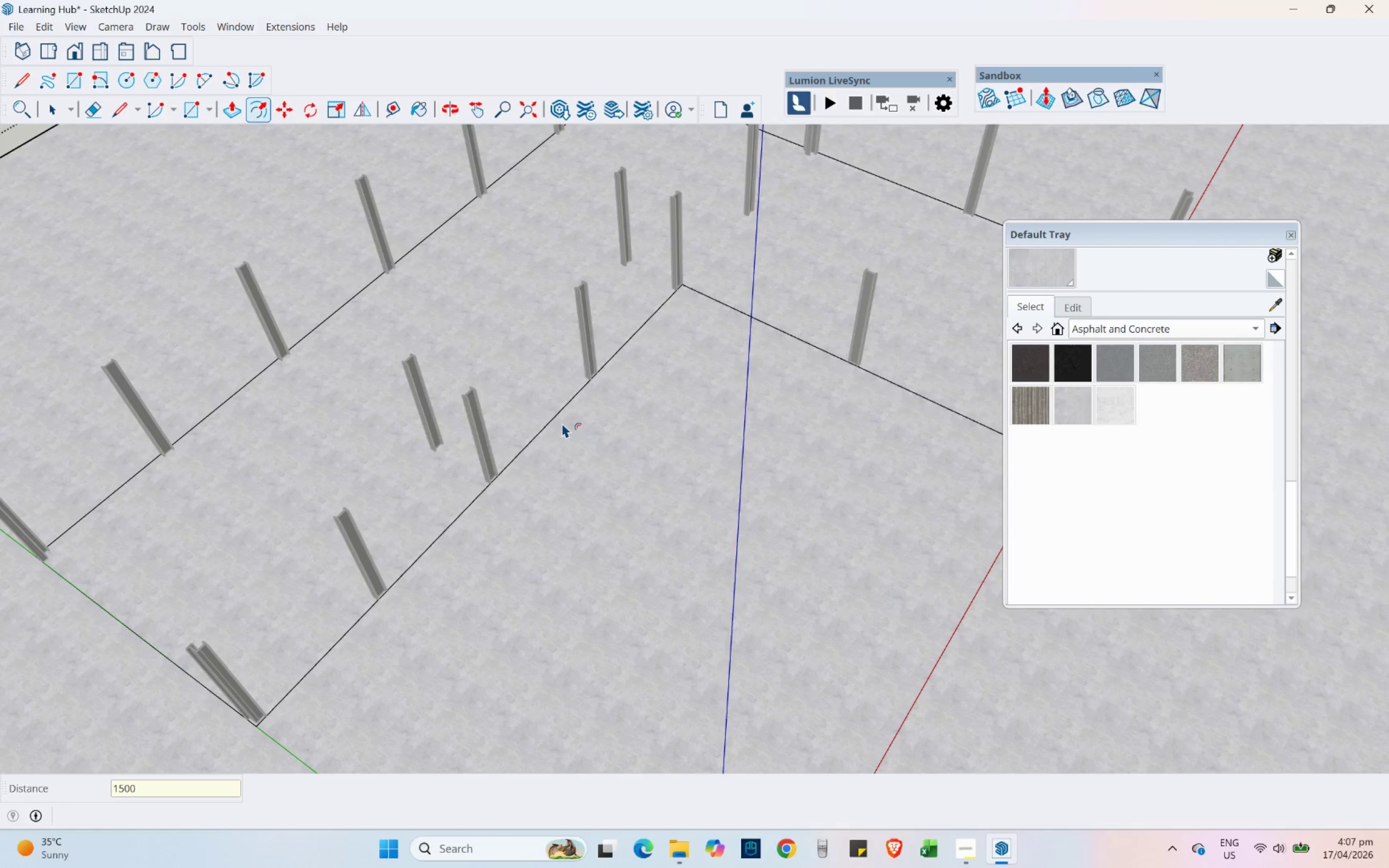 
key(Control+ControlLeft)
 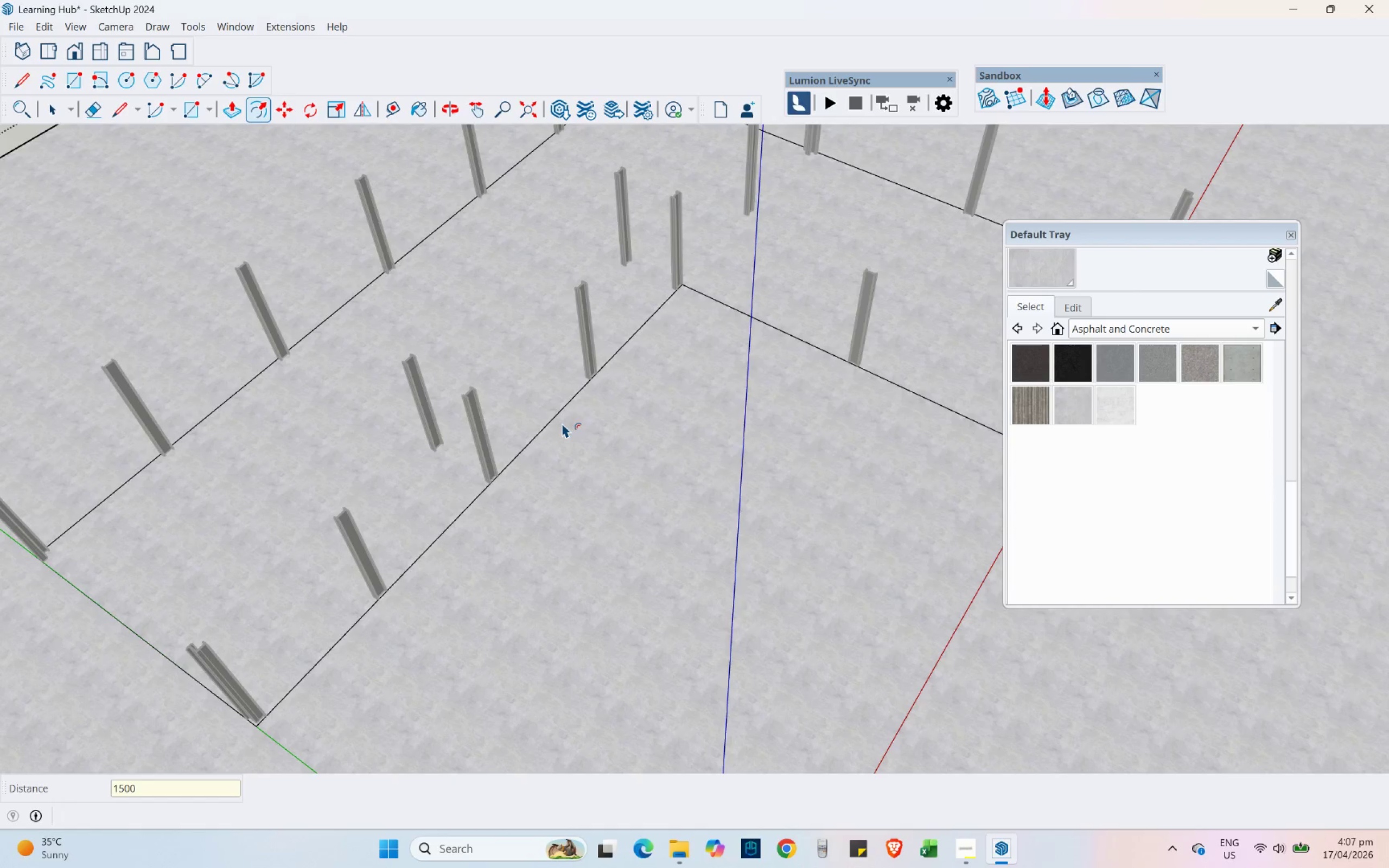 
key(Control+Z)
 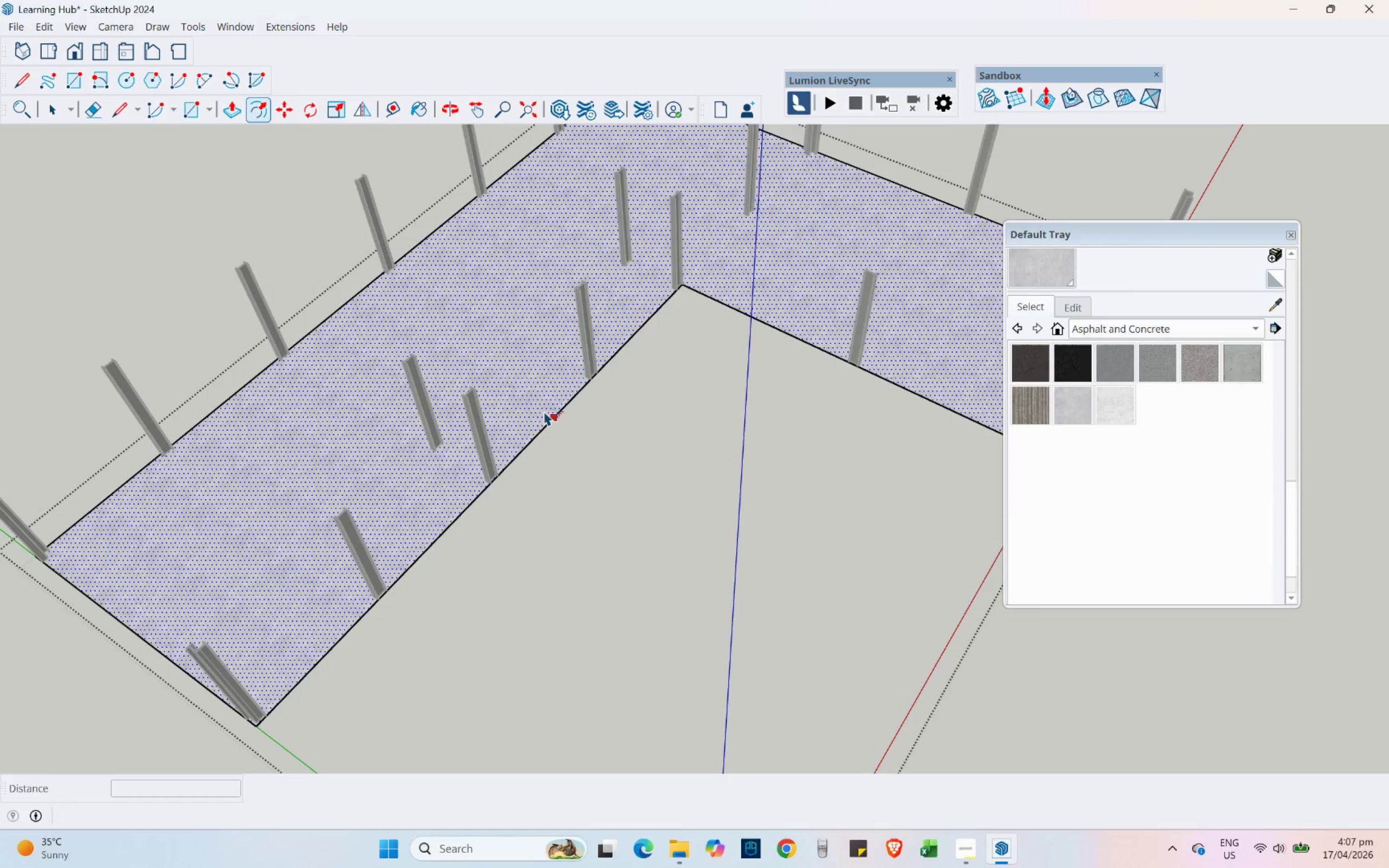 
left_click_drag(start_coordinate=[518, 376], to_coordinate=[585, 439])
 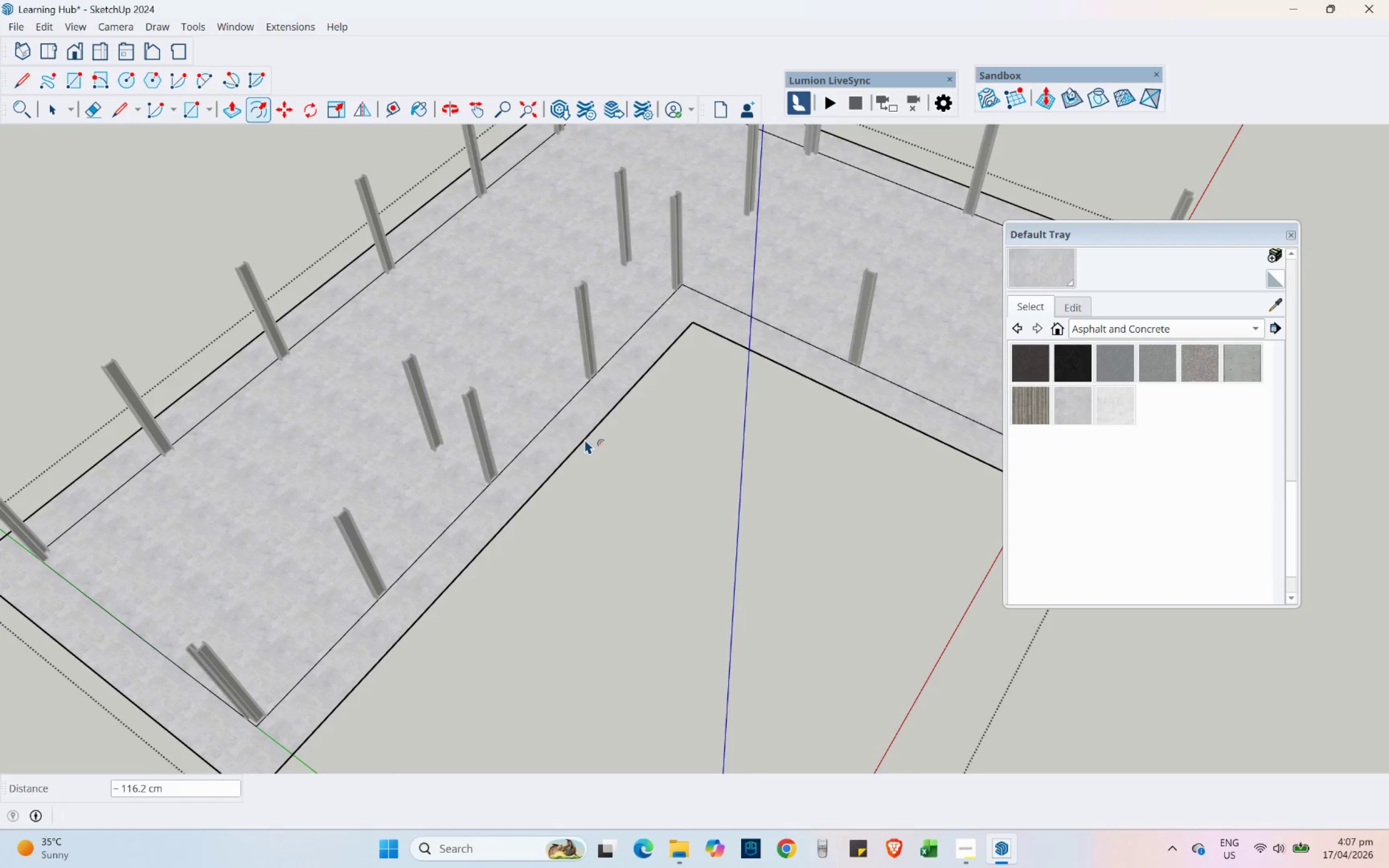 
key(Numpad1)
 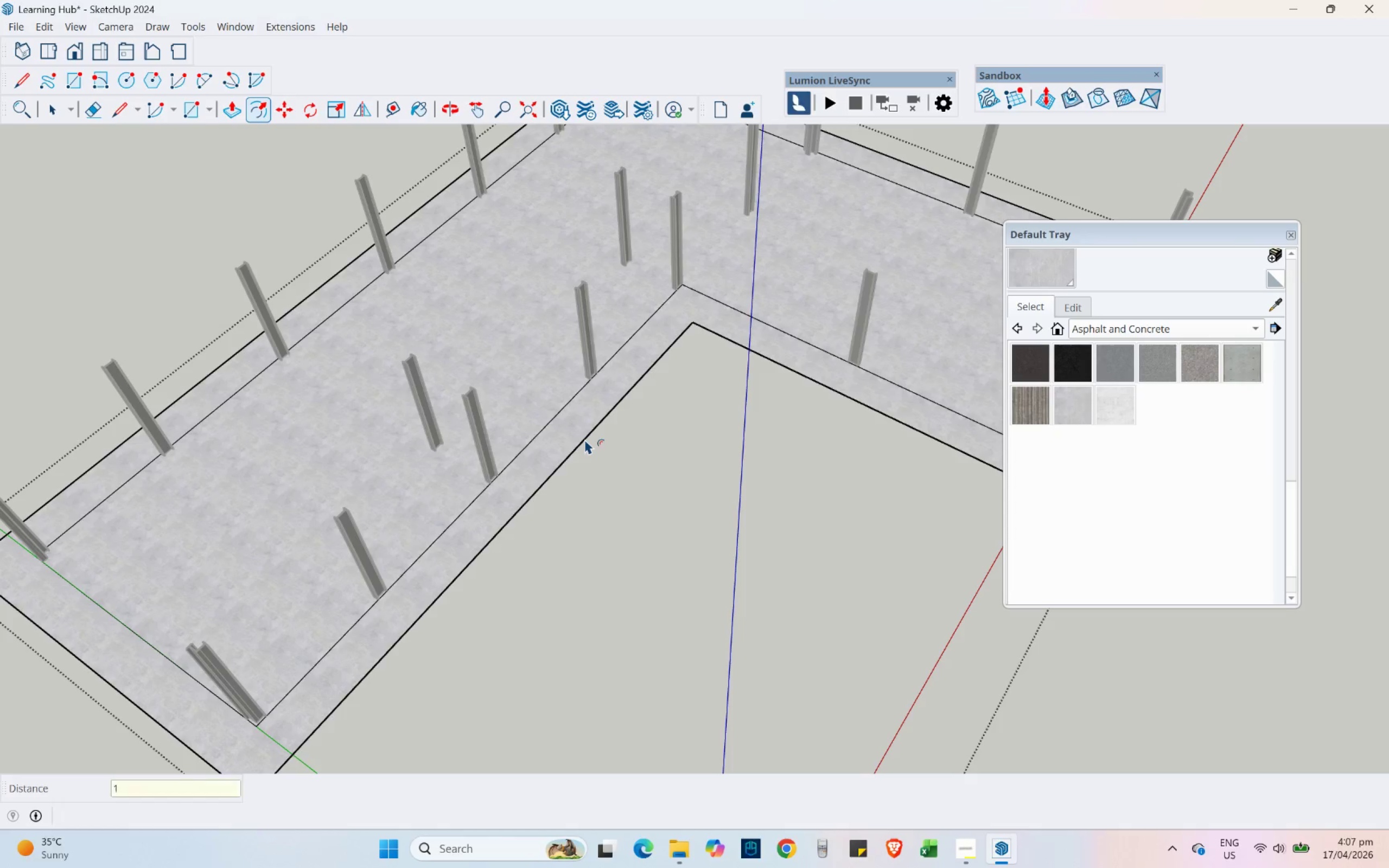 
key(Numpad5)
 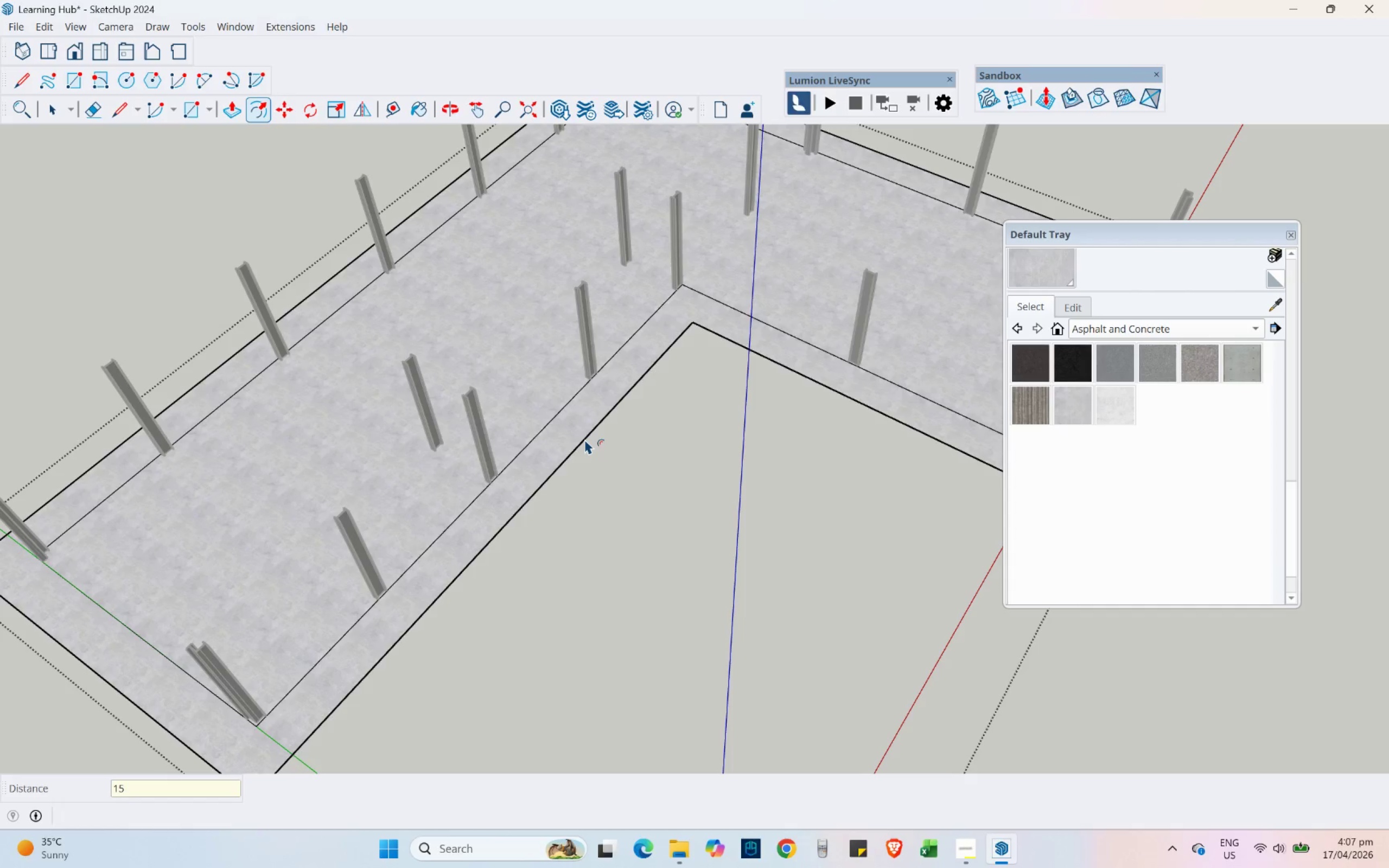 
key(Numpad0)
 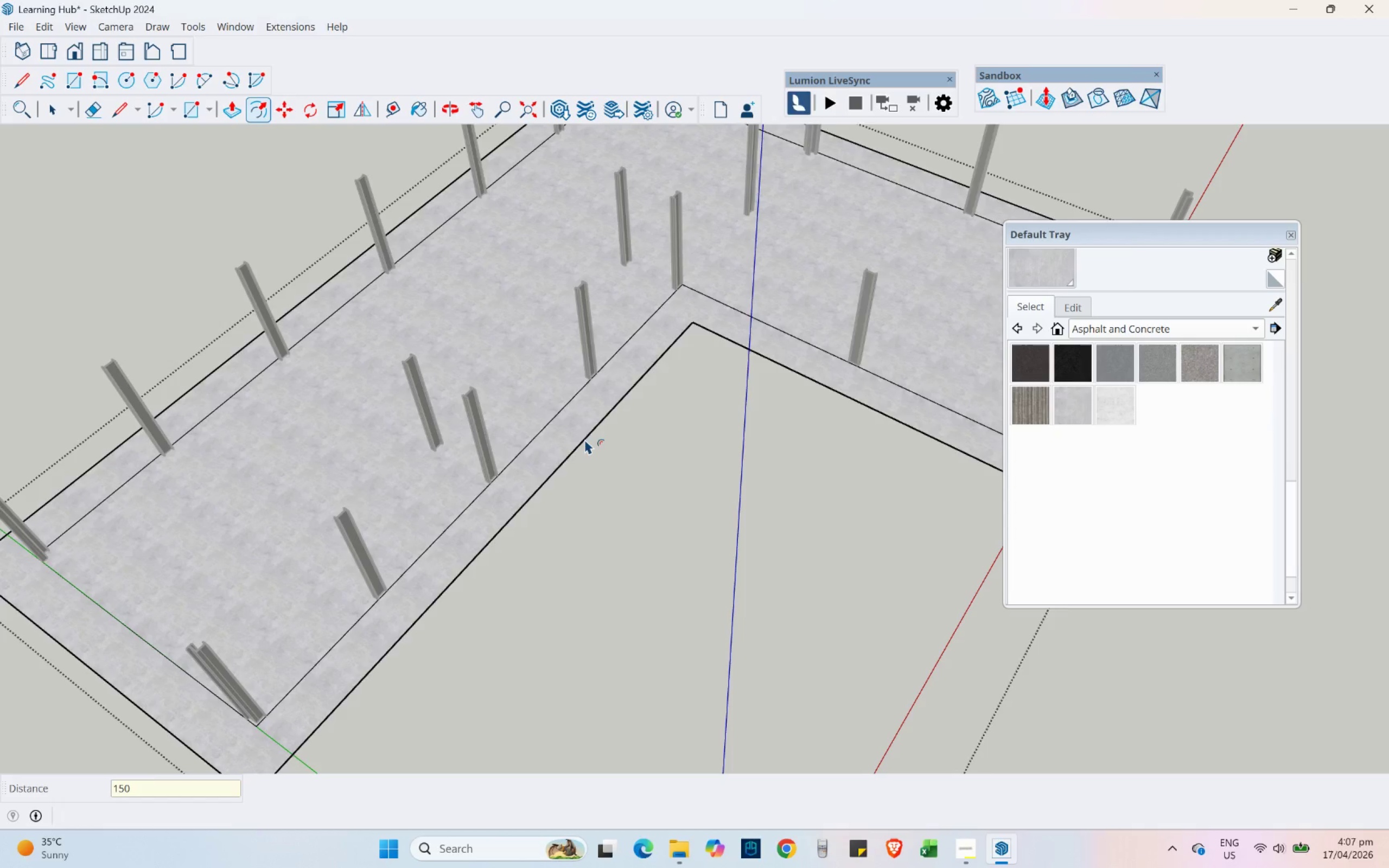 
key(NumpadEnter)
 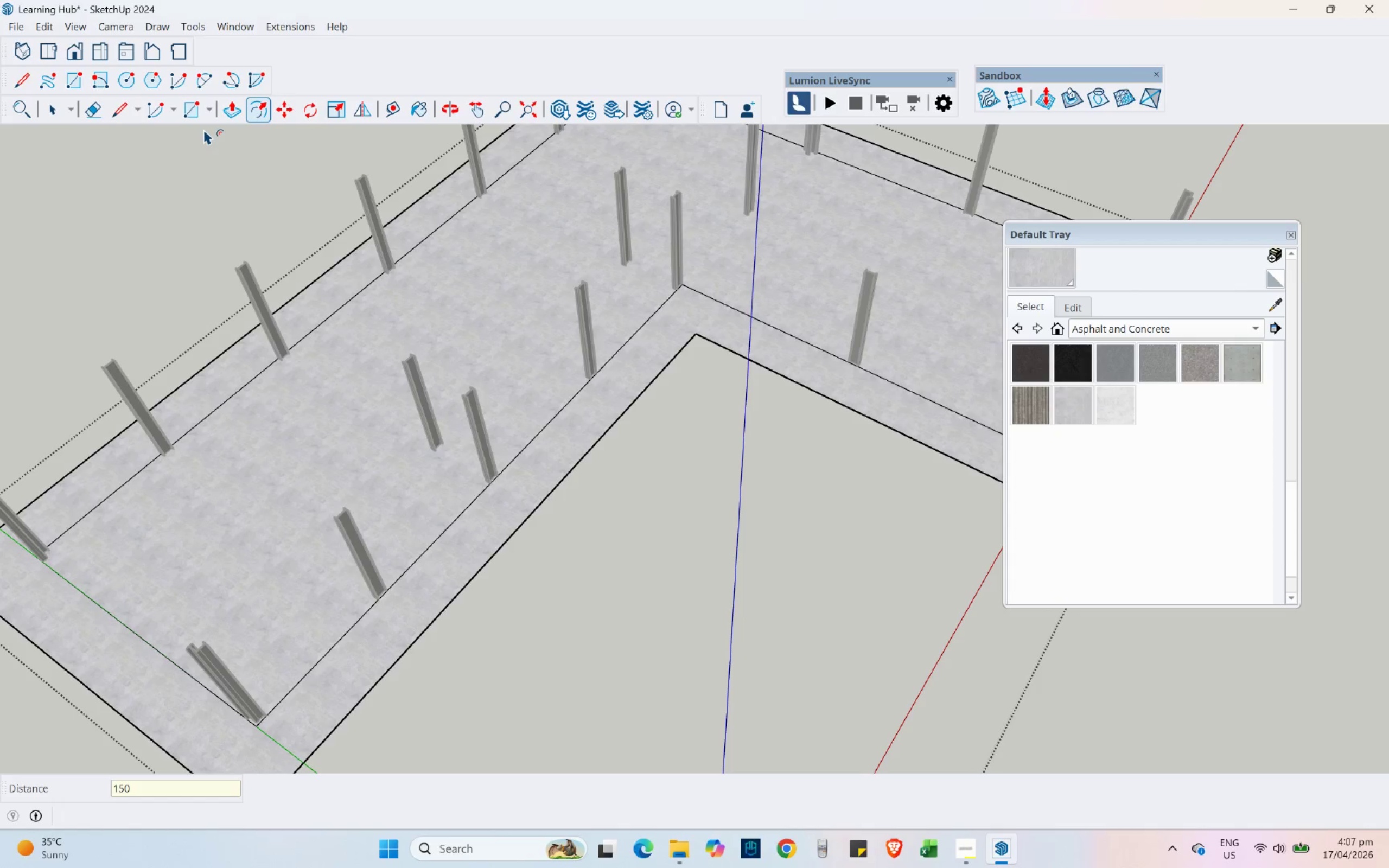 
left_click([227, 107])
 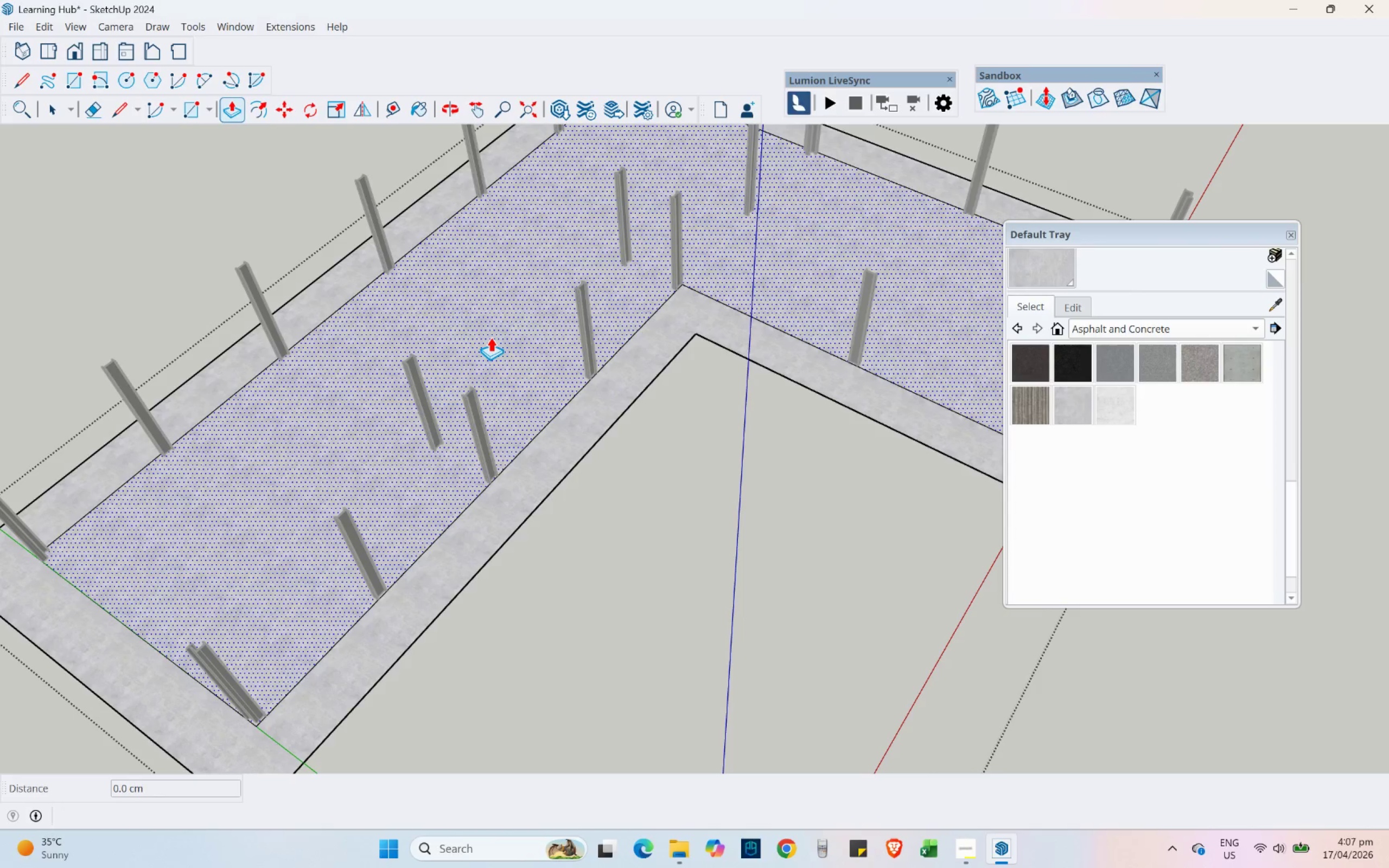 
left_click_drag(start_coordinate=[490, 338], to_coordinate=[489, 325])
 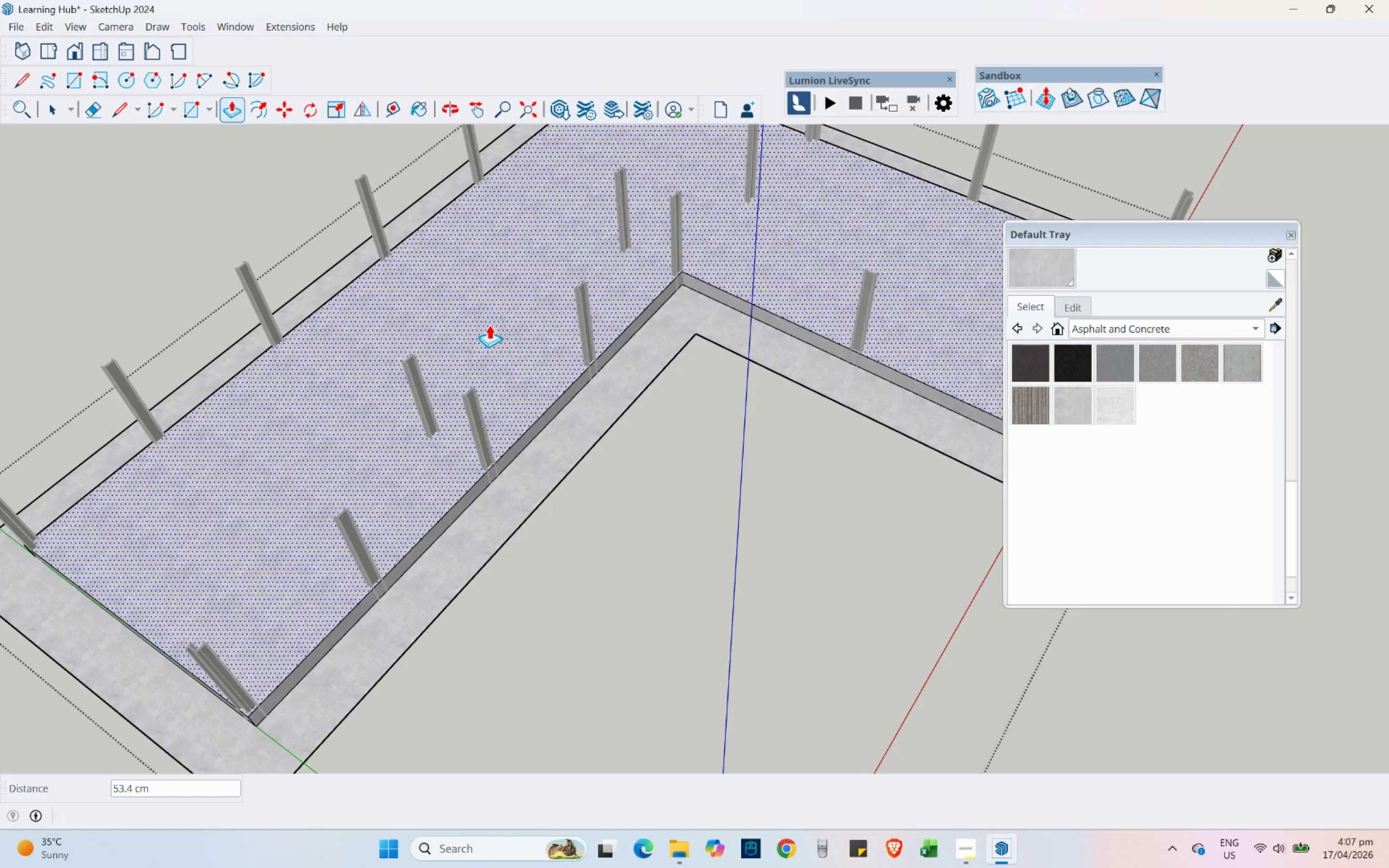 
key(Numpad4)
 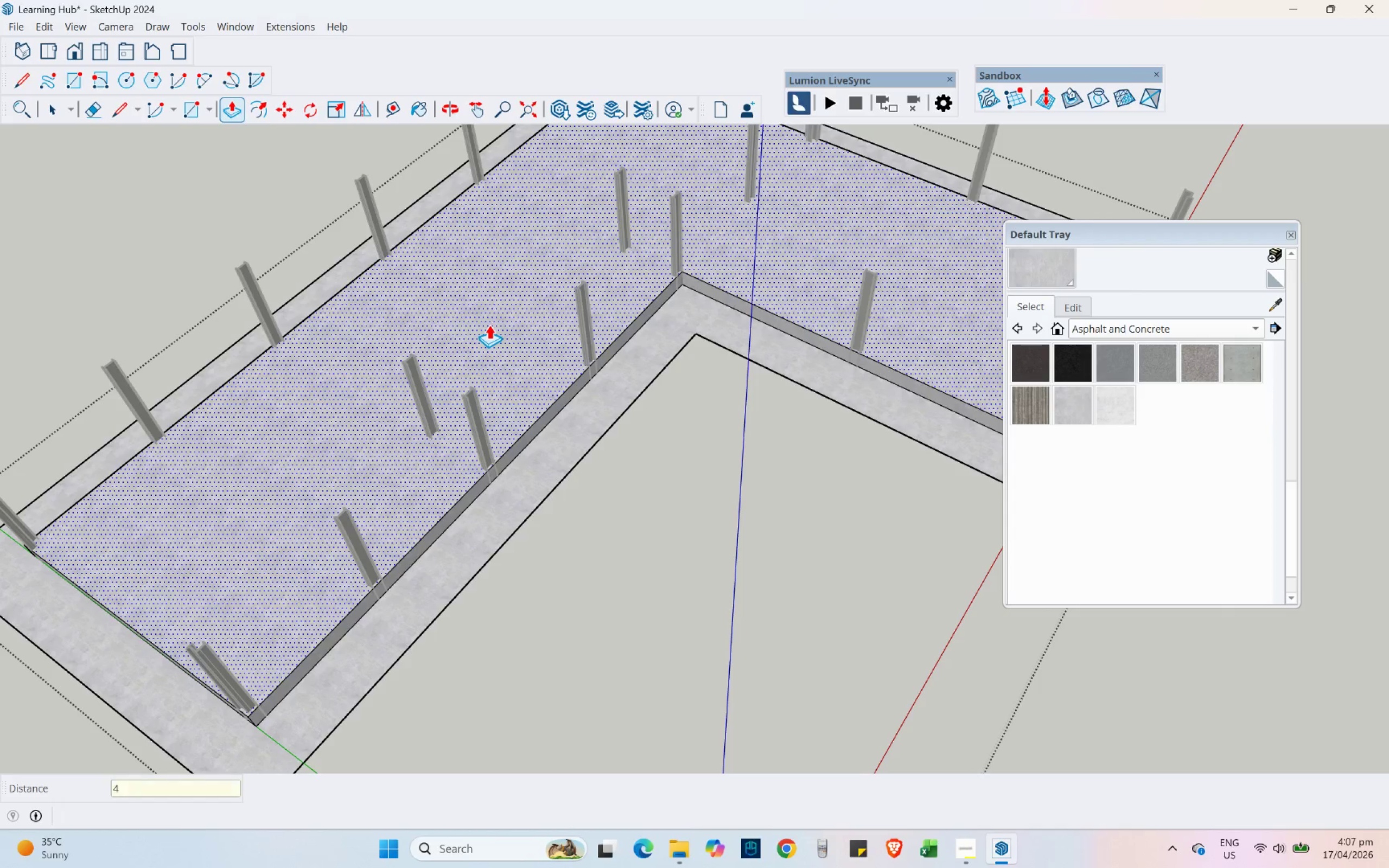 
key(Numpad0)
 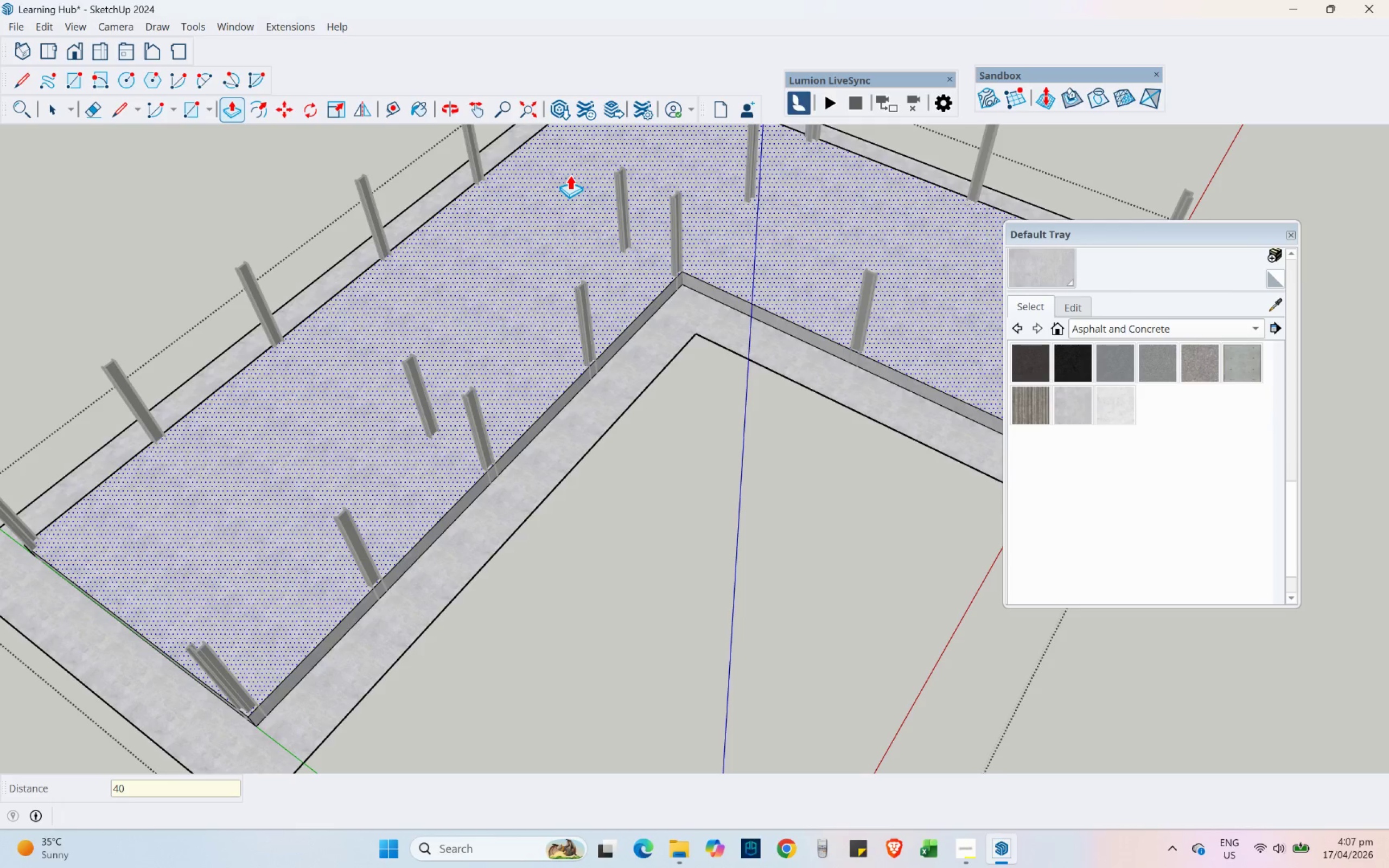 
key(Backspace)
 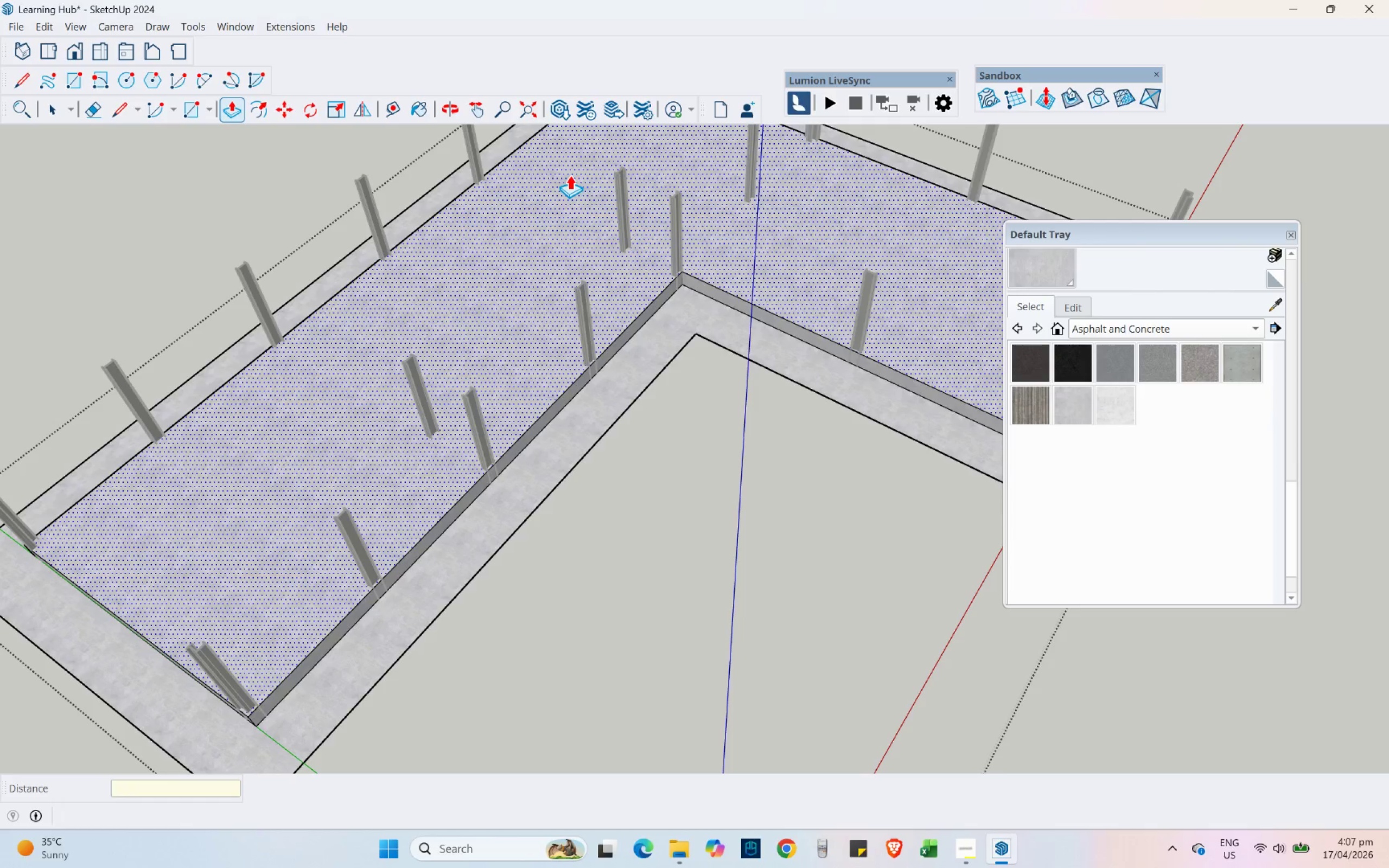 
key(Backspace)
 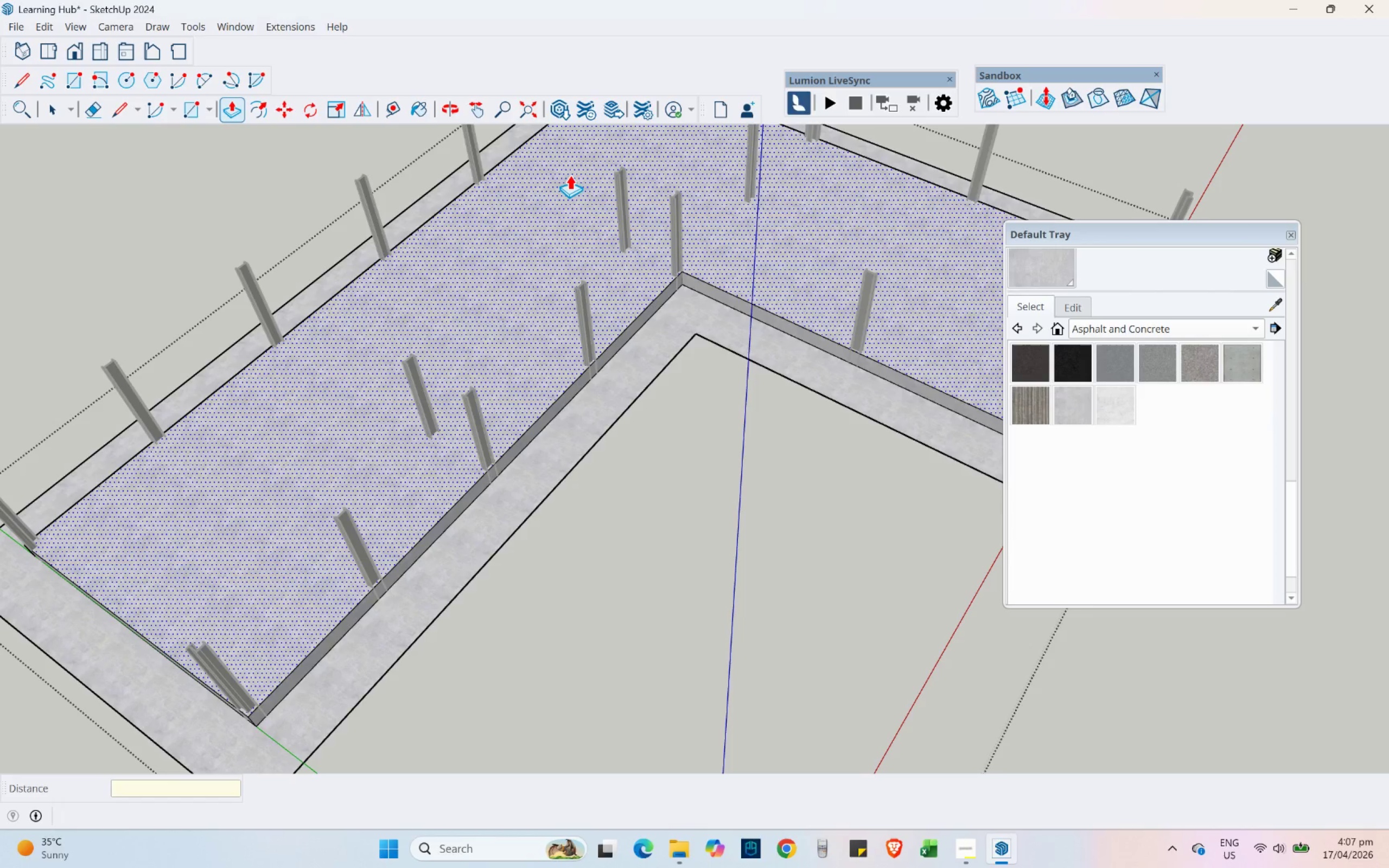 
key(Numpad3)
 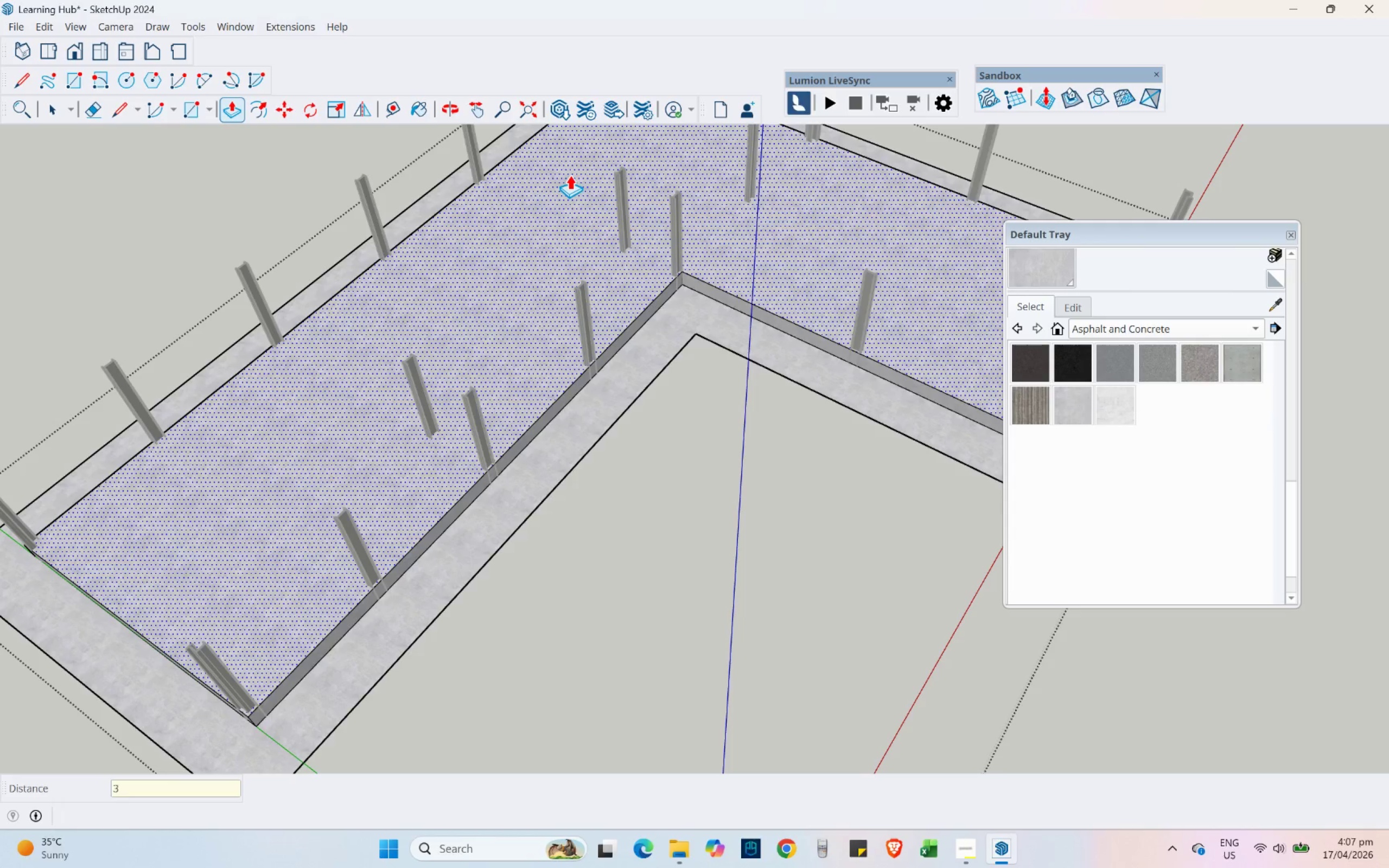 
key(Numpad0)
 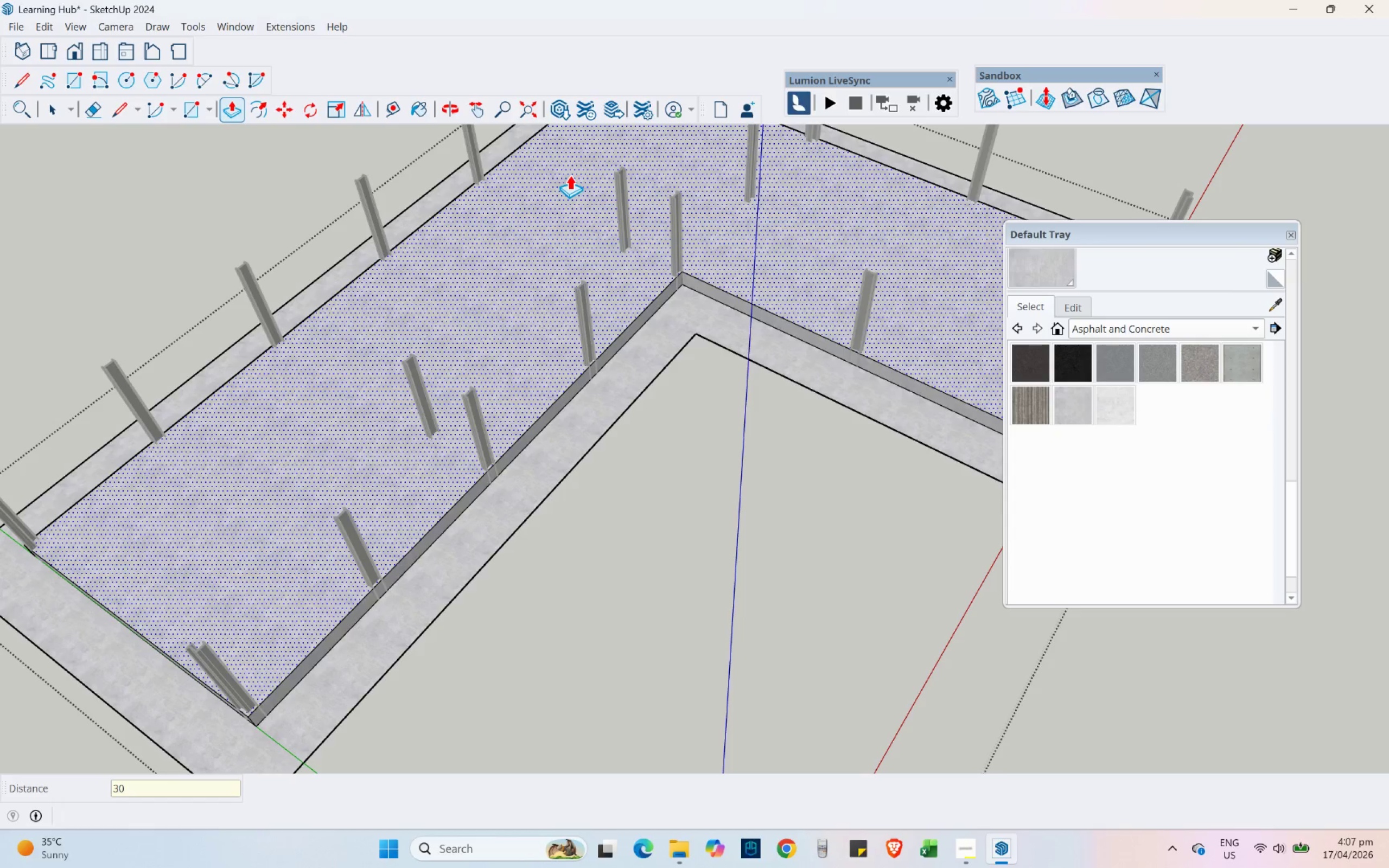 
key(NumpadEnter)
 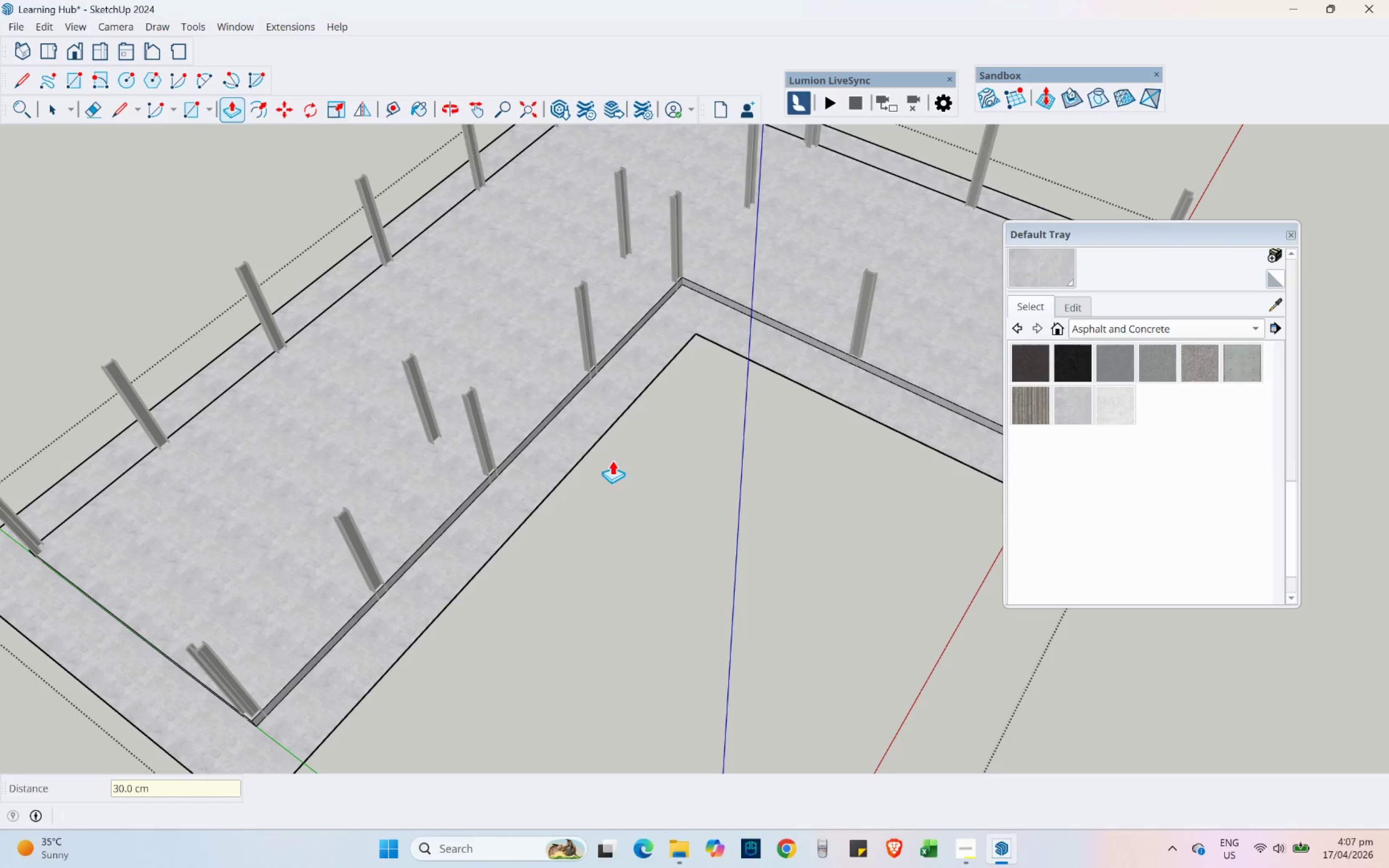 
left_click_drag(start_coordinate=[576, 442], to_coordinate=[572, 436])
 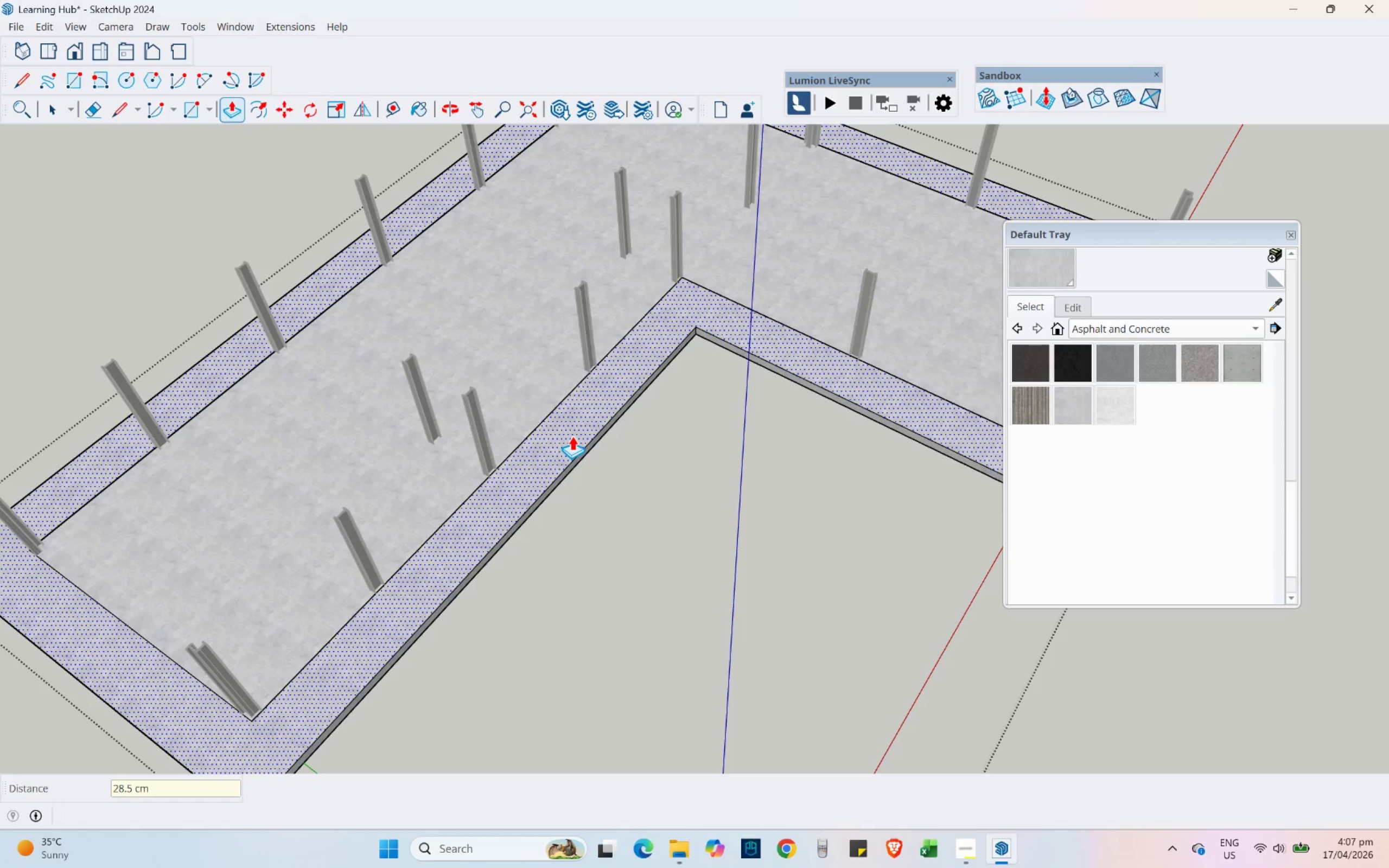 
key(Numpad1)
 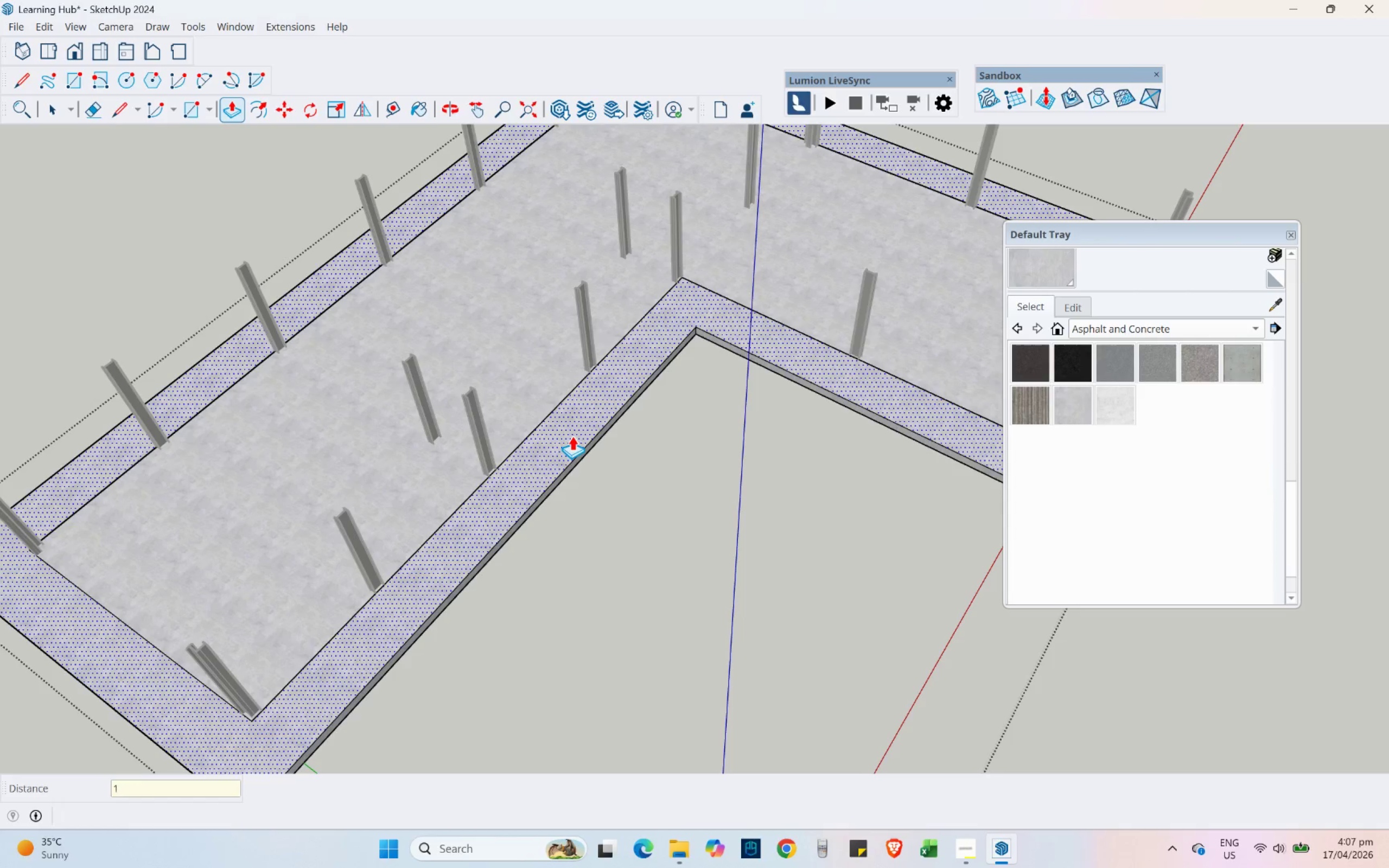 
key(Numpad5)
 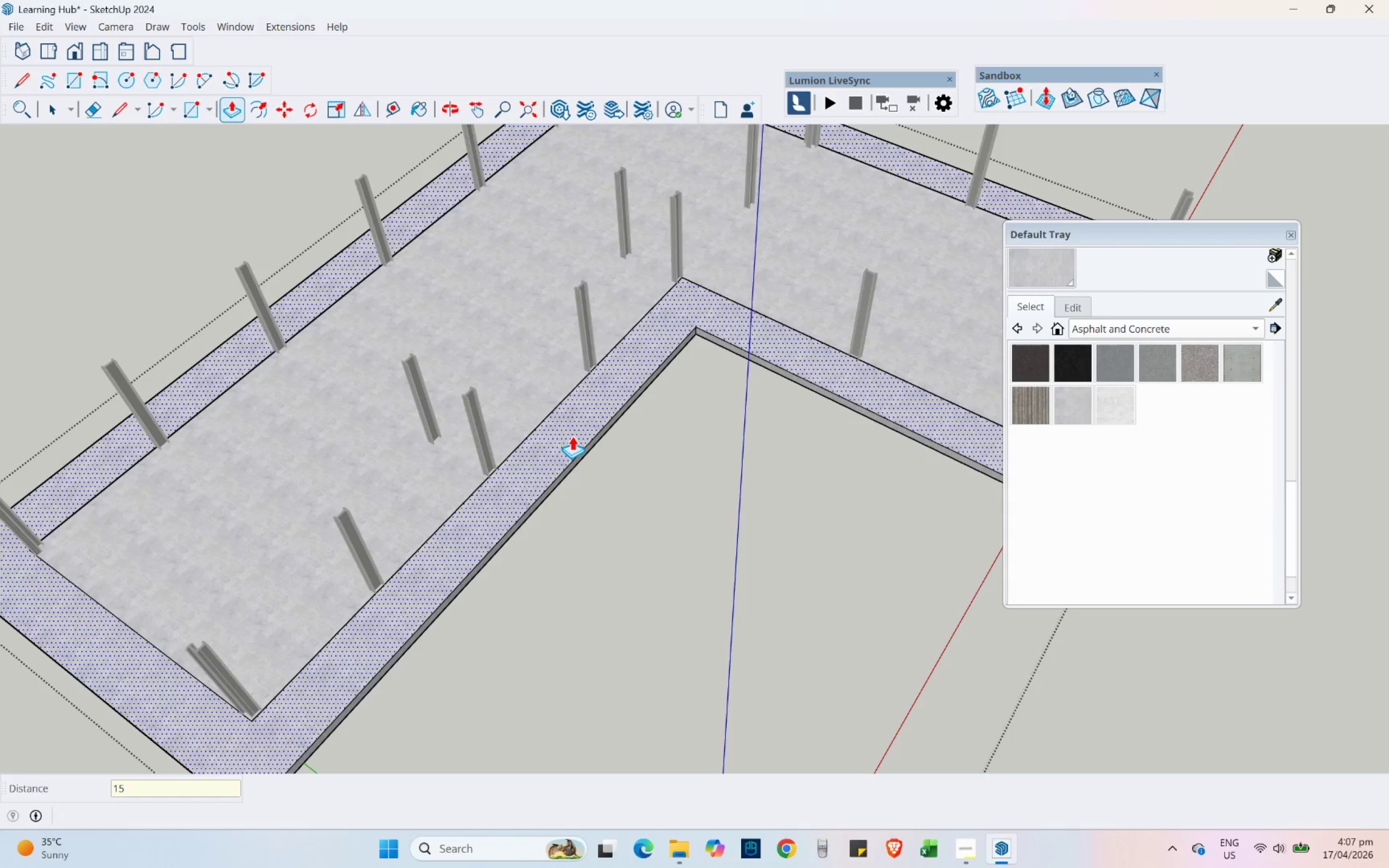 
key(NumpadEnter)
 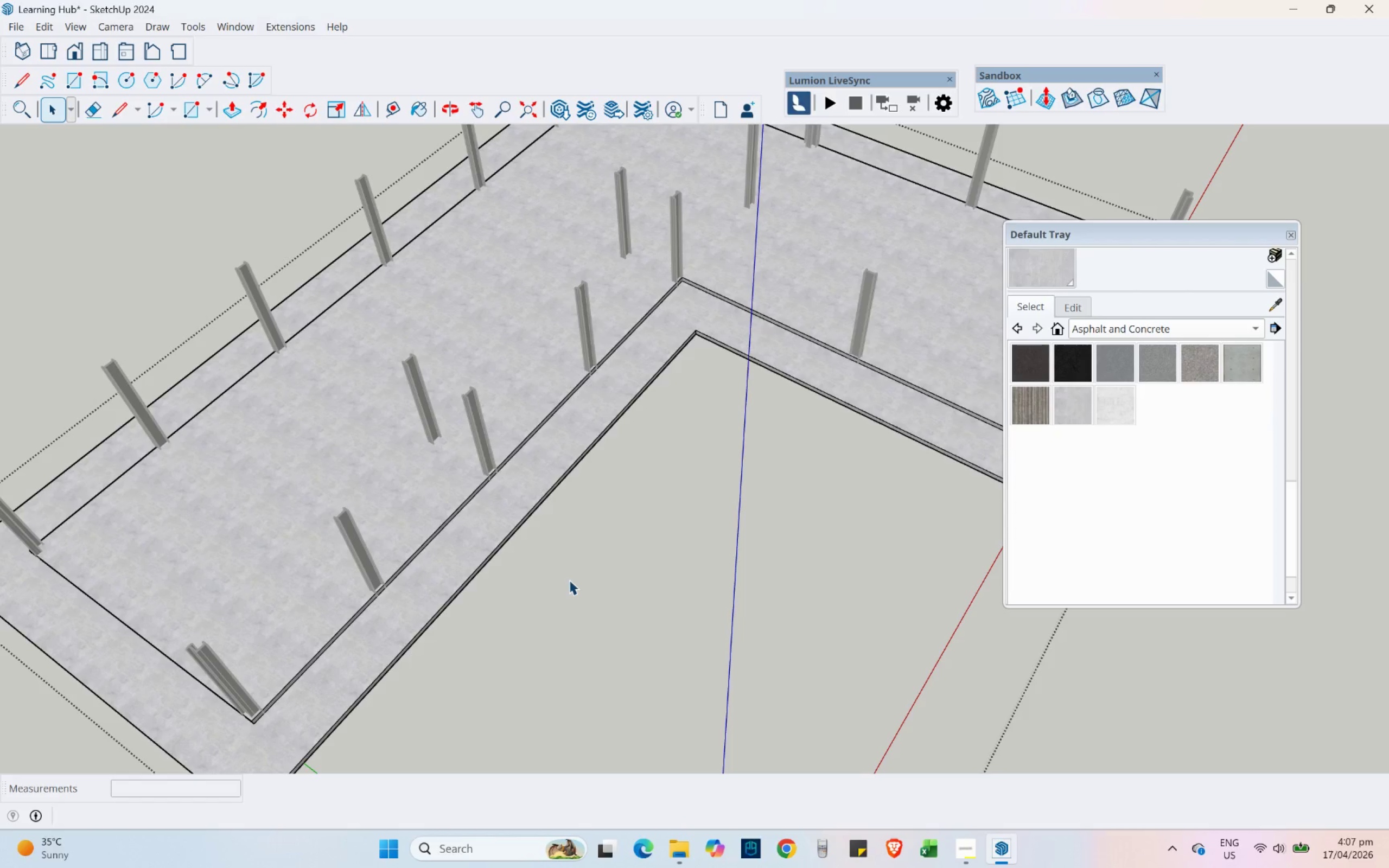 
left_click([569, 580])
 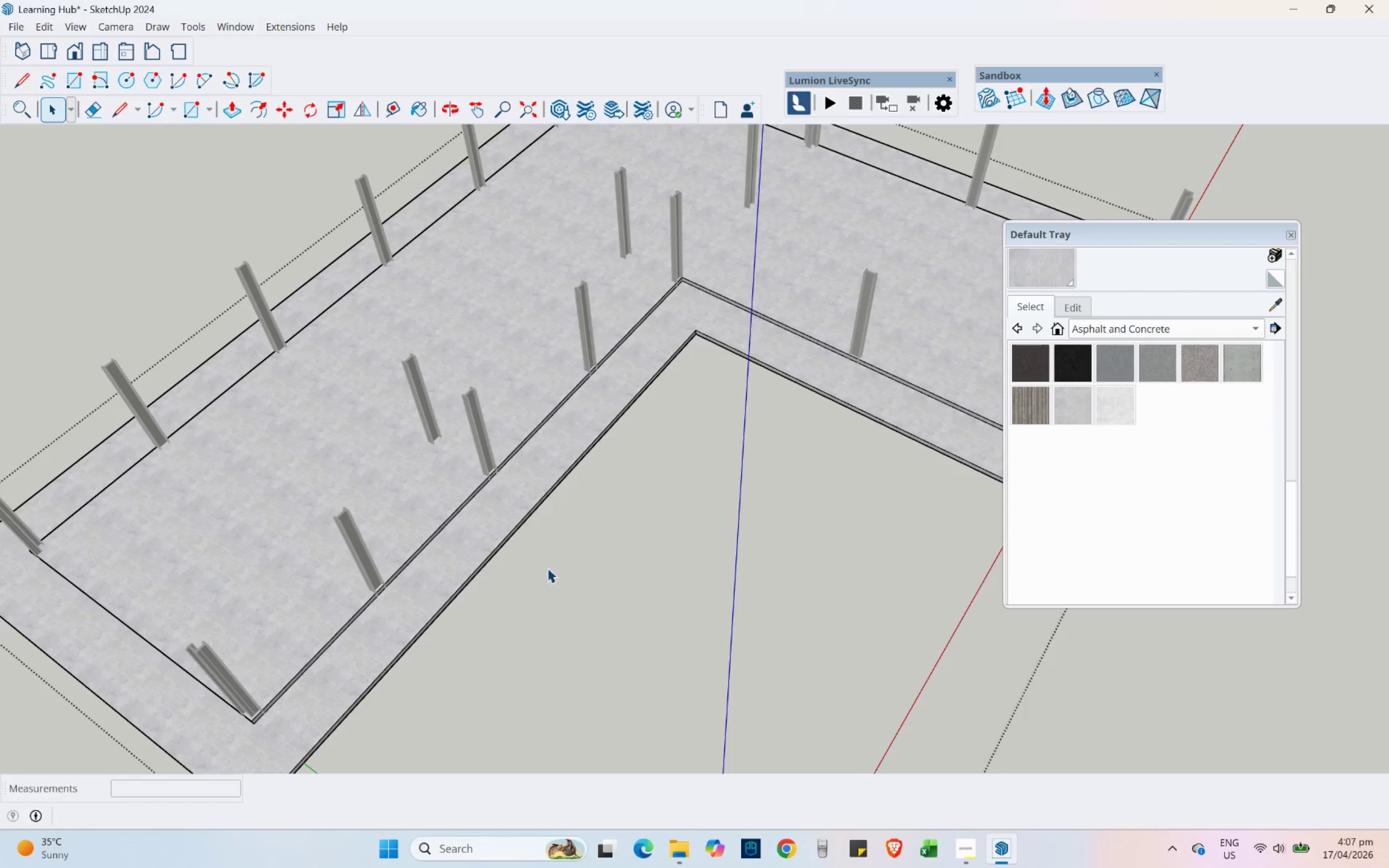 
key(Escape)
 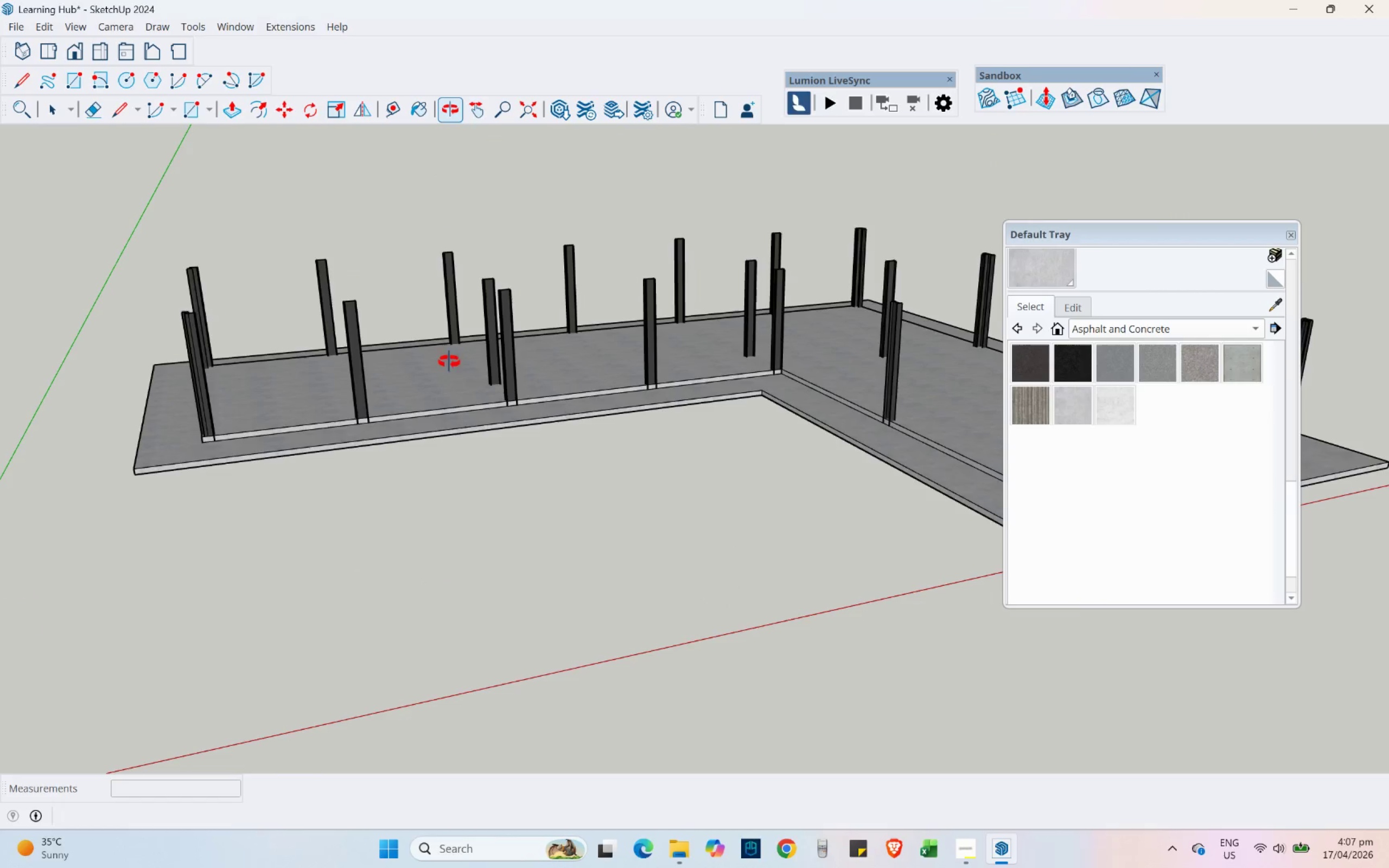 
scroll: coordinate [108, 365], scroll_direction: down, amount: 5.0
 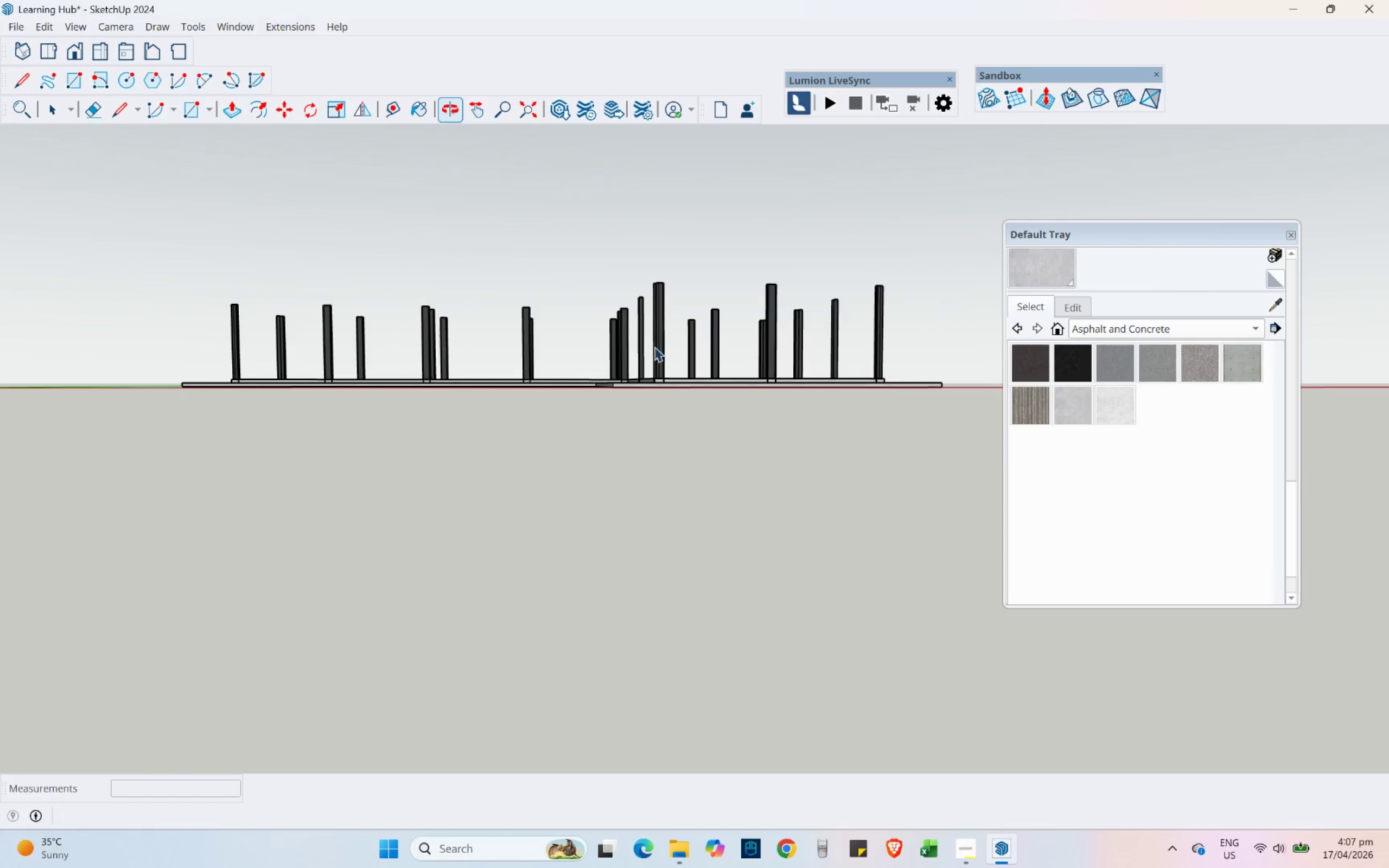 
left_click_drag(start_coordinate=[929, 336], to_coordinate=[125, 220])
 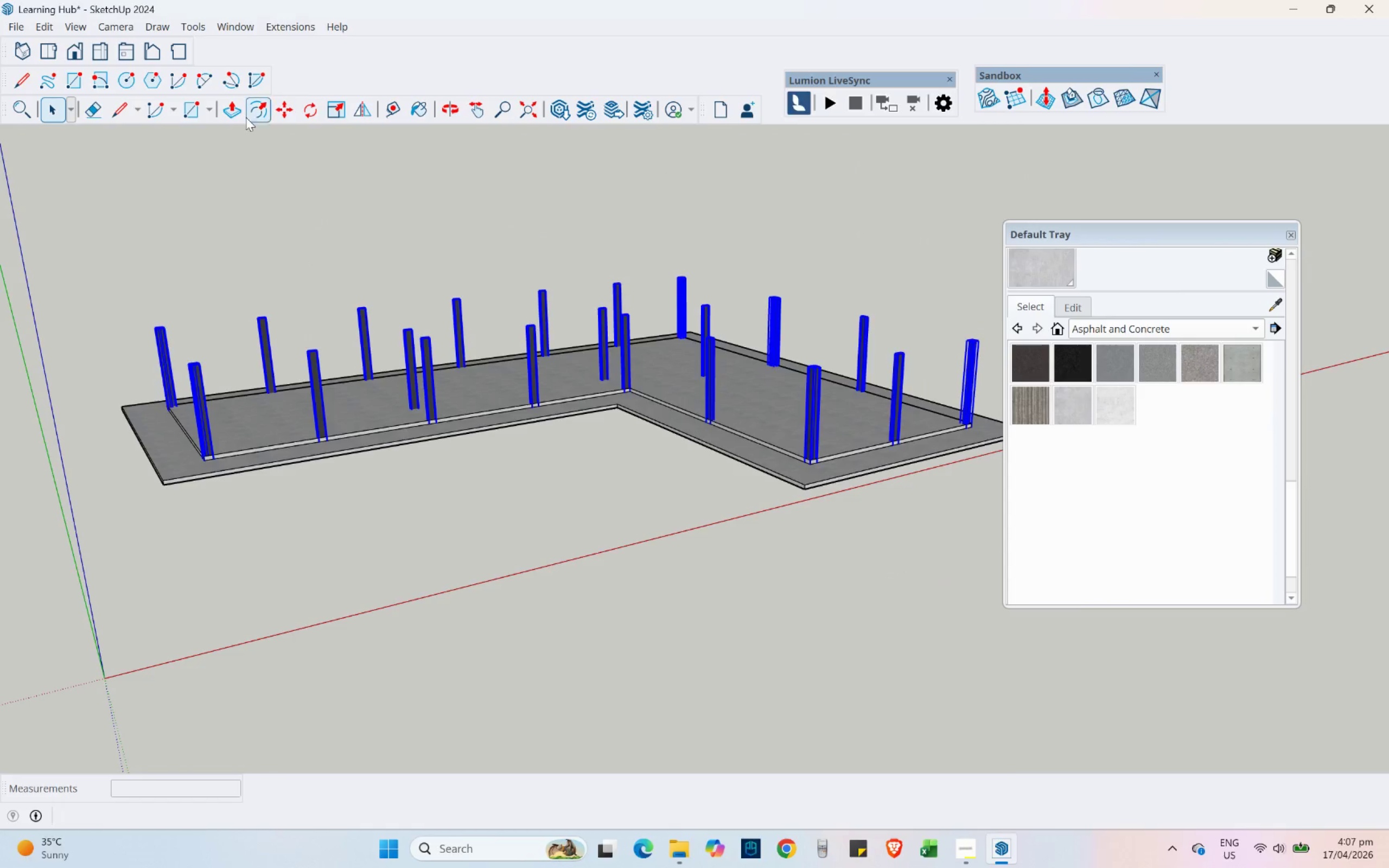 
left_click([282, 109])
 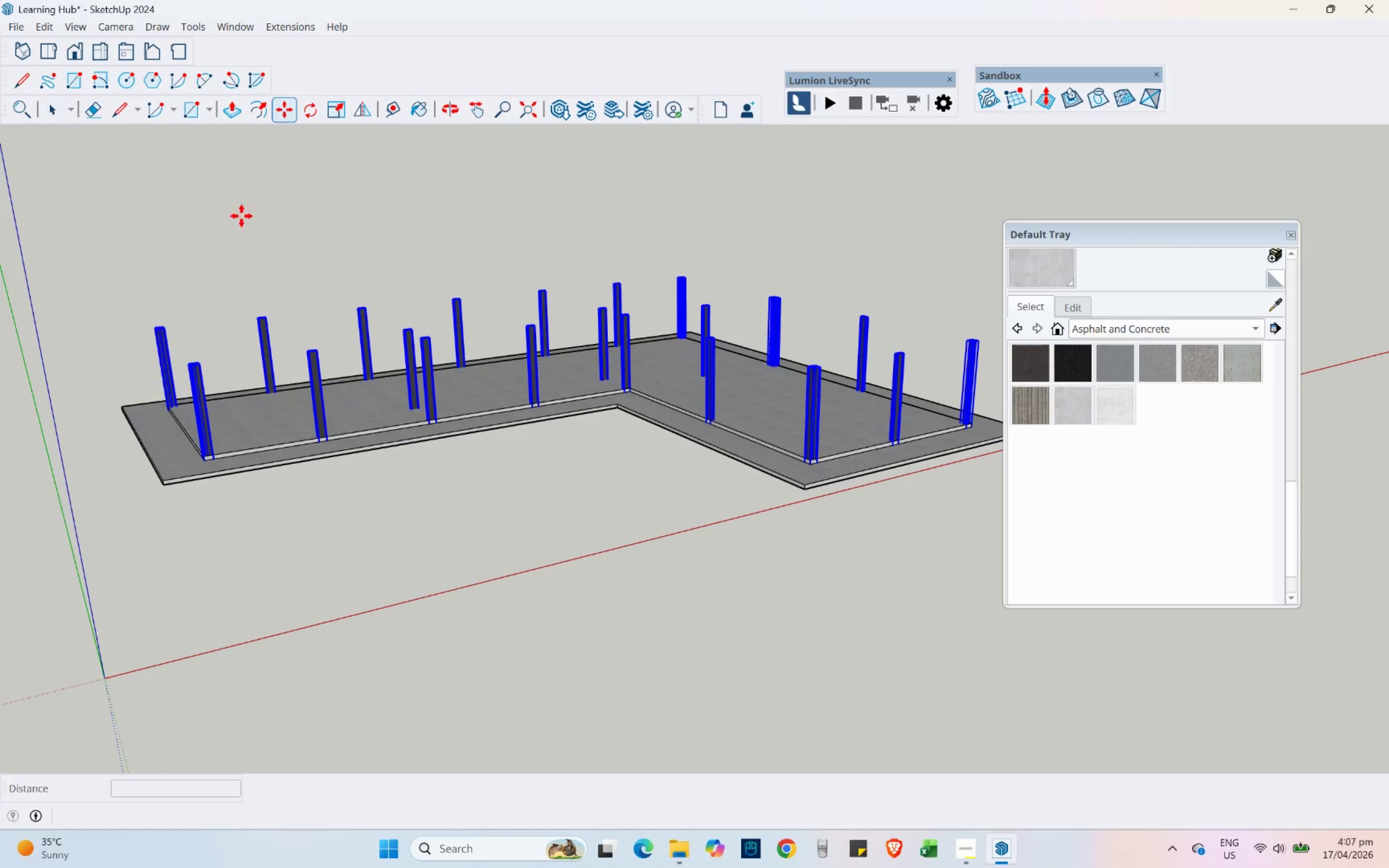 
scroll: coordinate [274, 557], scroll_direction: up, amount: 11.0
 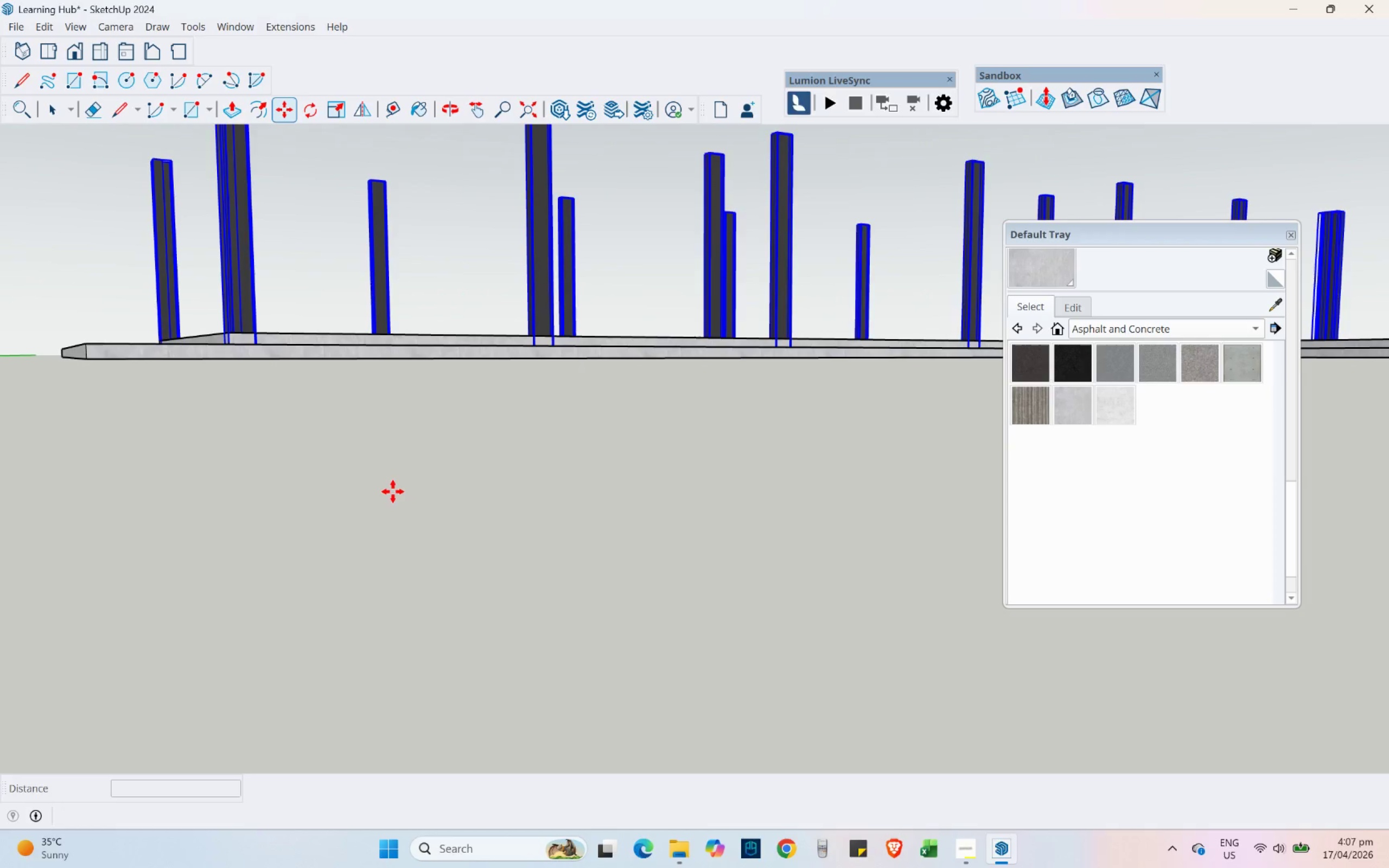 
left_click_drag(start_coordinate=[393, 492], to_coordinate=[393, 484])
 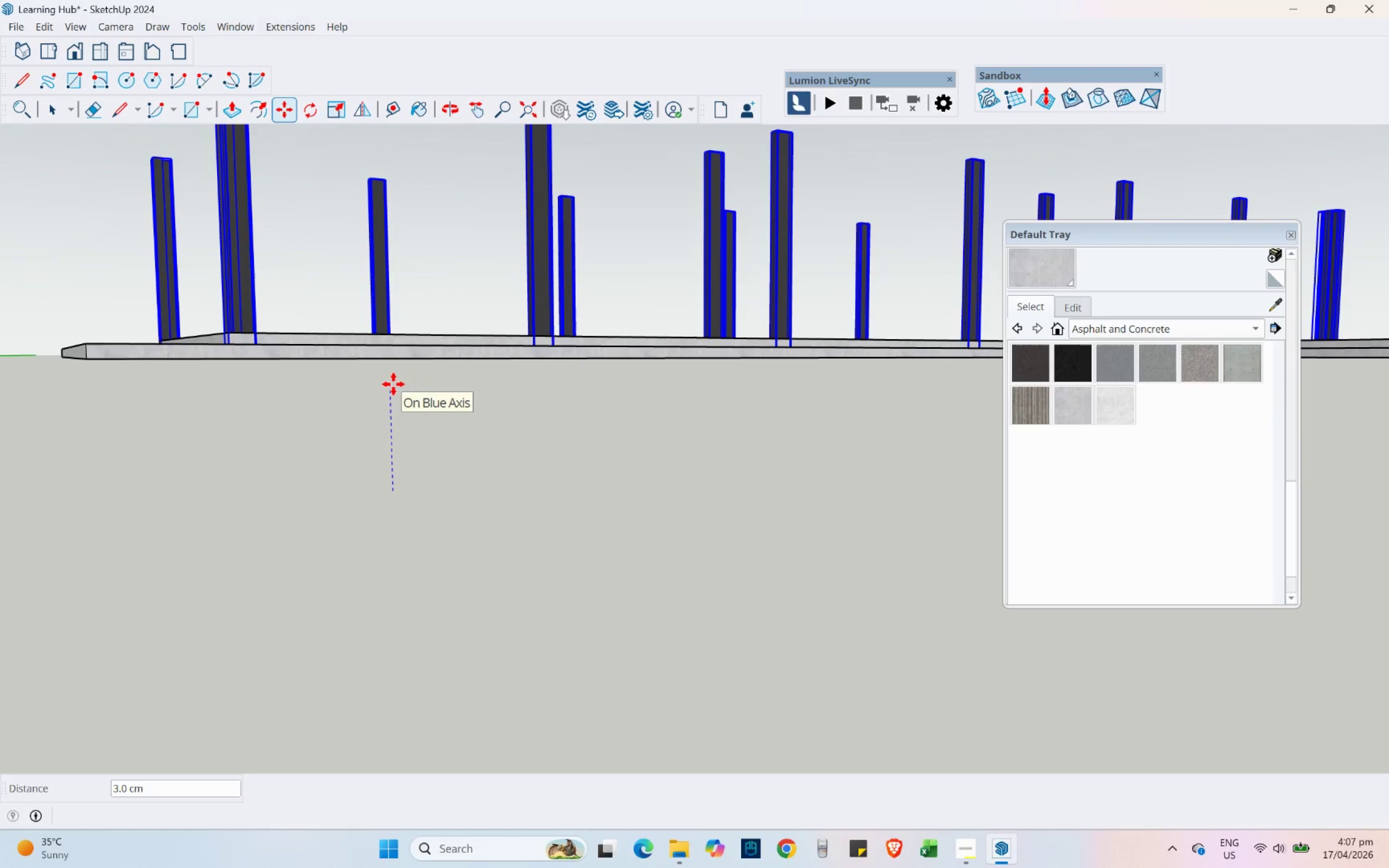 
key(Numpad3)
 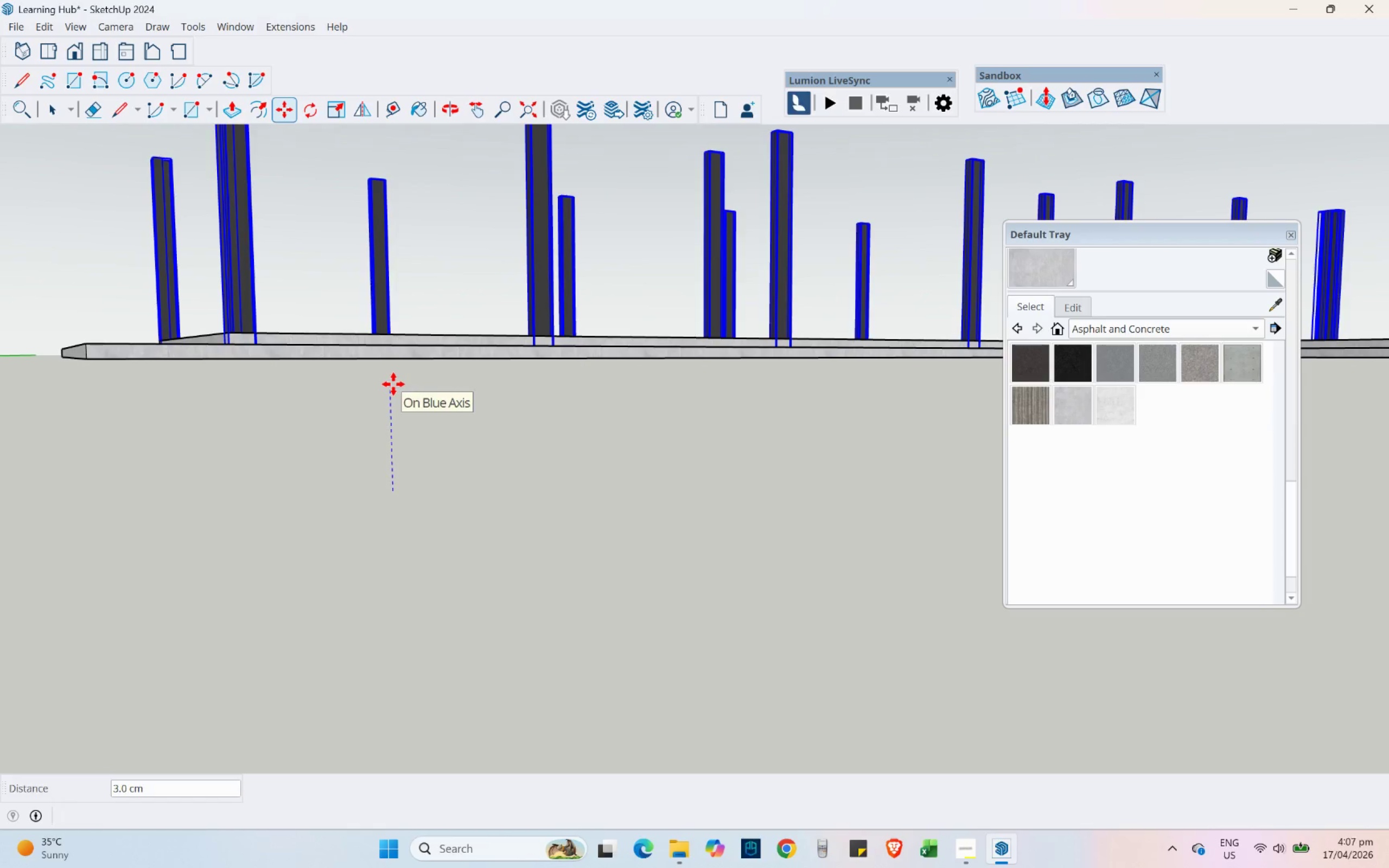 
key(Numpad0)
 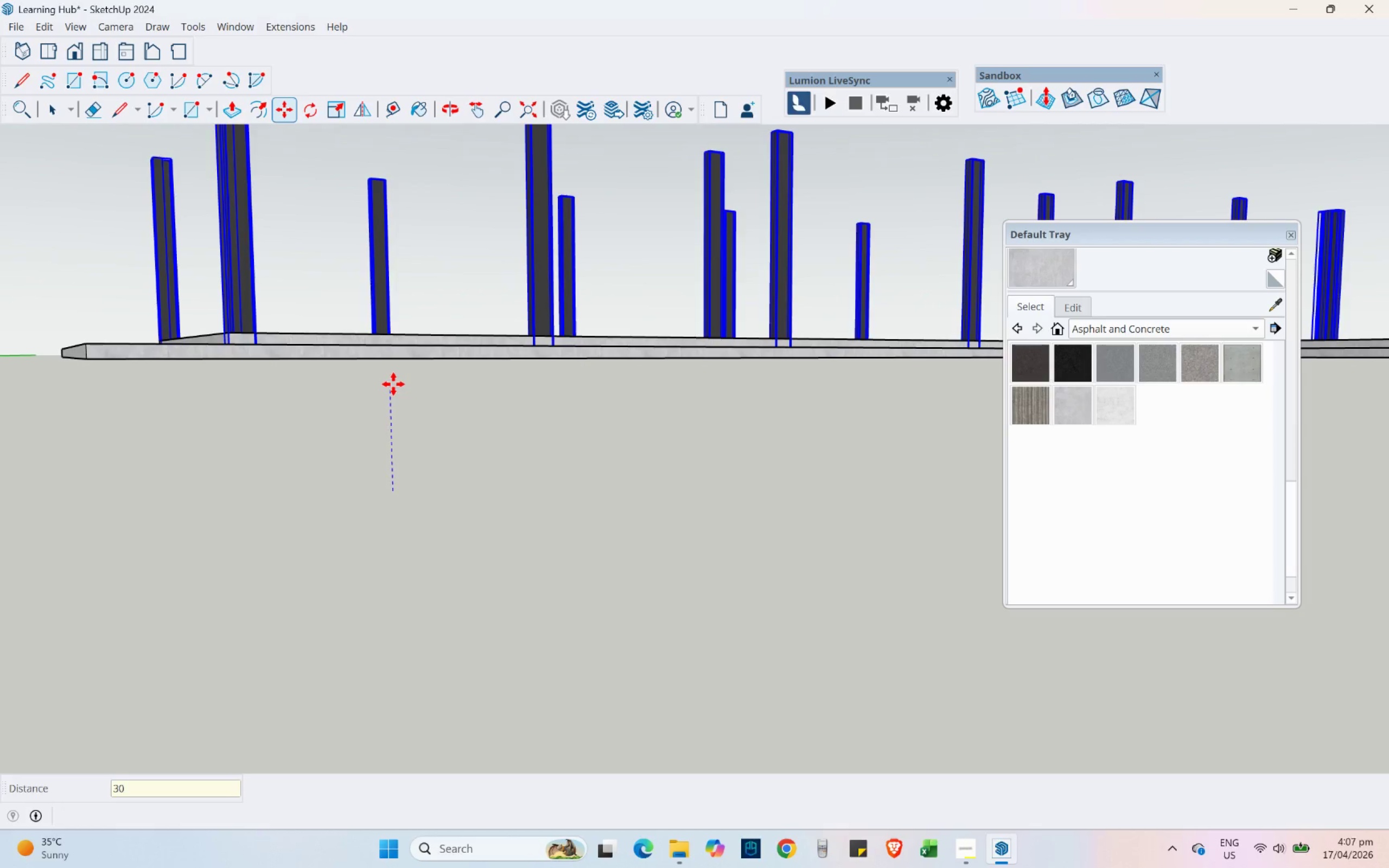 
key(NumpadEnter)
 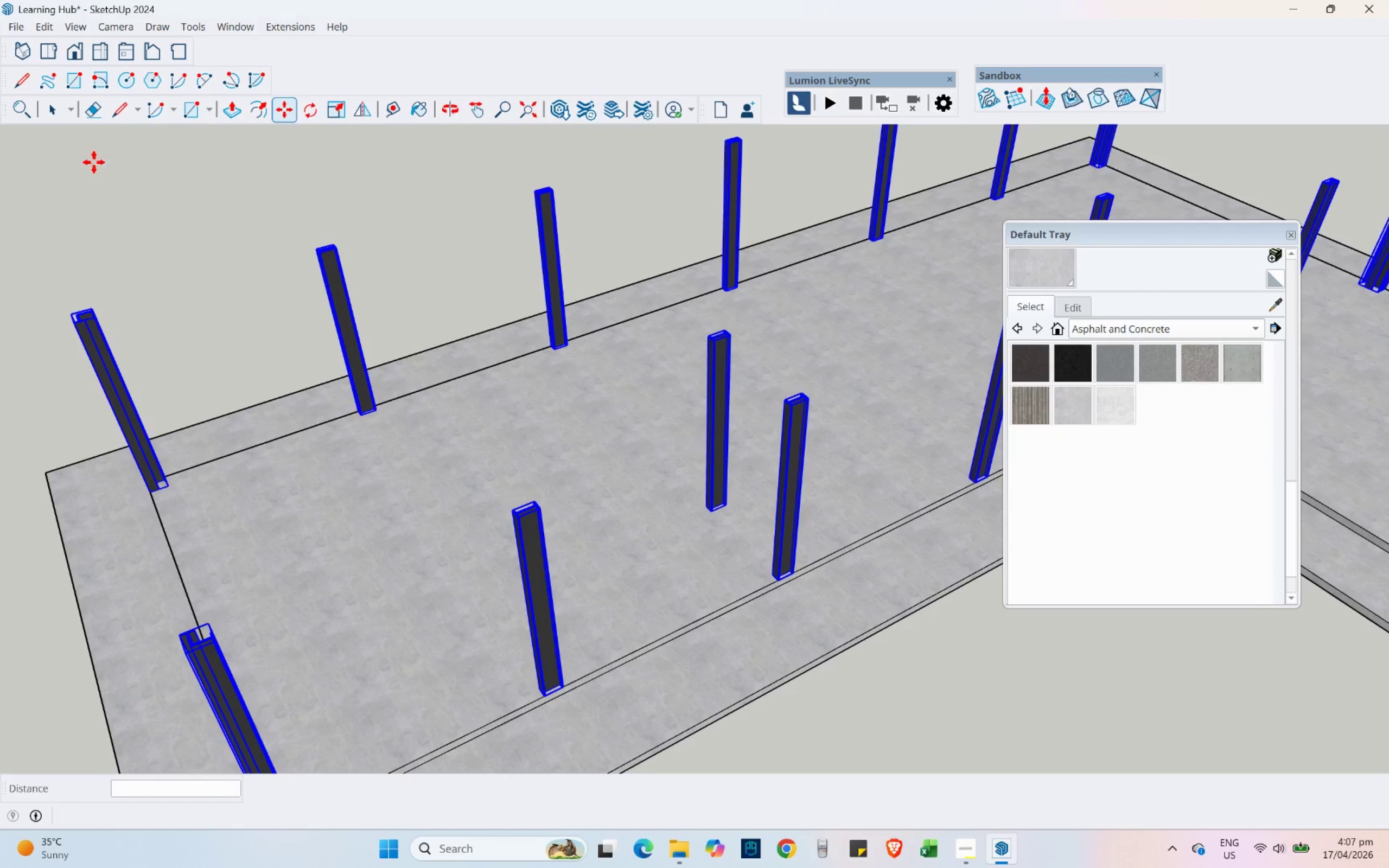 
left_click([57, 118])
 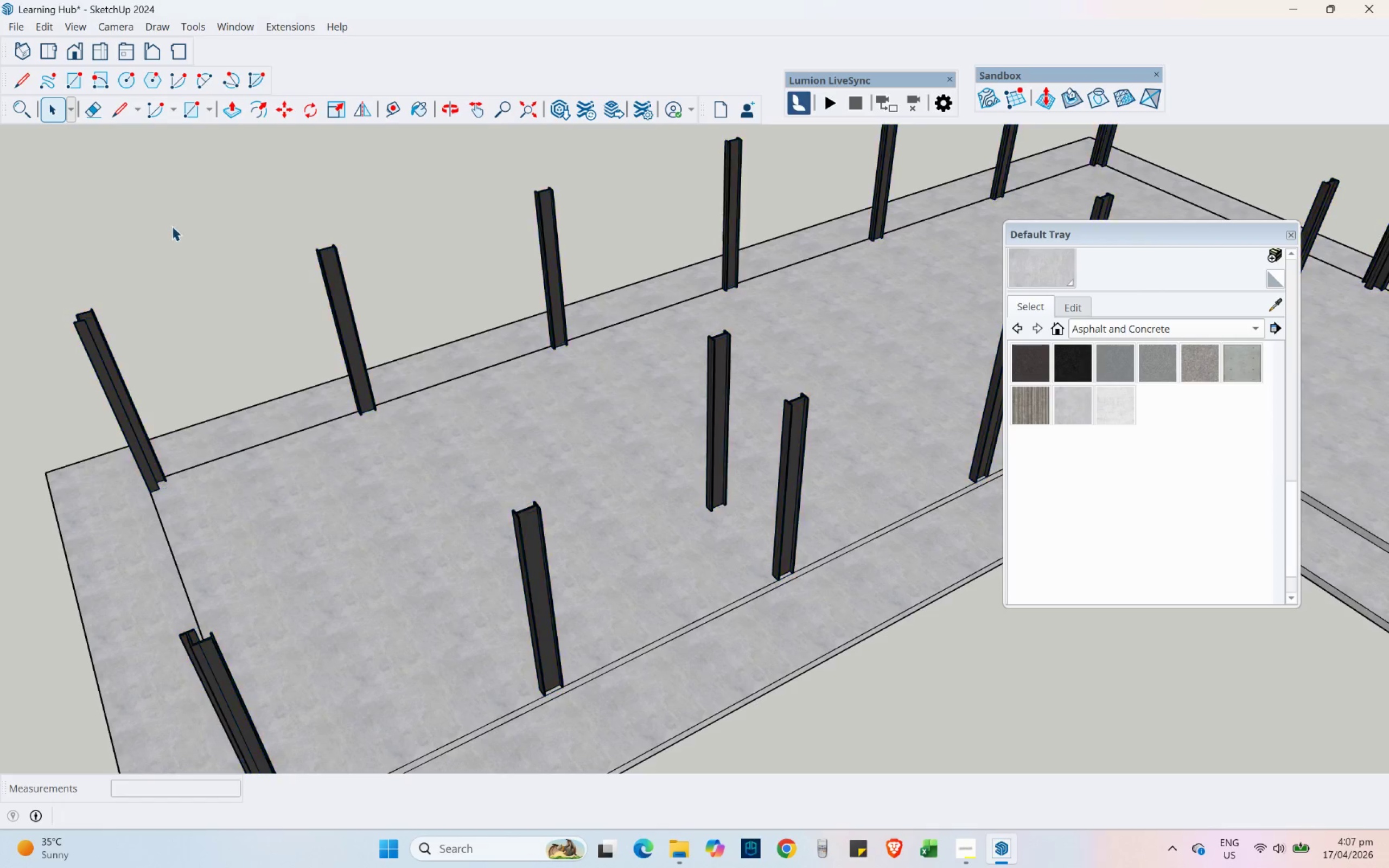 
scroll: coordinate [162, 323], scroll_direction: down, amount: 13.0
 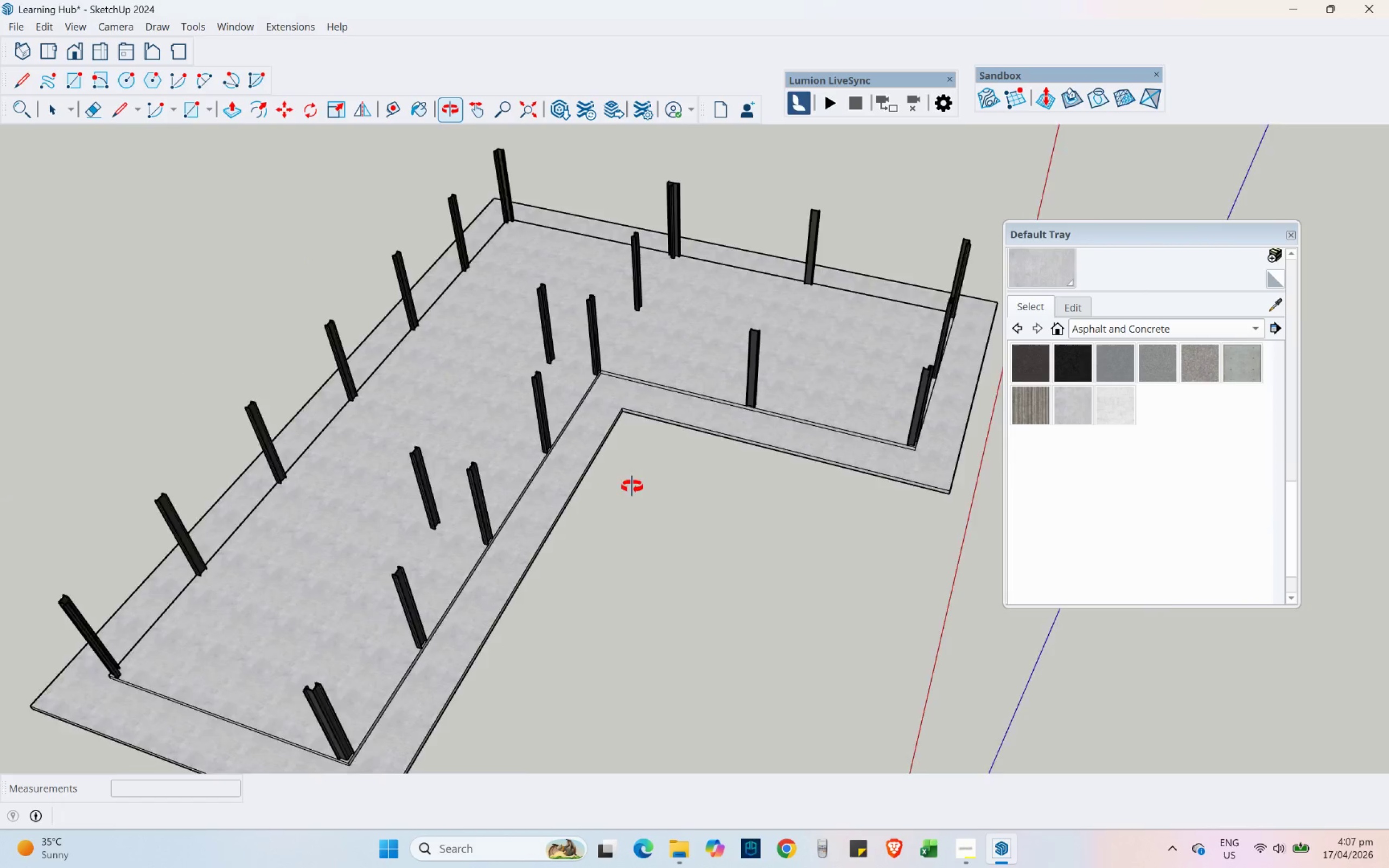 
hold_key(key=ShiftLeft, duration=0.45)
 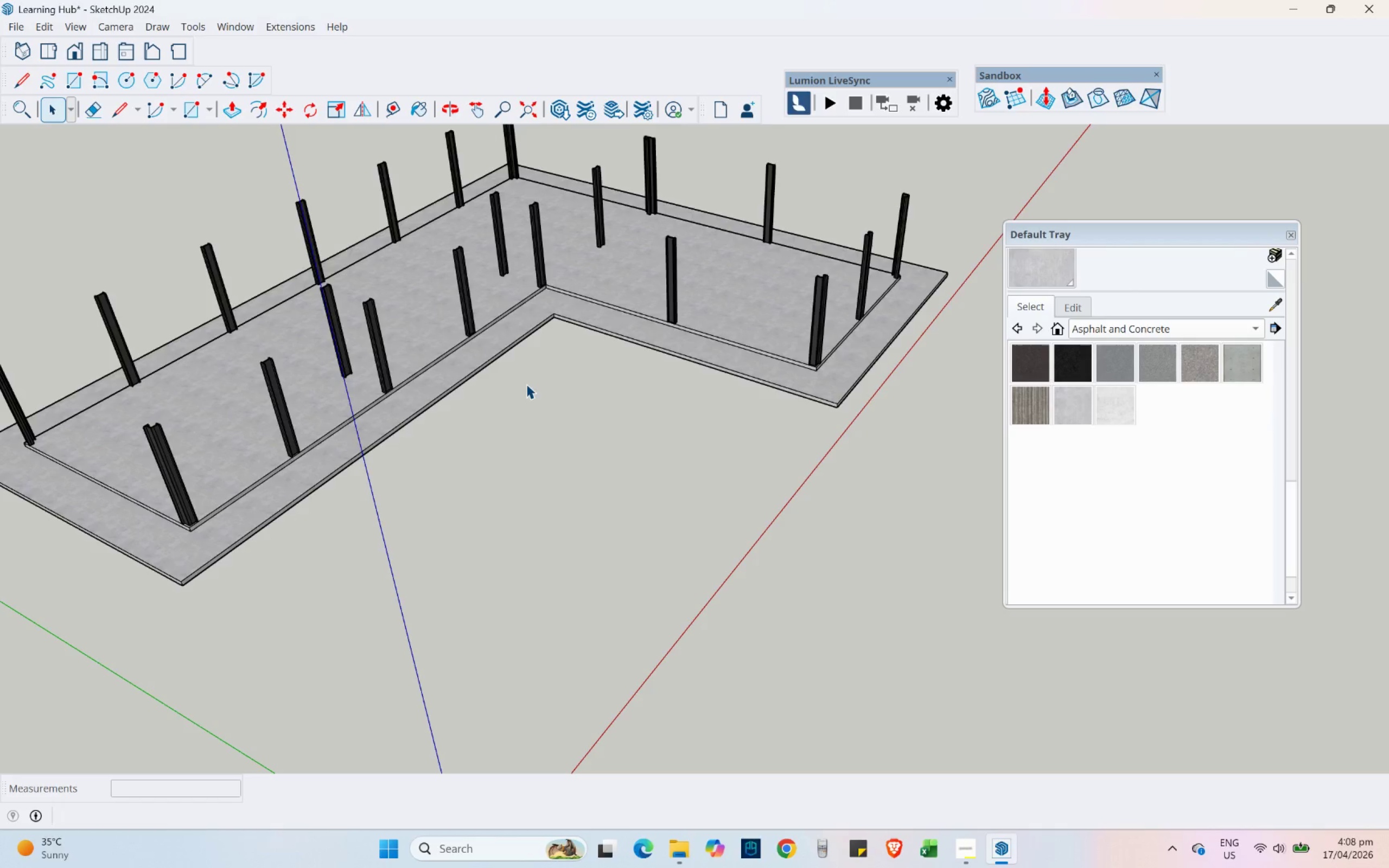 
scroll: coordinate [206, 270], scroll_direction: up, amount: 11.0
 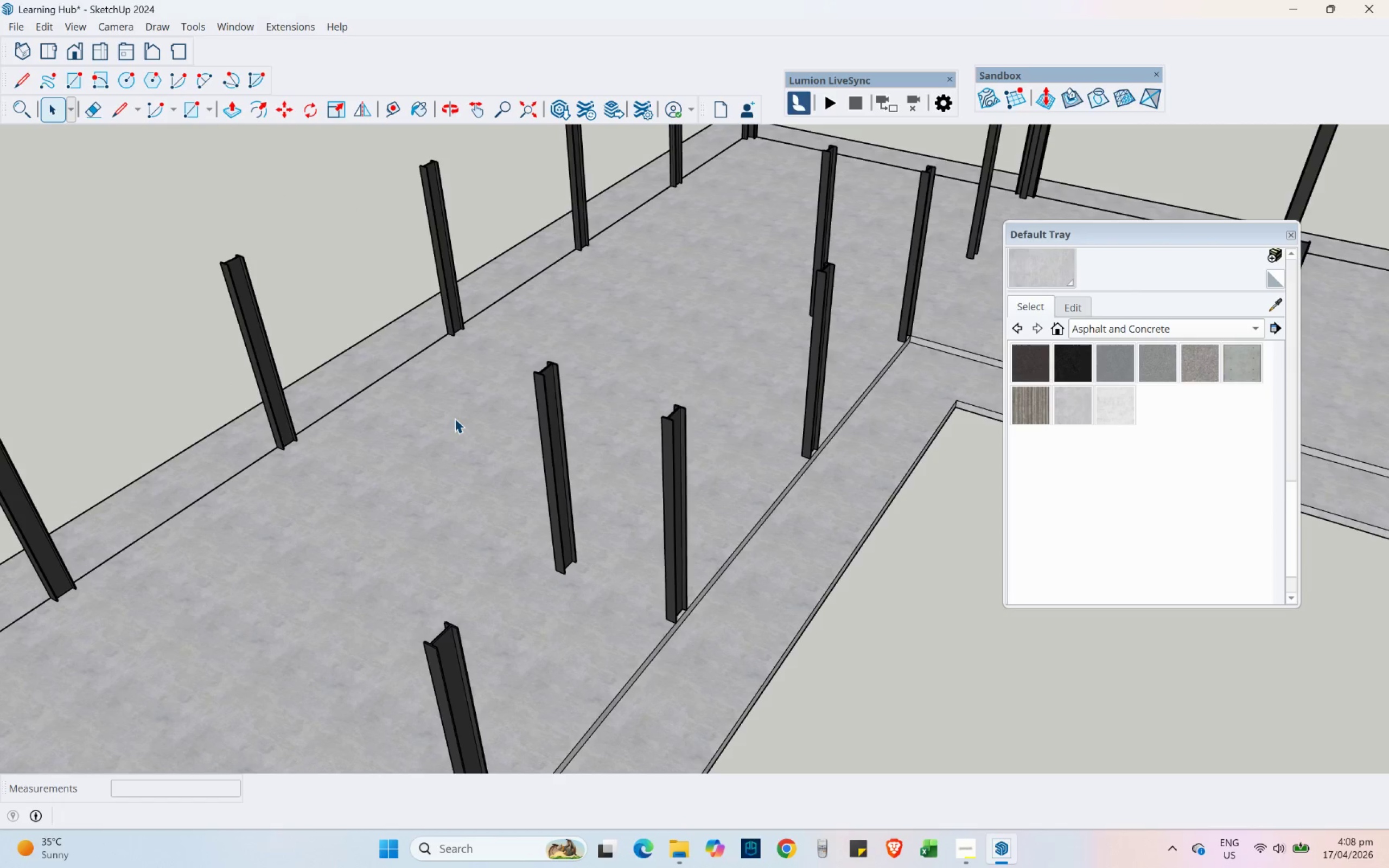 
scroll: coordinate [425, 437], scroll_direction: down, amount: 3.0
 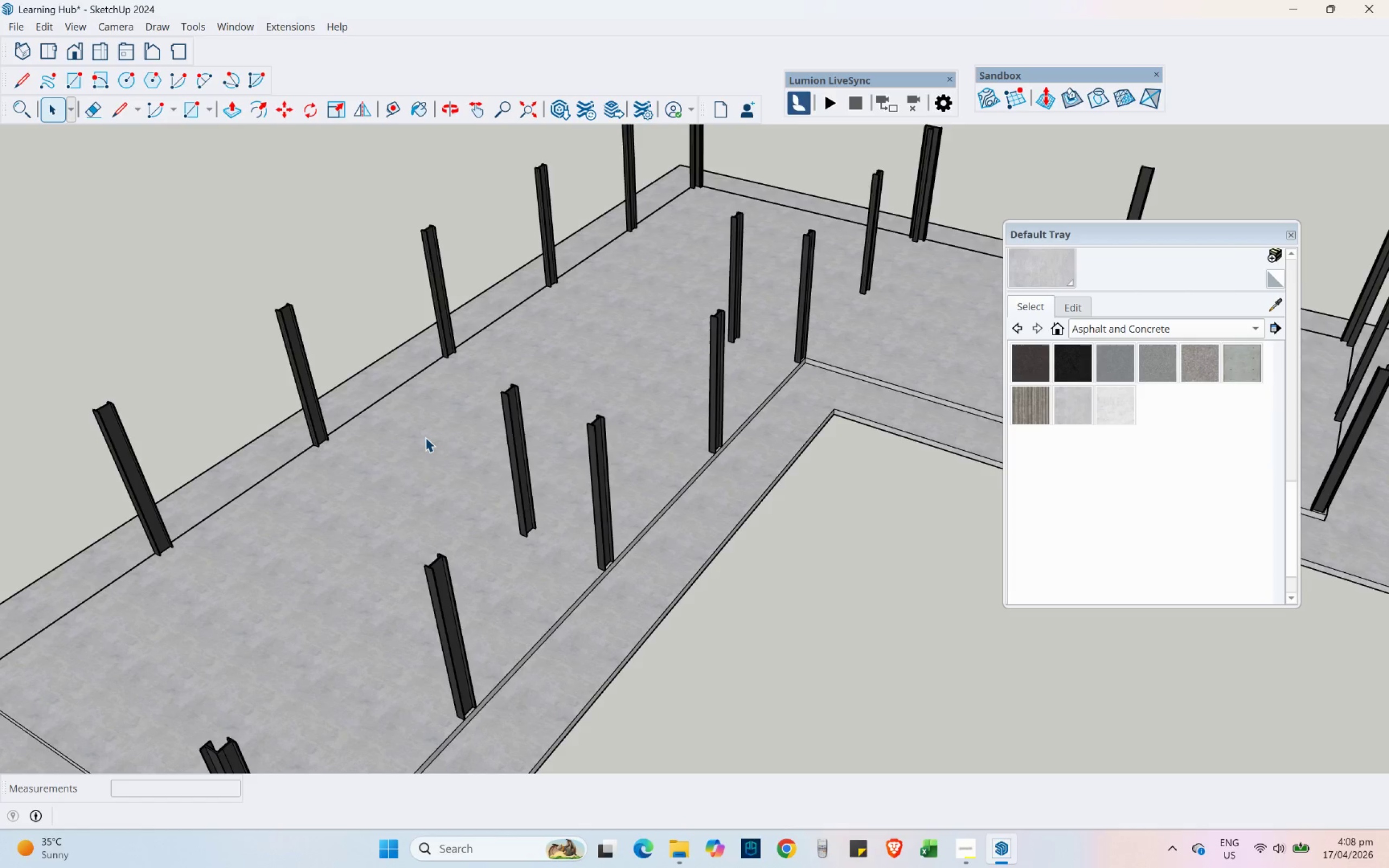 
wait(10.86)
 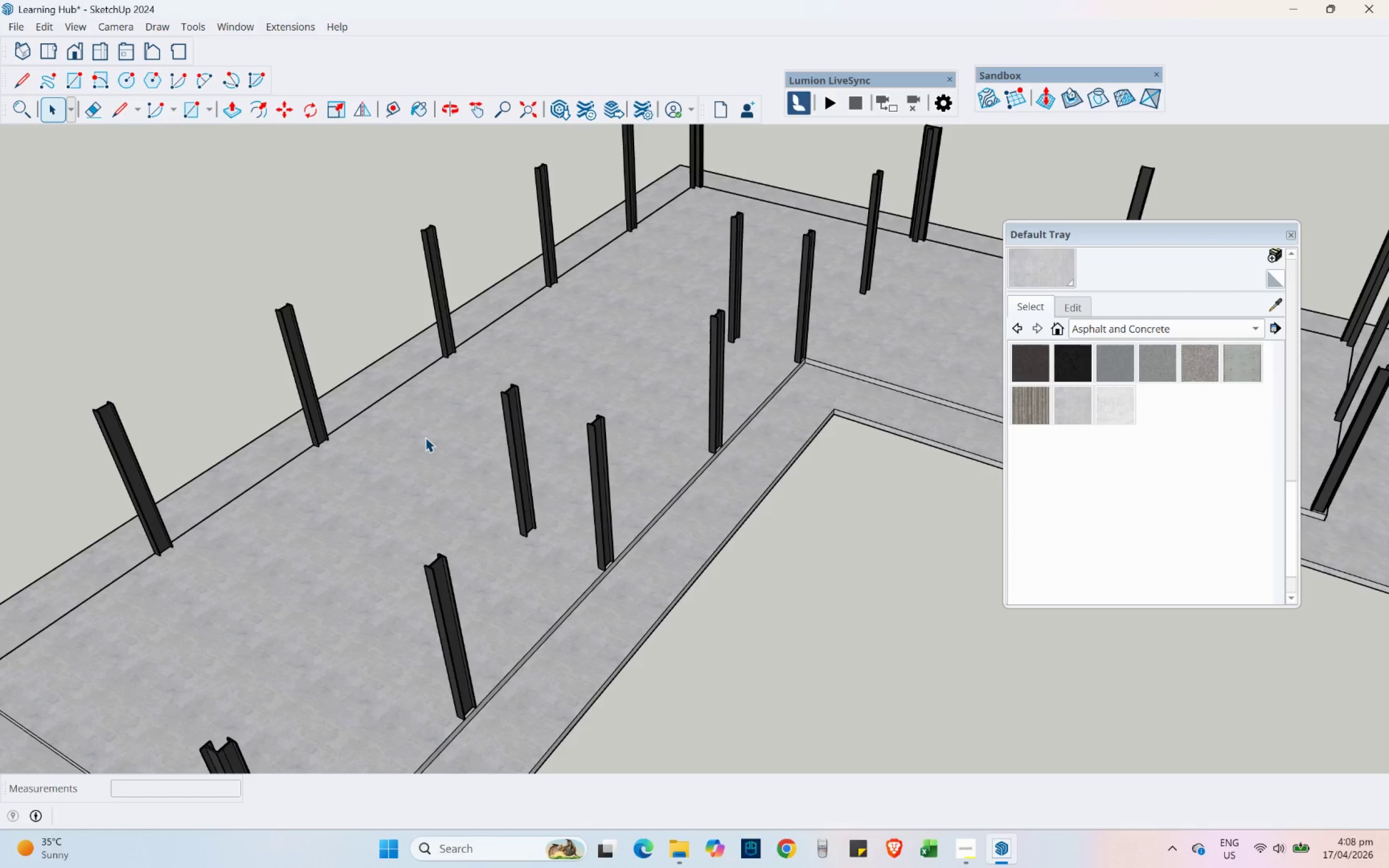 
hold_key(key=ShiftLeft, duration=0.91)
 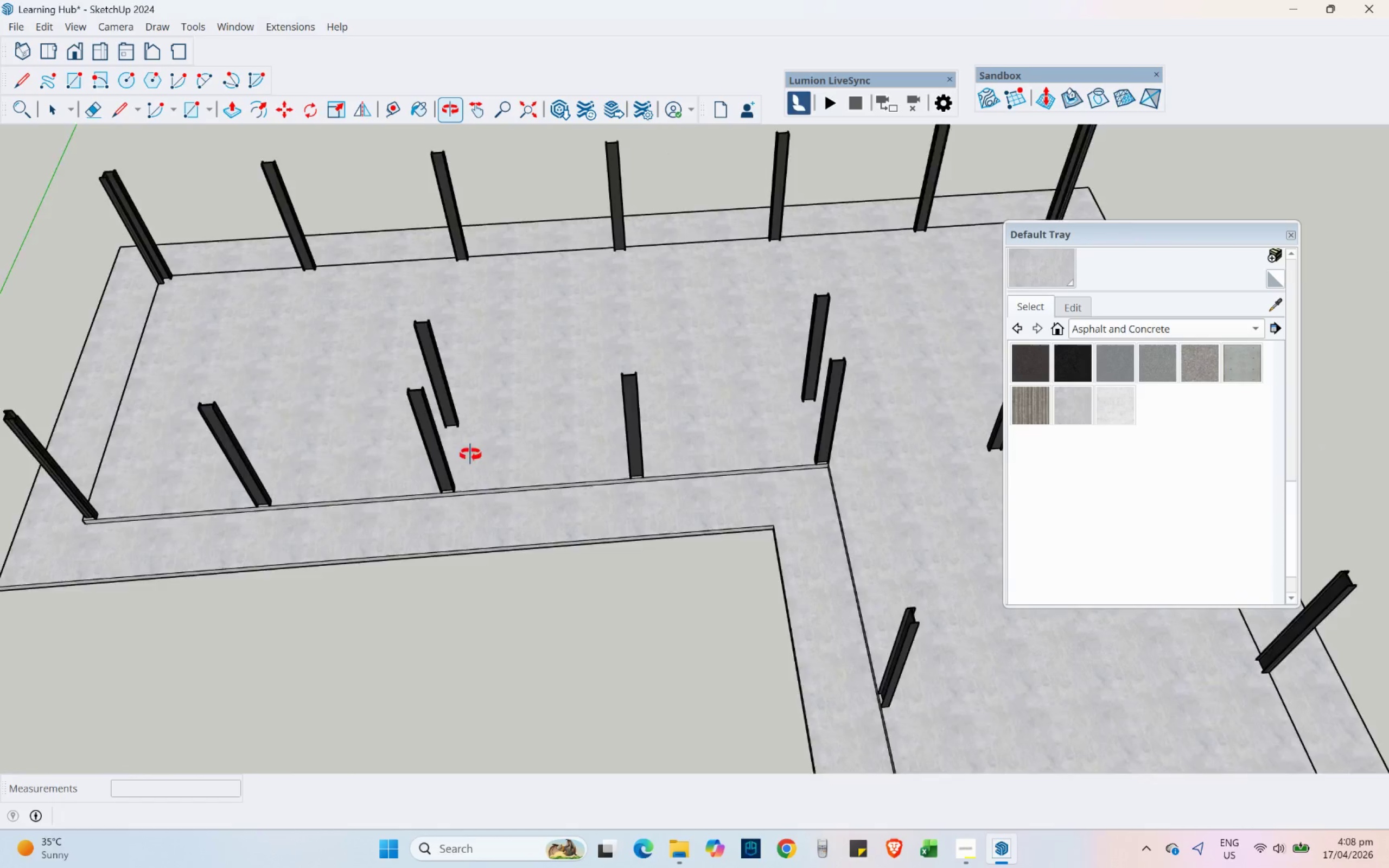 
hold_key(key=ShiftLeft, duration=0.62)
 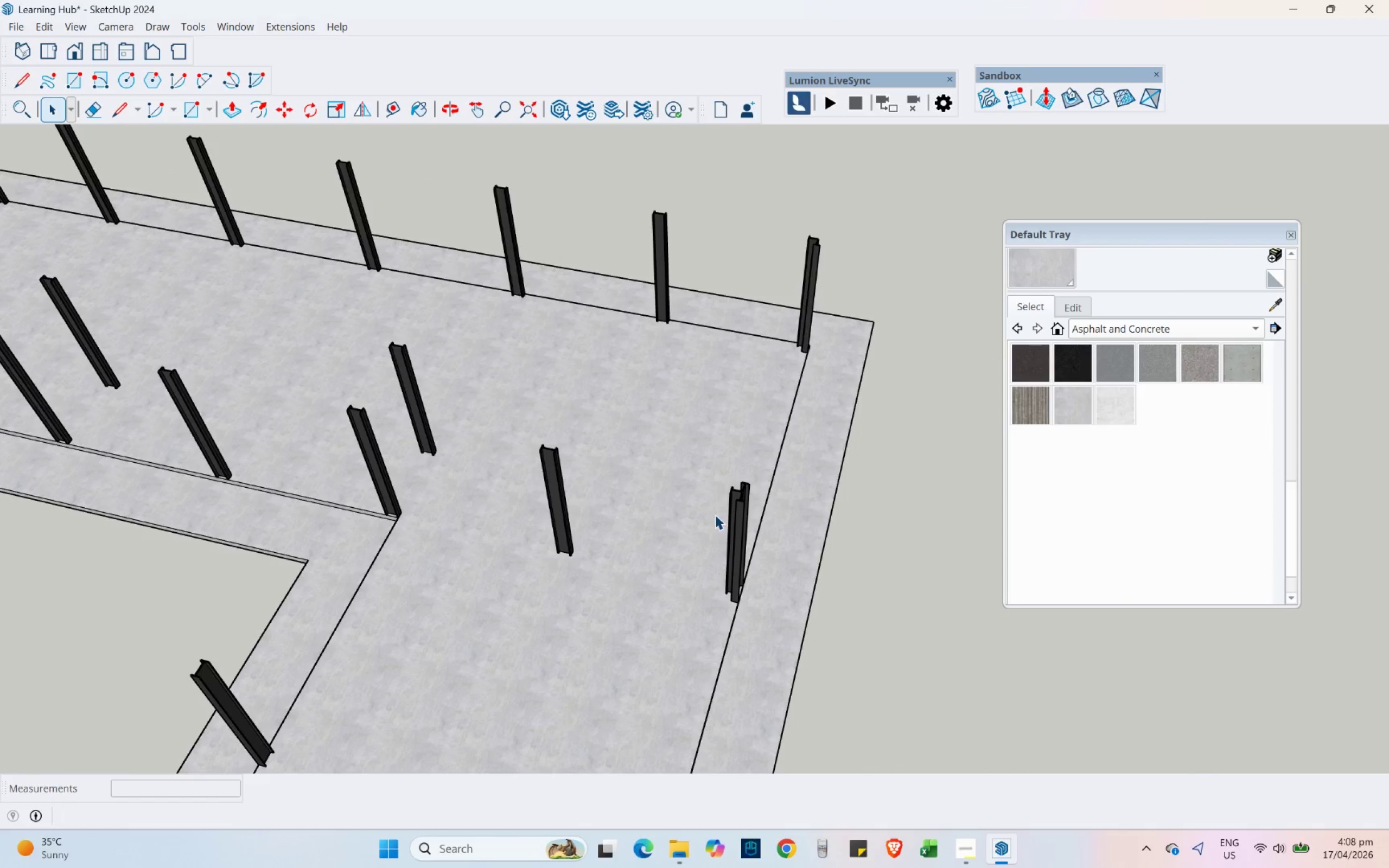 
hold_key(key=ShiftLeft, duration=6.48)
left_click([738, 526])
 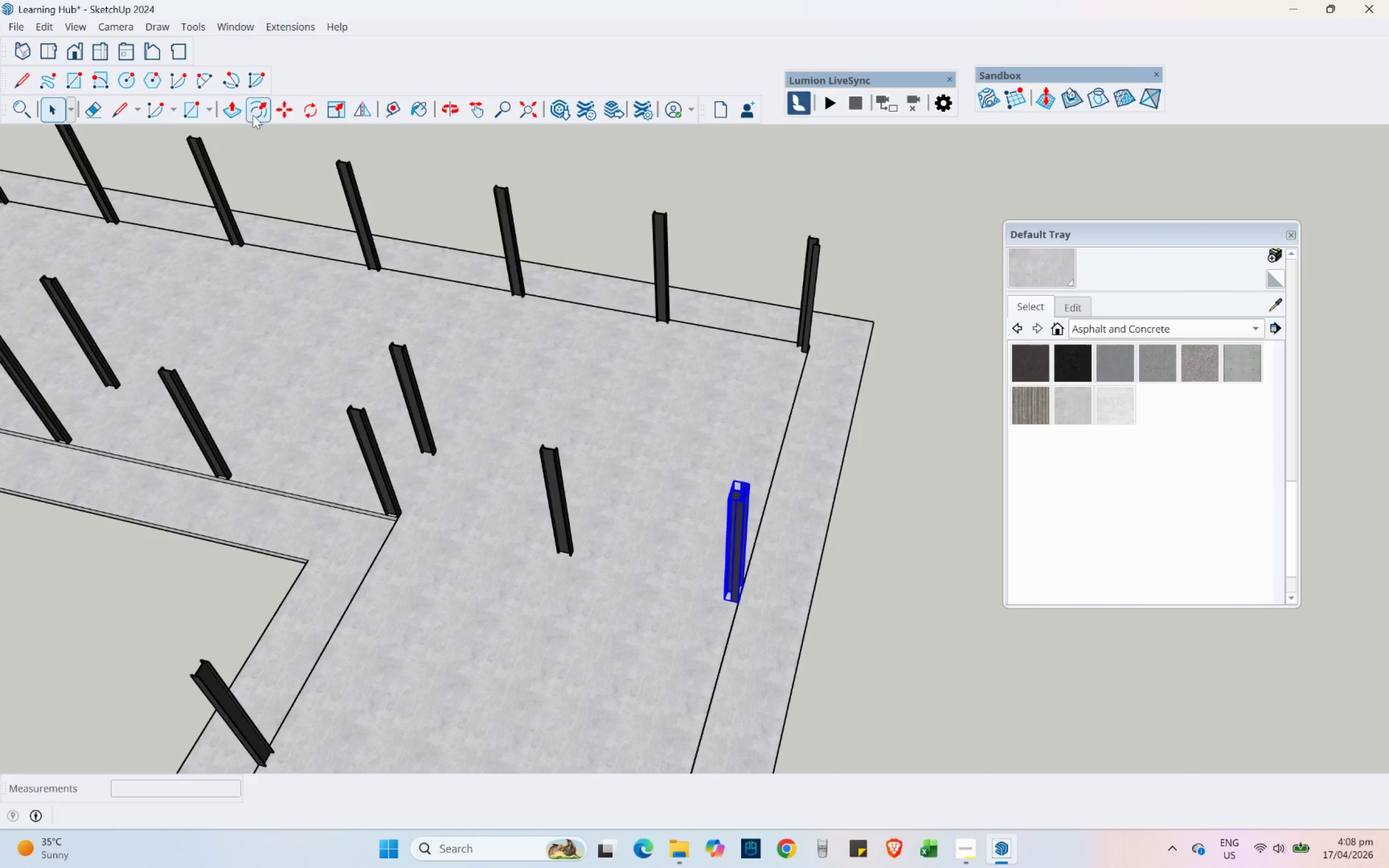 
key(Control+ControlLeft)
 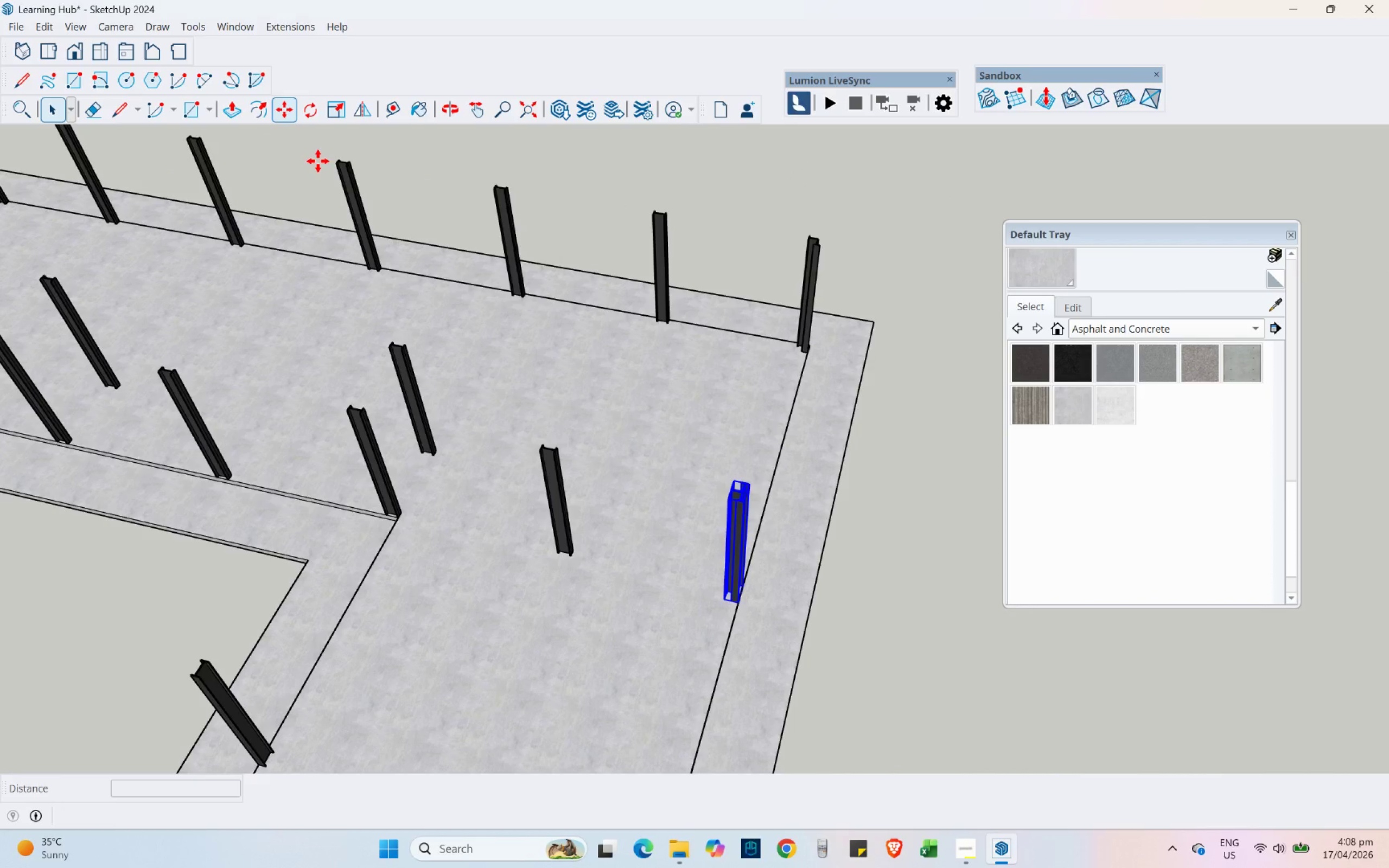 
left_click([665, 551])
 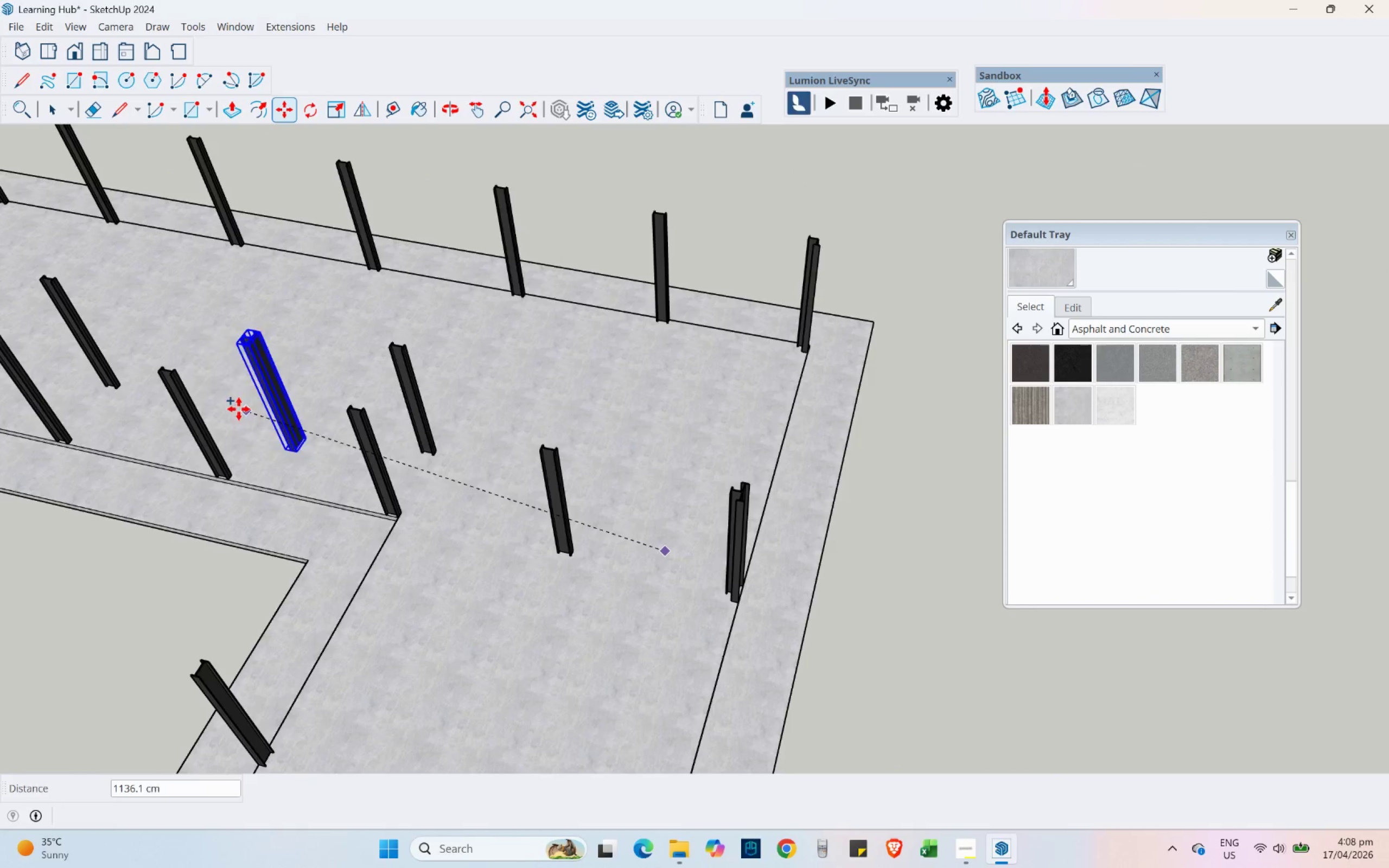 
hold_key(key=ShiftLeft, duration=0.7)
 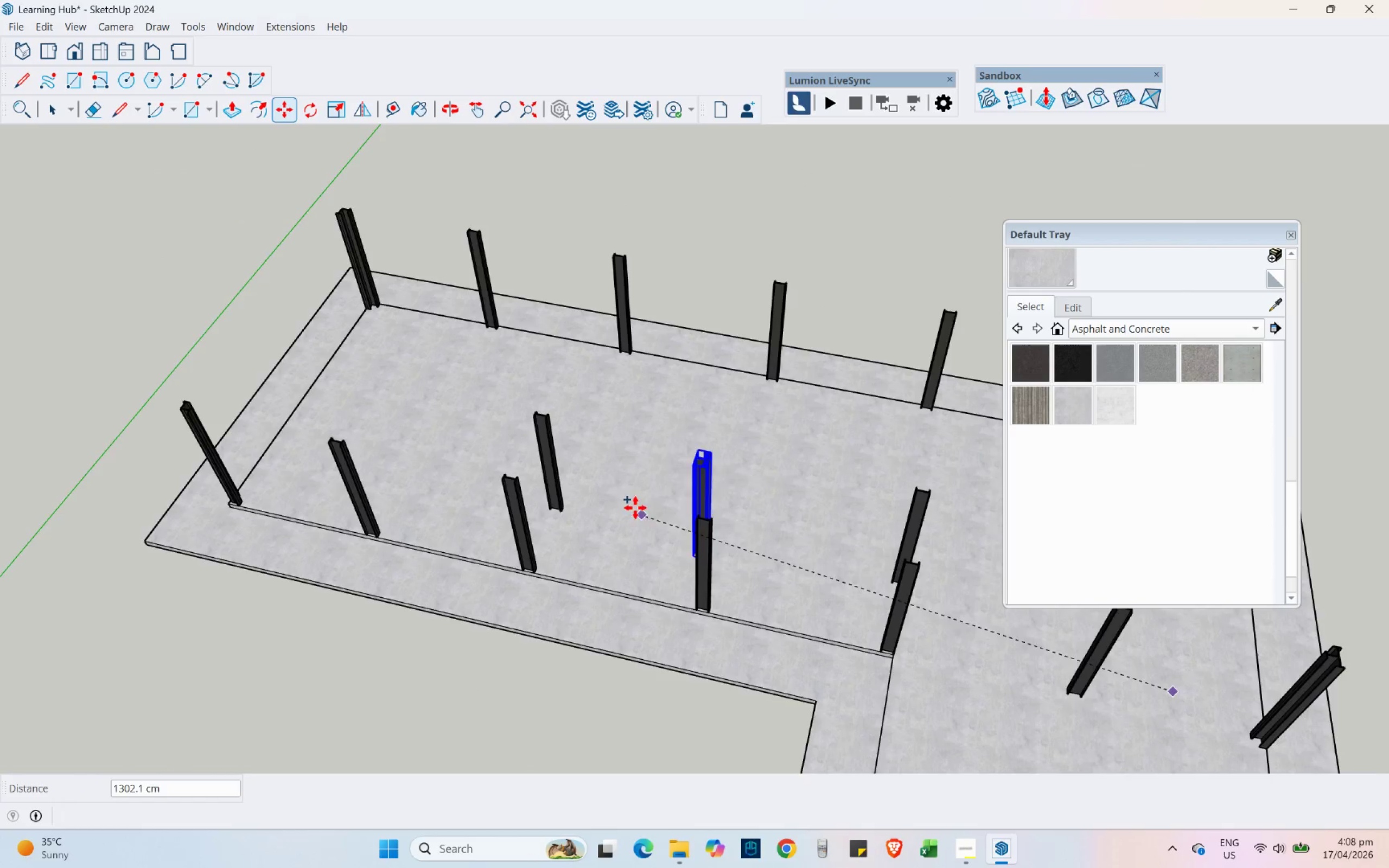 
scroll: coordinate [613, 474], scroll_direction: up, amount: 5.0
 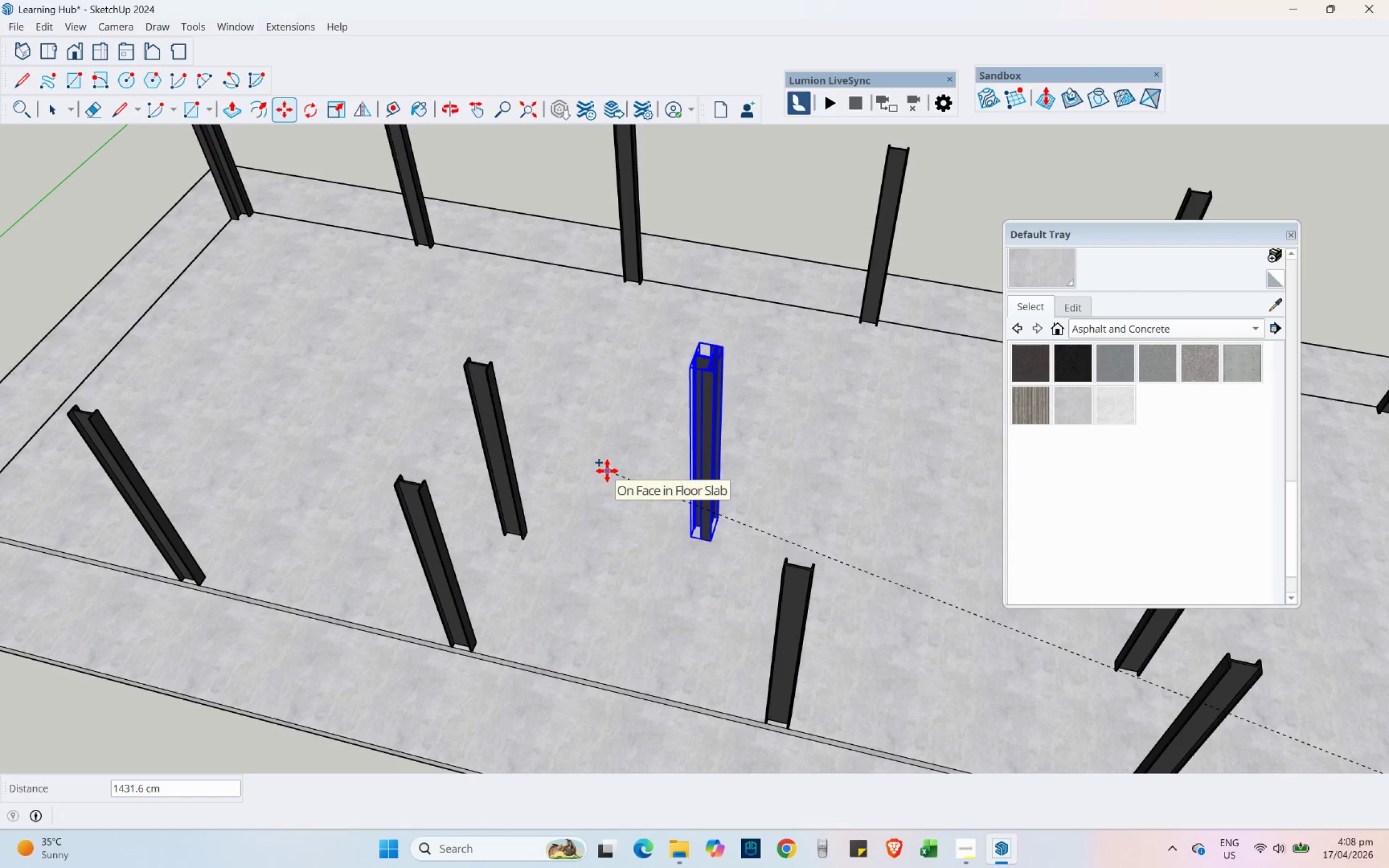 
left_click([596, 482])
 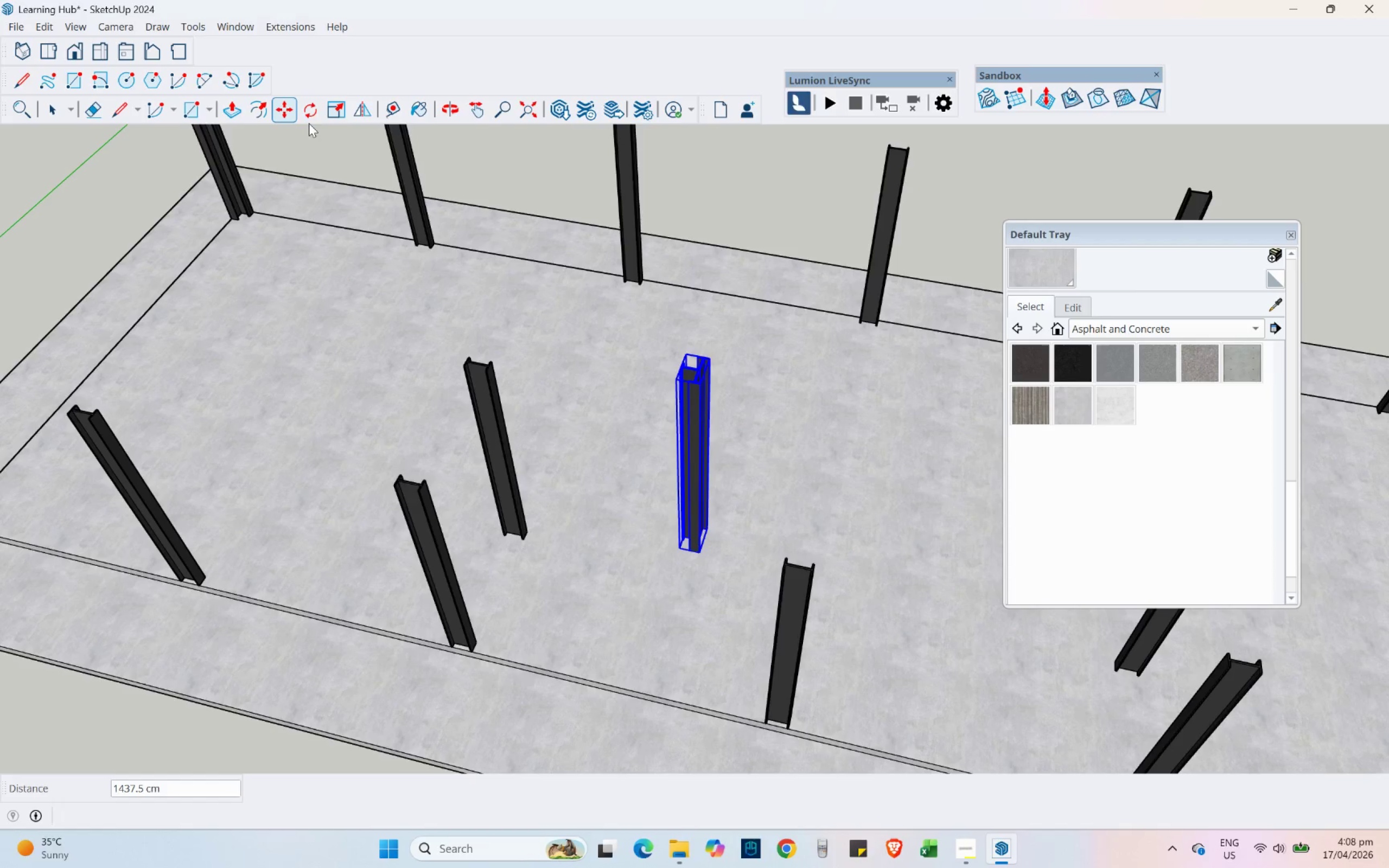 
left_click([309, 120])
 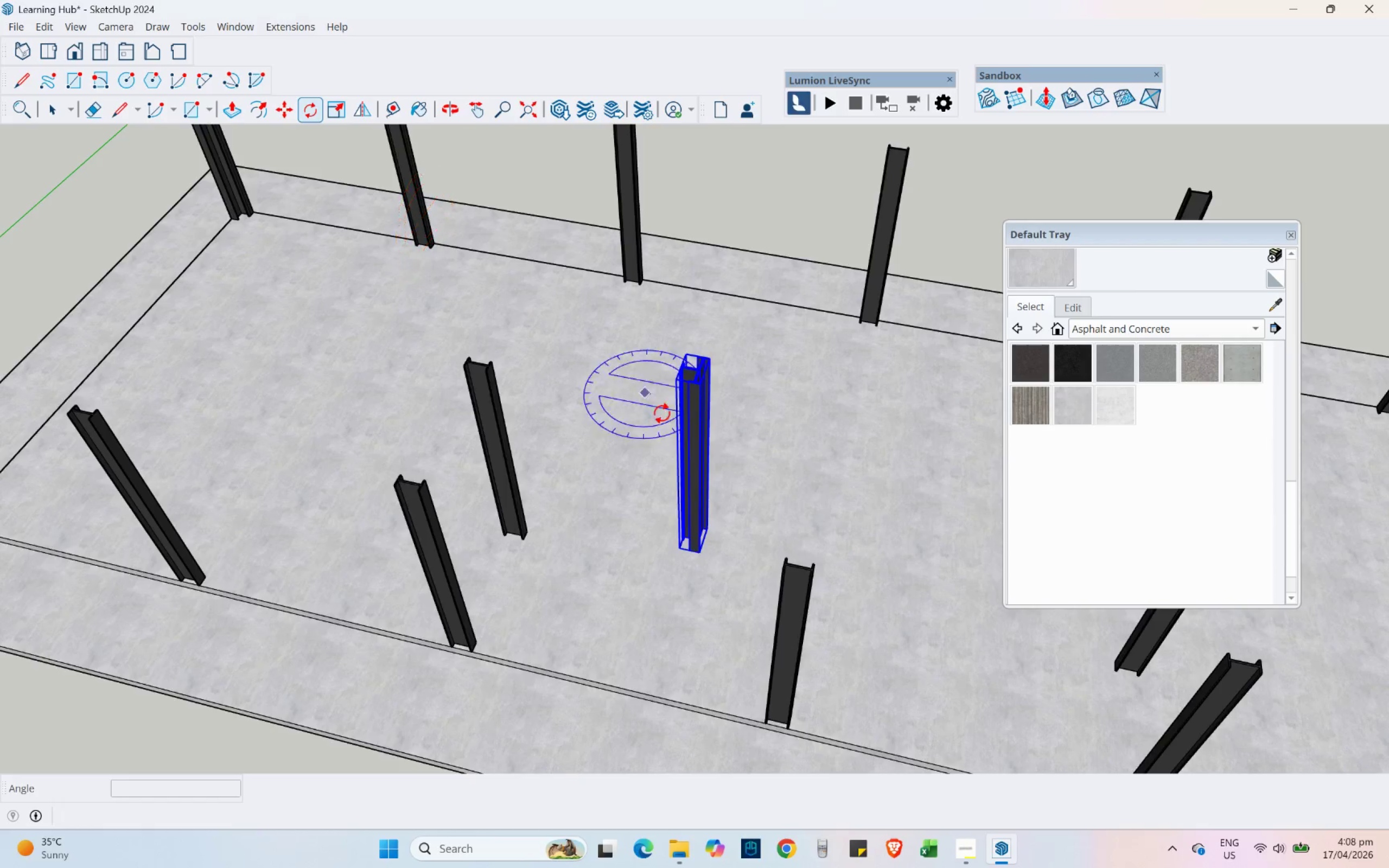 
scroll: coordinate [689, 458], scroll_direction: up, amount: 3.0
 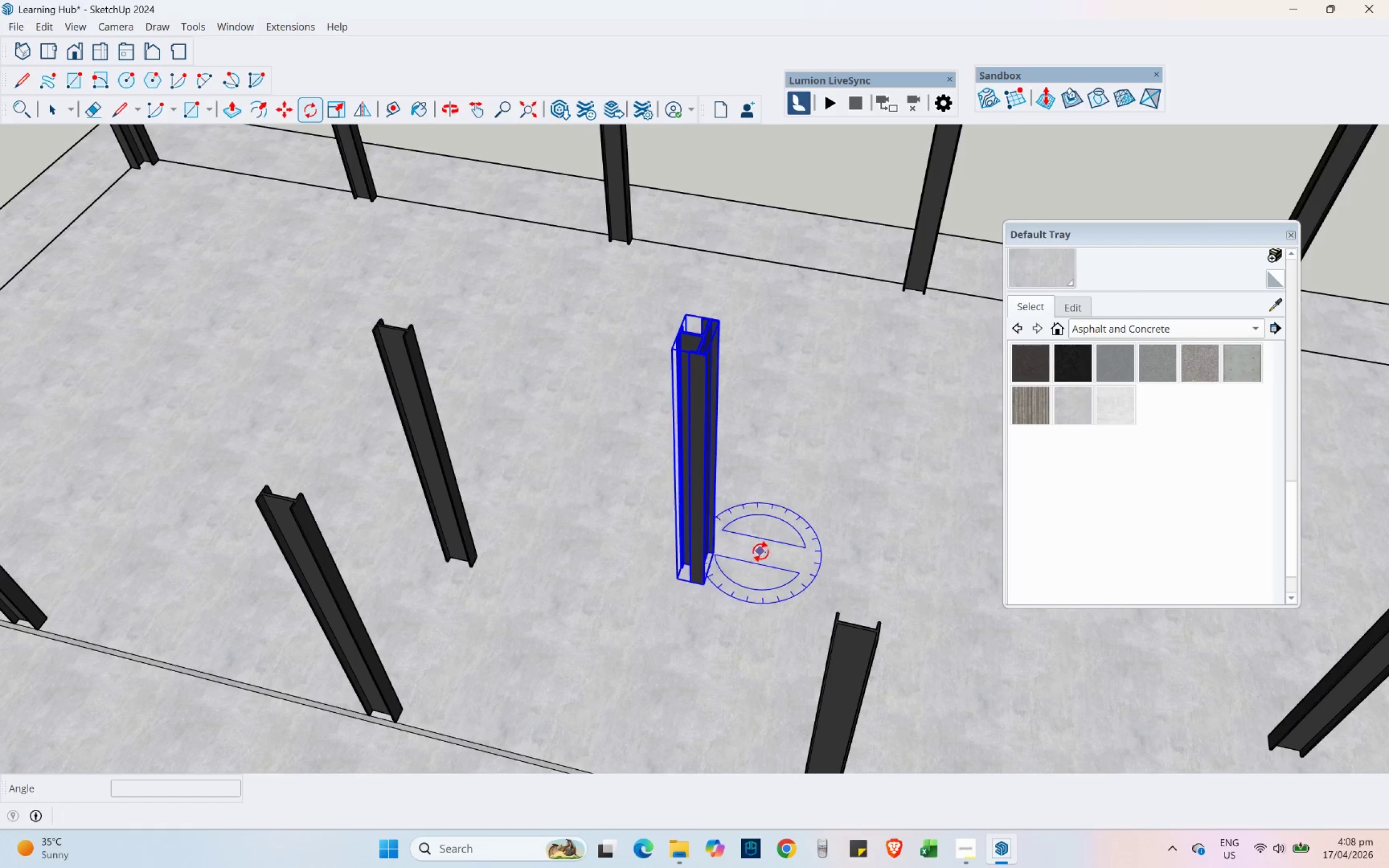 
left_click([769, 558])
 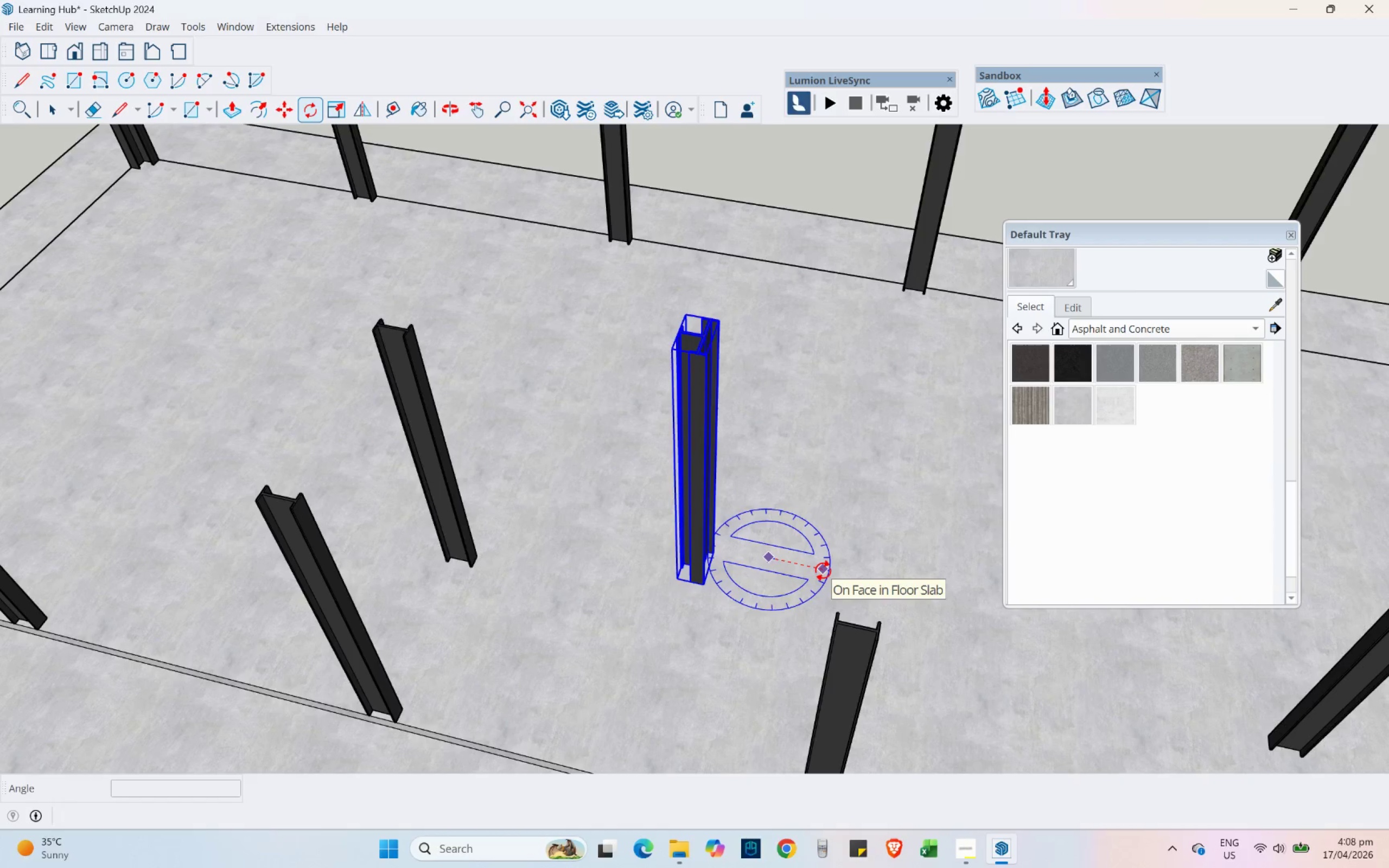 
left_click([823, 571])
 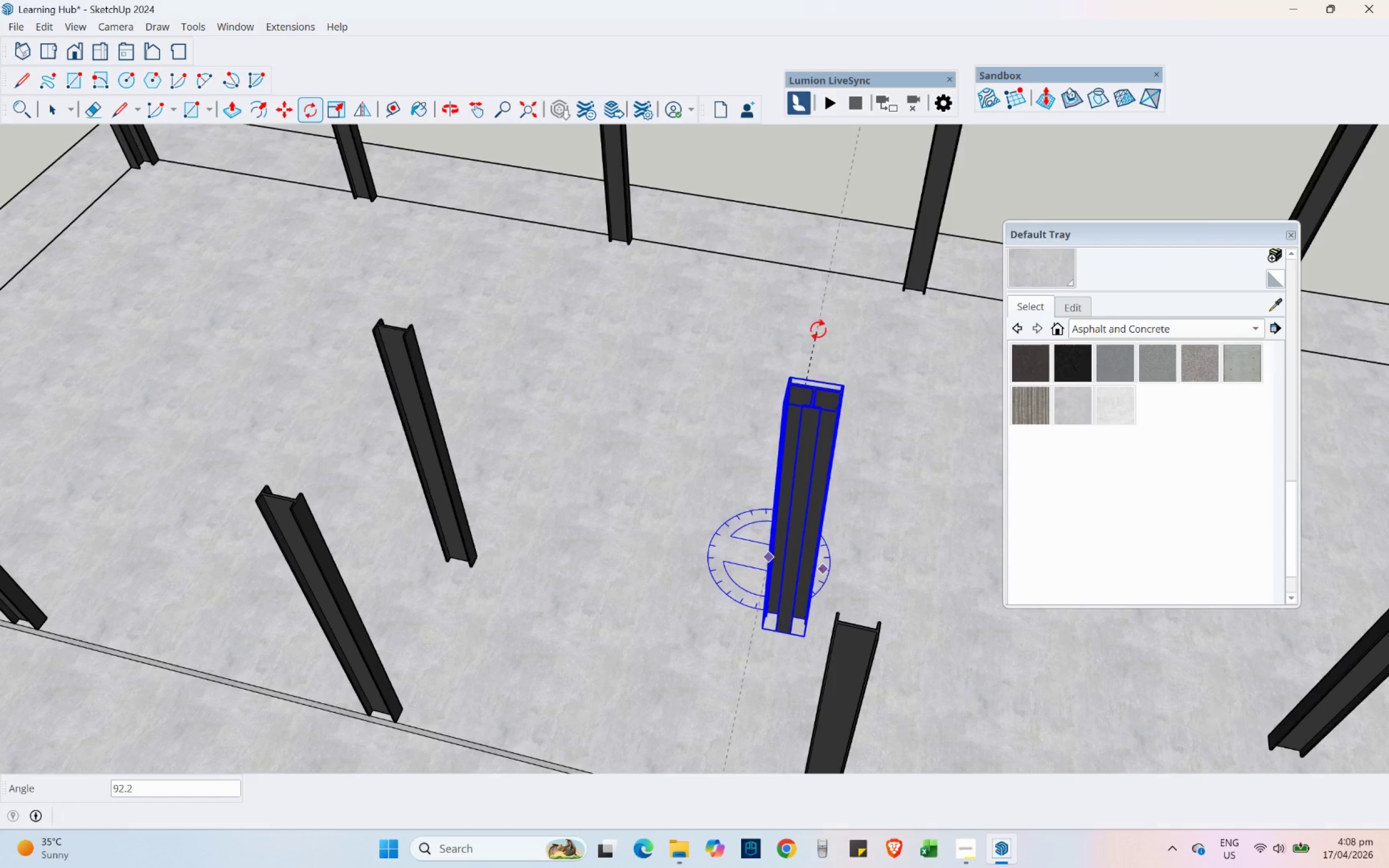 
left_click([829, 339])
 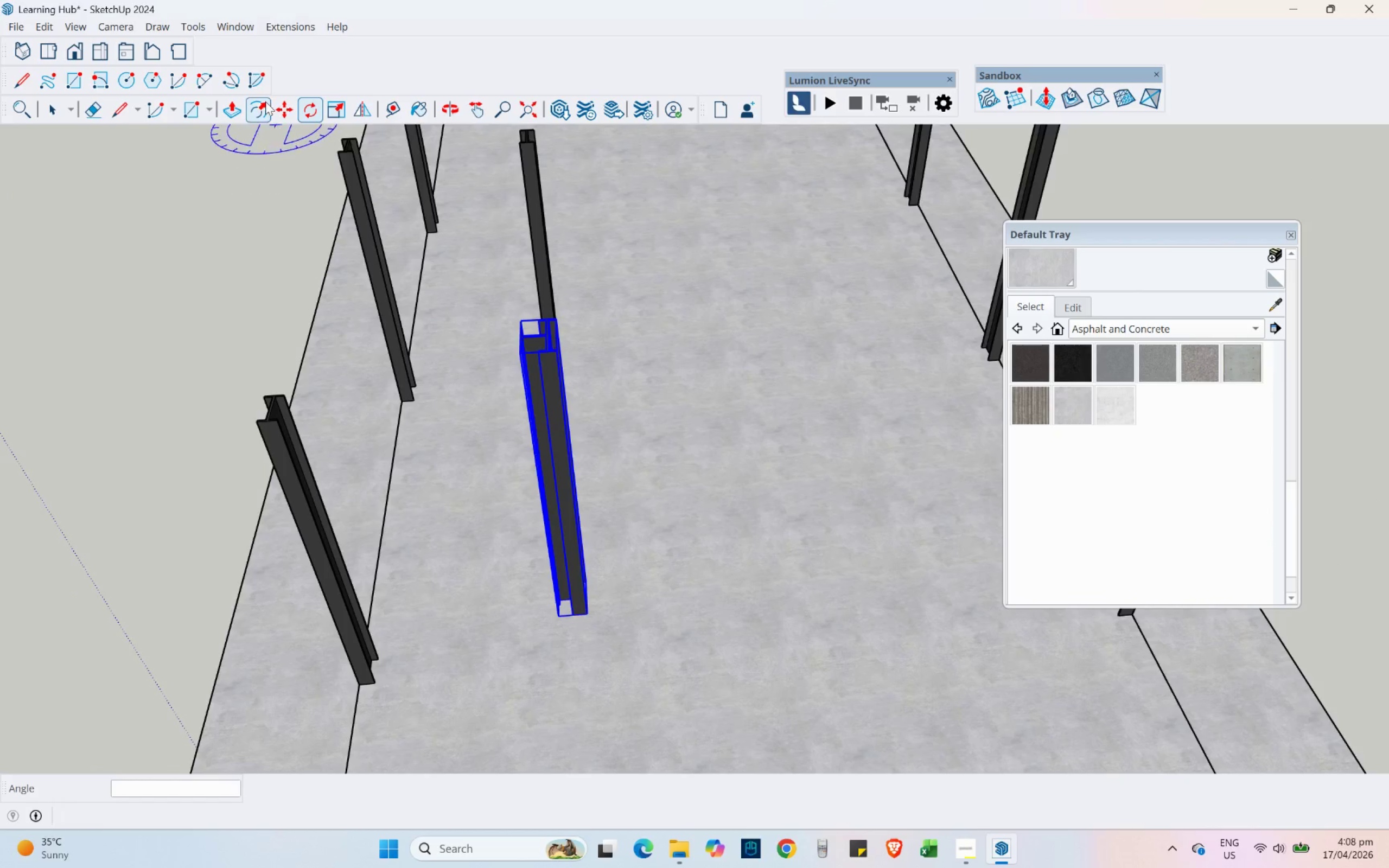 
left_click([280, 110])
 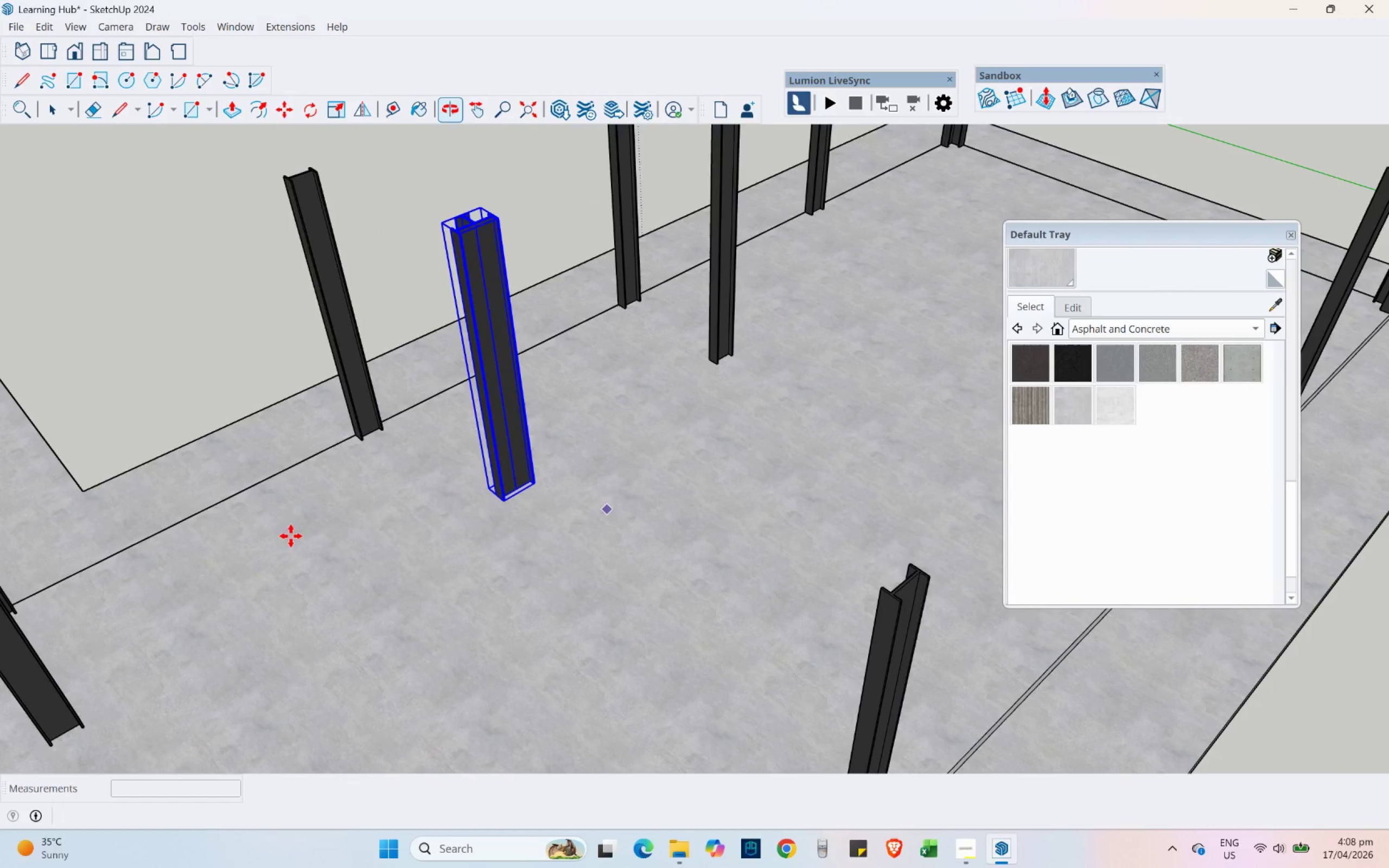 
scroll: coordinate [560, 459], scroll_direction: up, amount: 18.0
 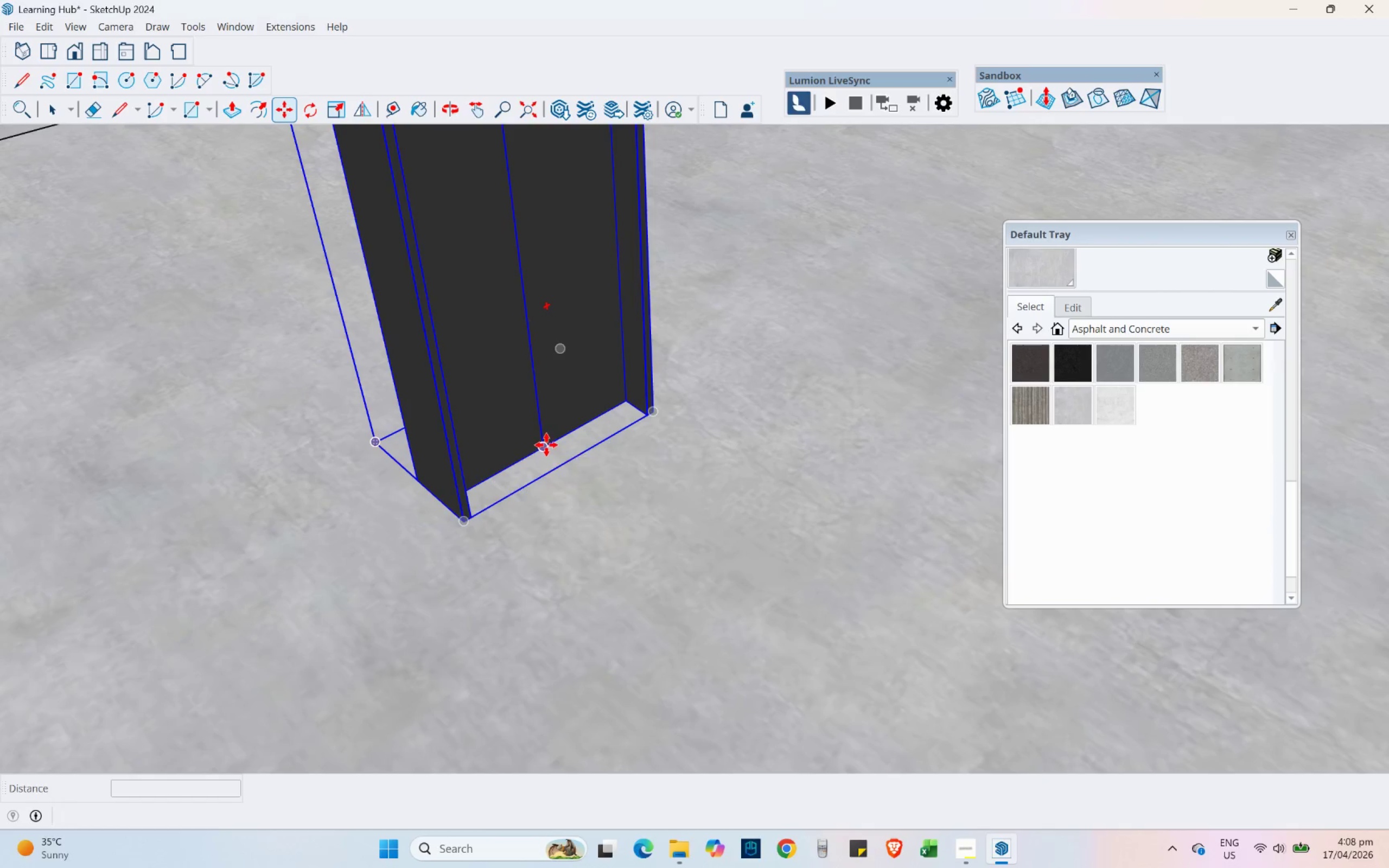 
left_click([546, 445])
 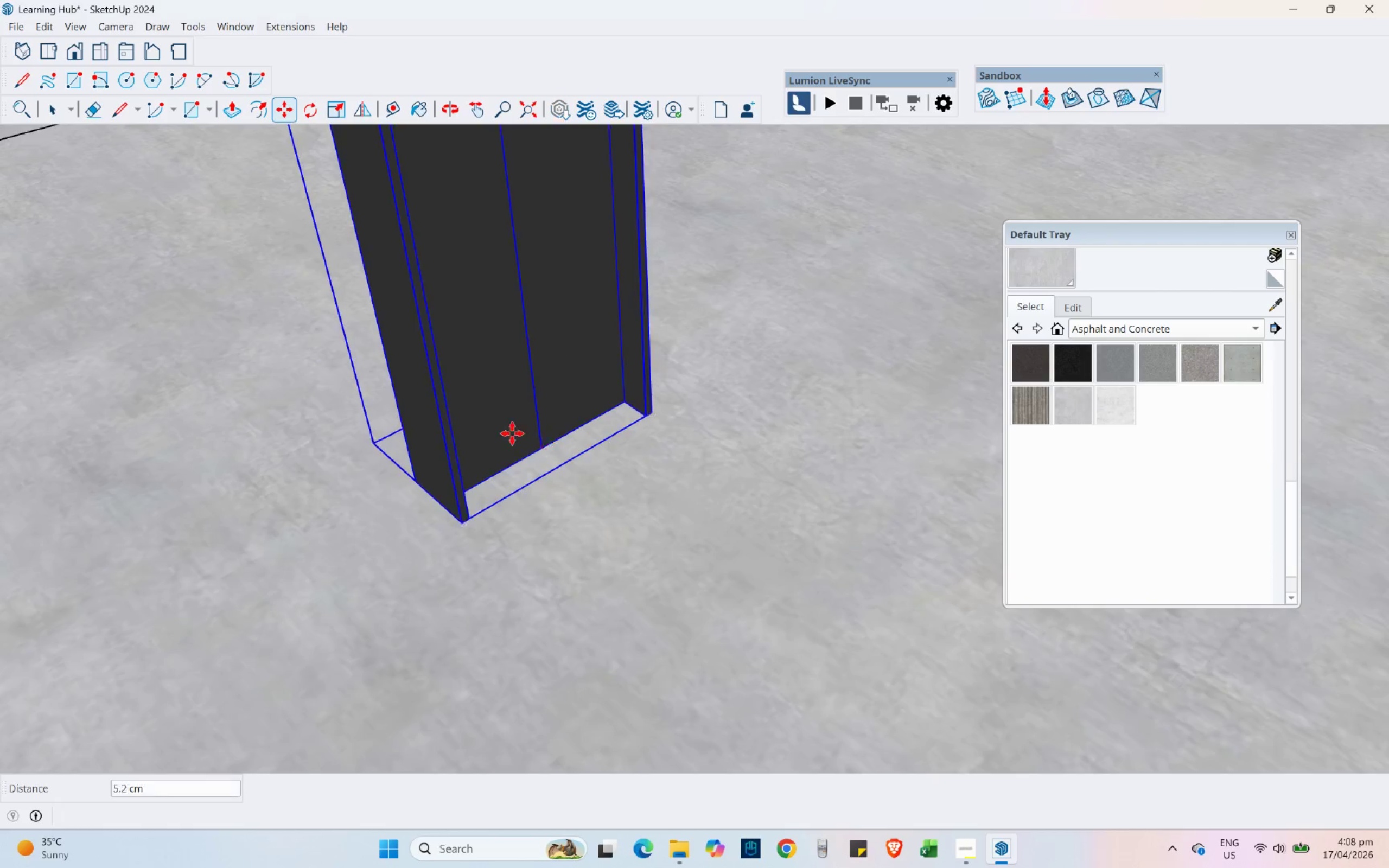 
scroll: coordinate [572, 486], scroll_direction: down, amount: 8.0
 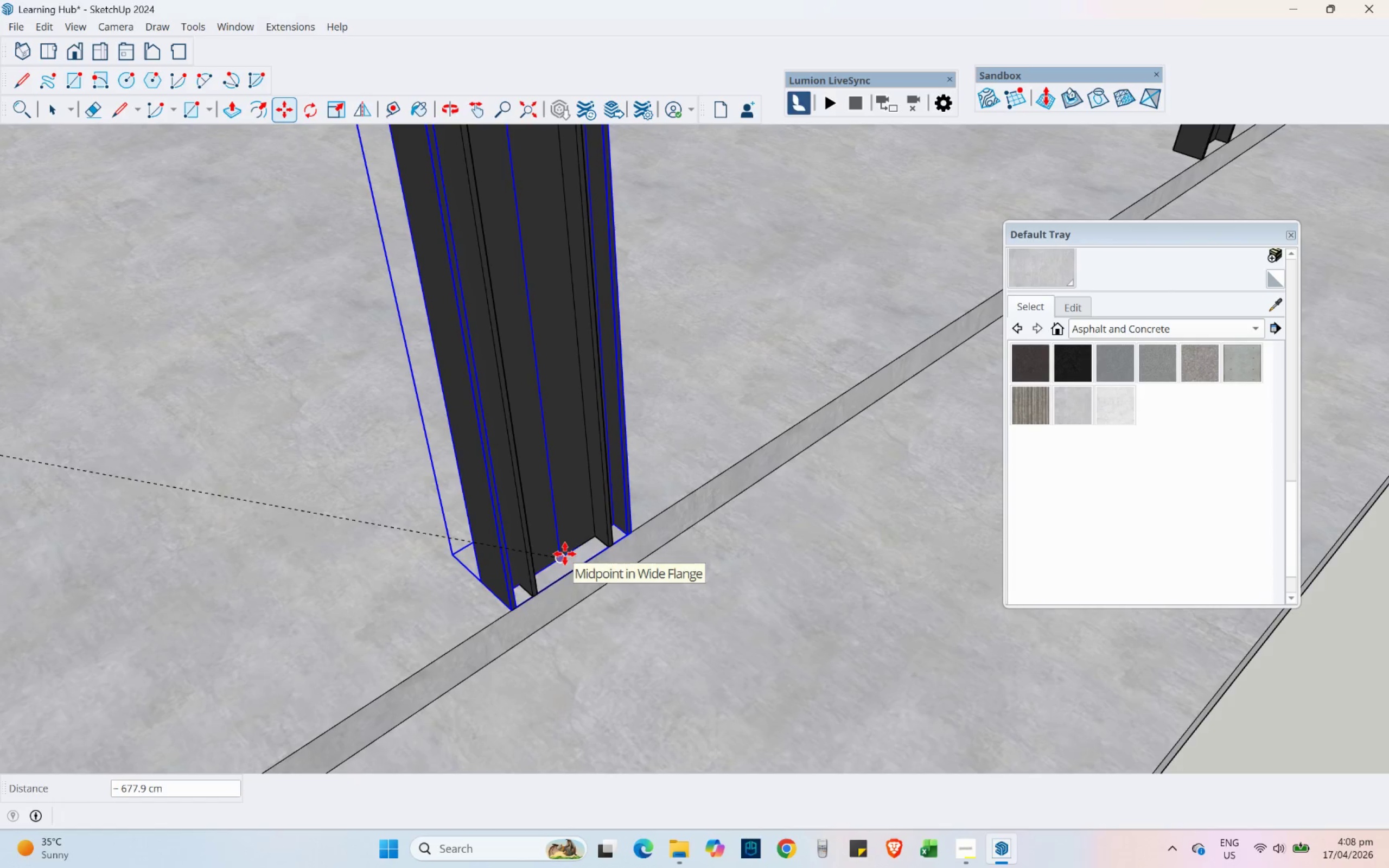 
left_click([565, 554])
 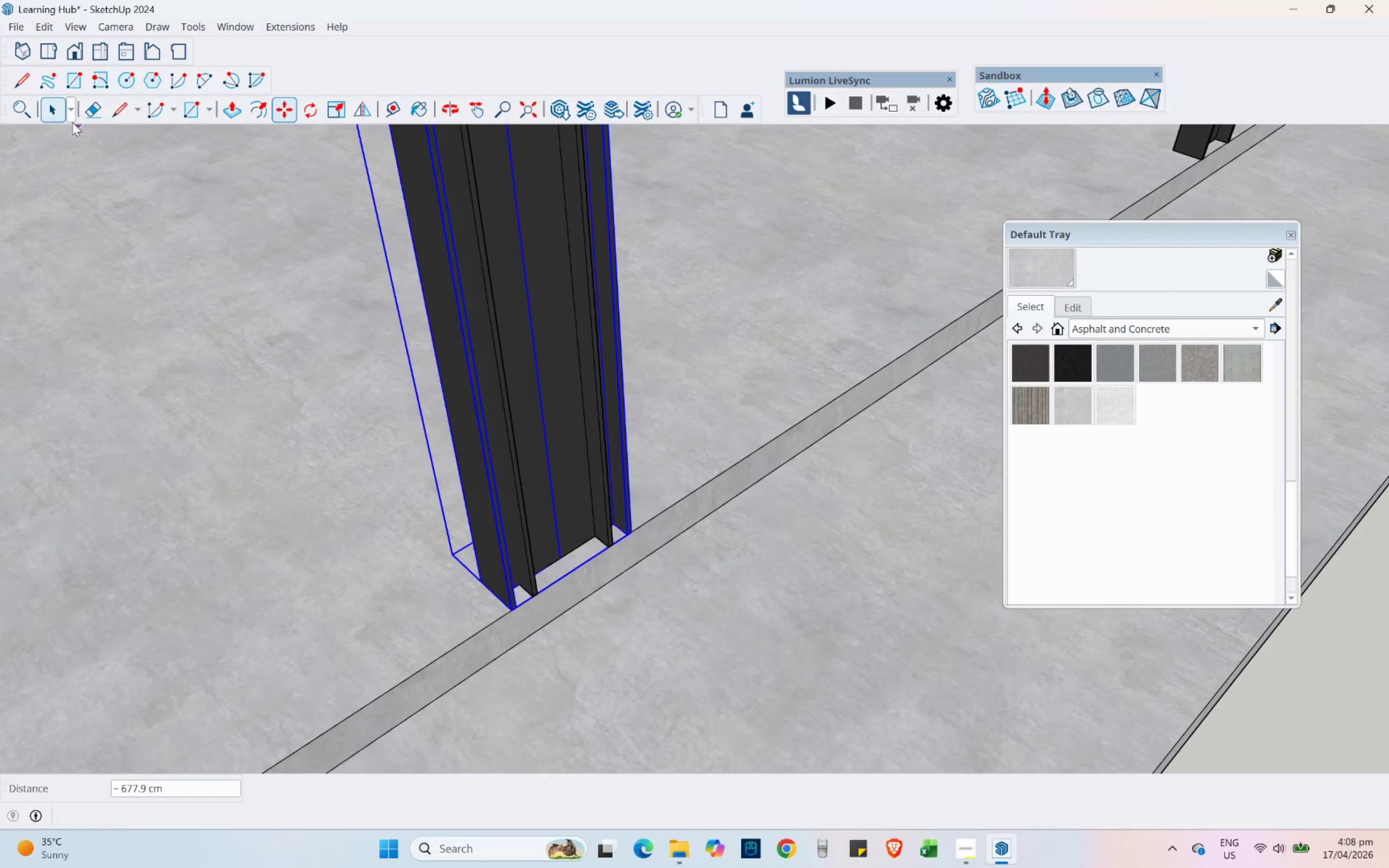 
left_click([61, 117])
 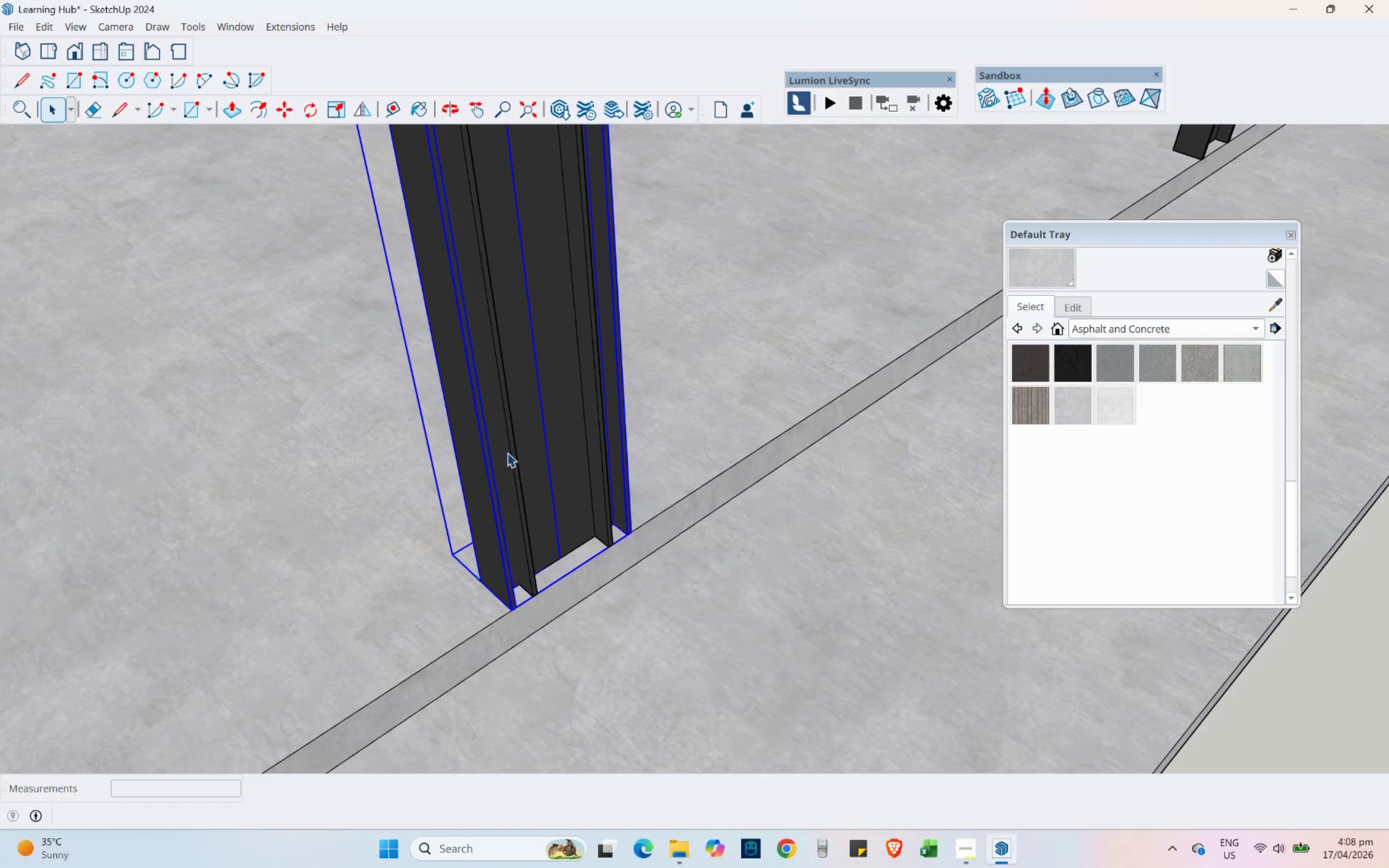 
left_click([512, 455])
 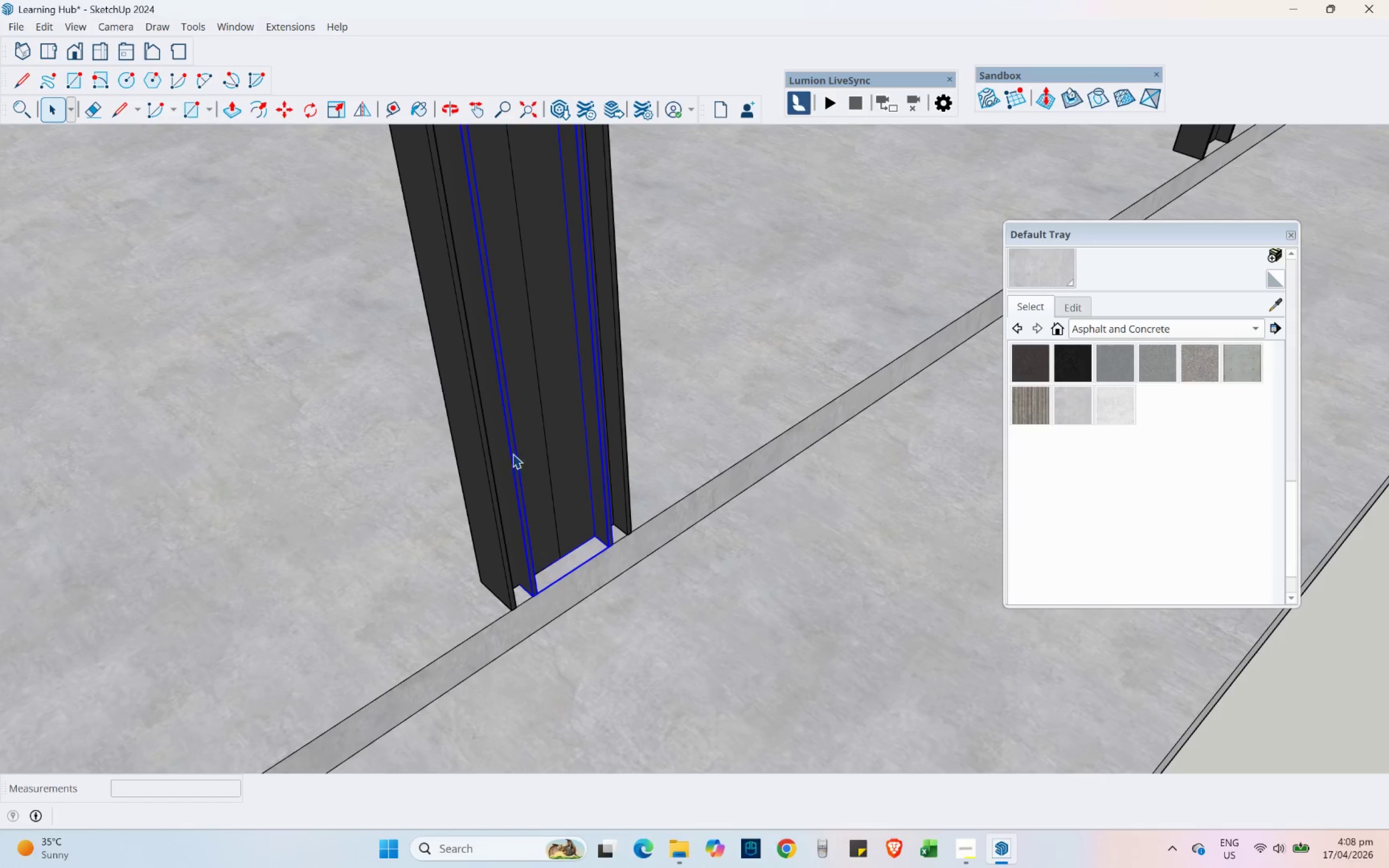 
key(Delete)
 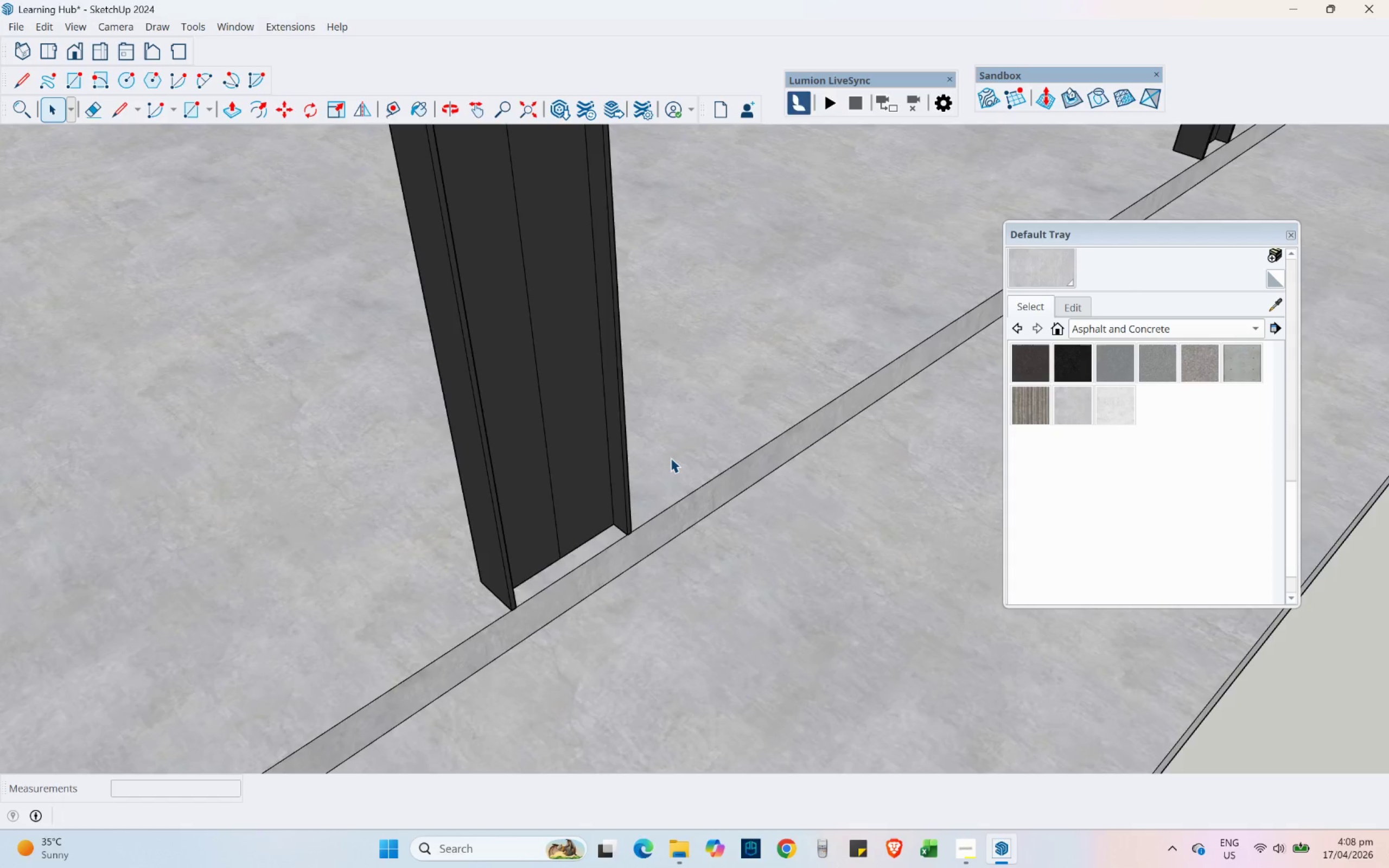 
scroll: coordinate [672, 459], scroll_direction: down, amount: 6.0
 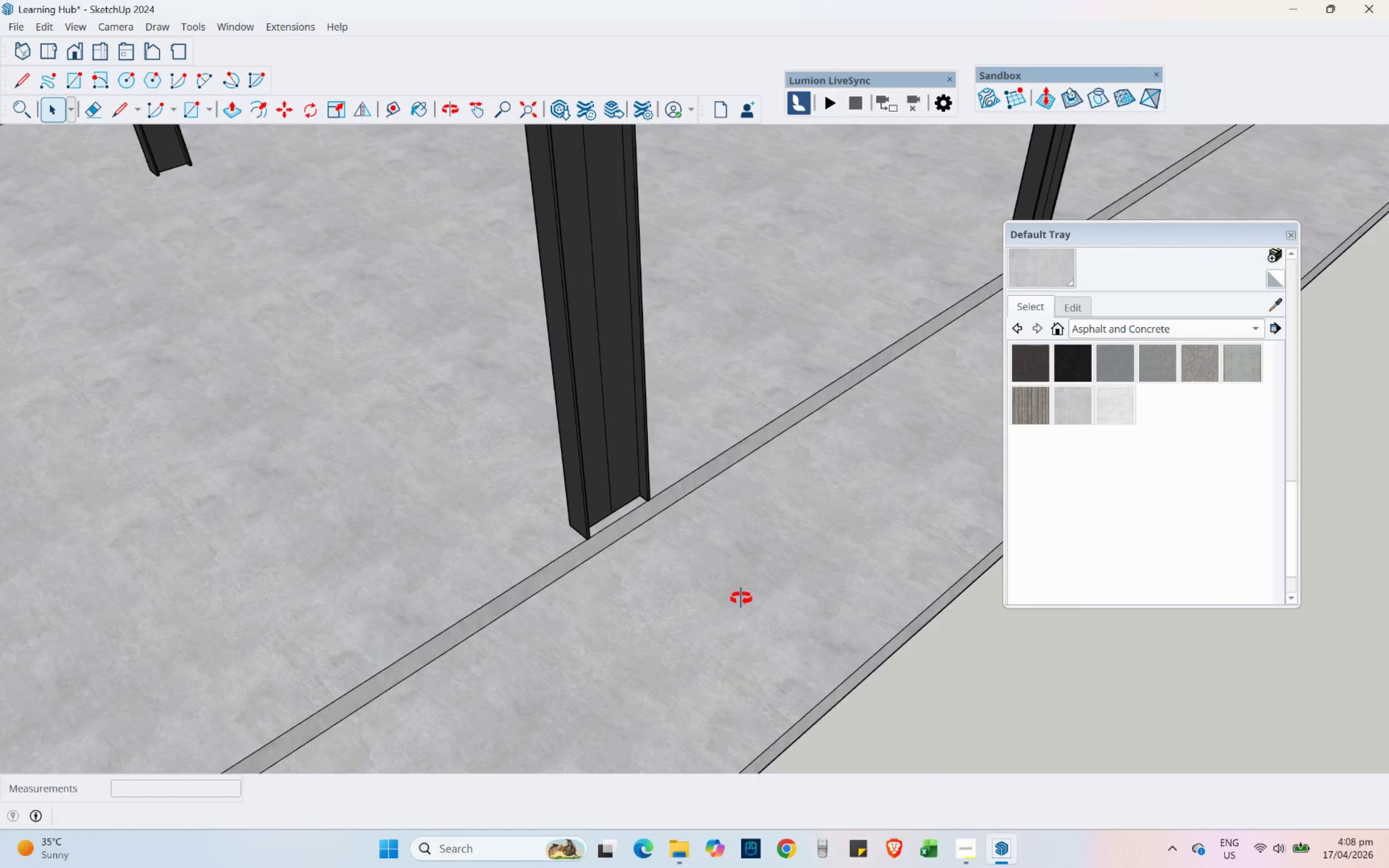 
hold_key(key=ShiftLeft, duration=0.5)
 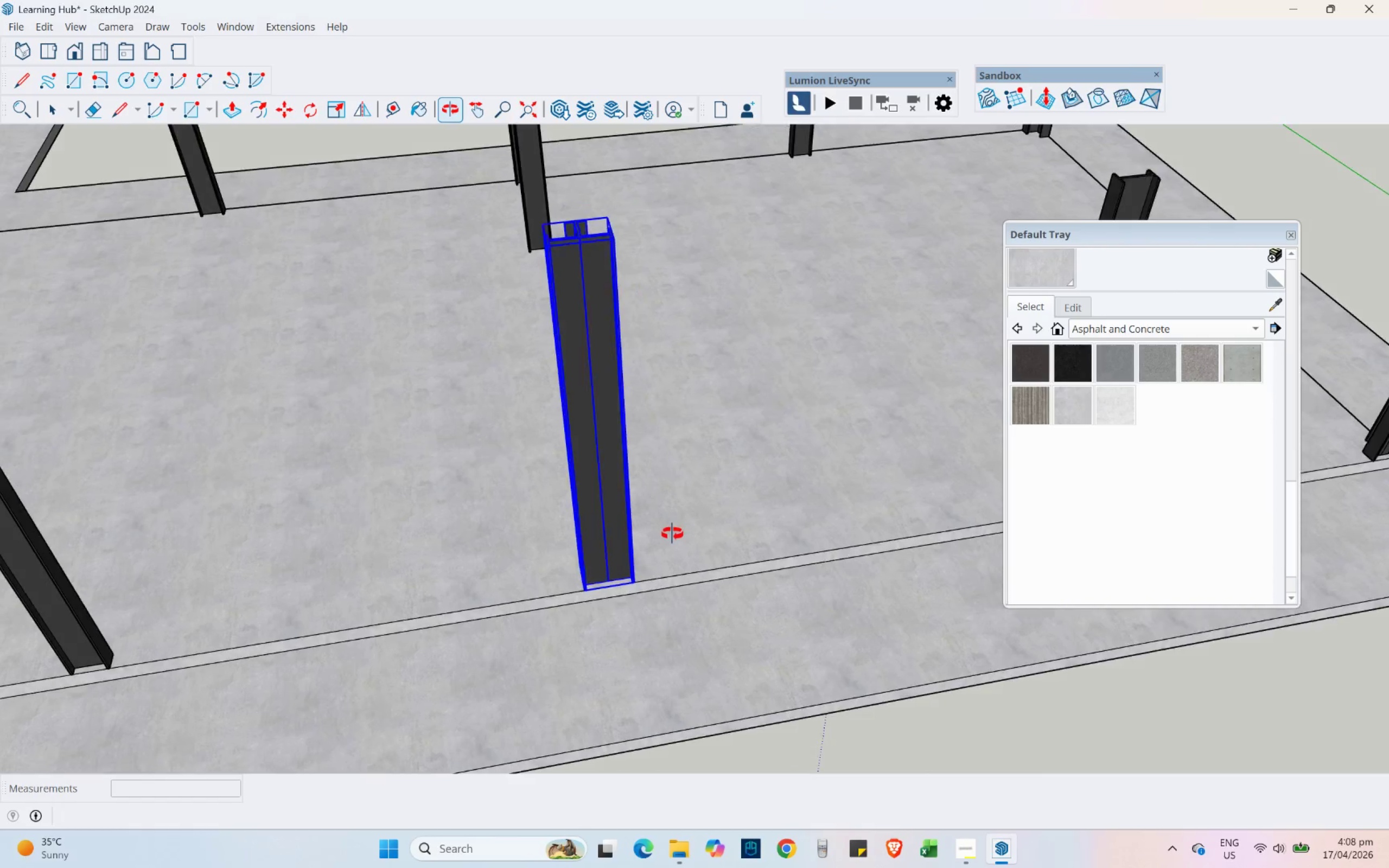 
scroll: coordinate [685, 583], scroll_direction: down, amount: 10.0
 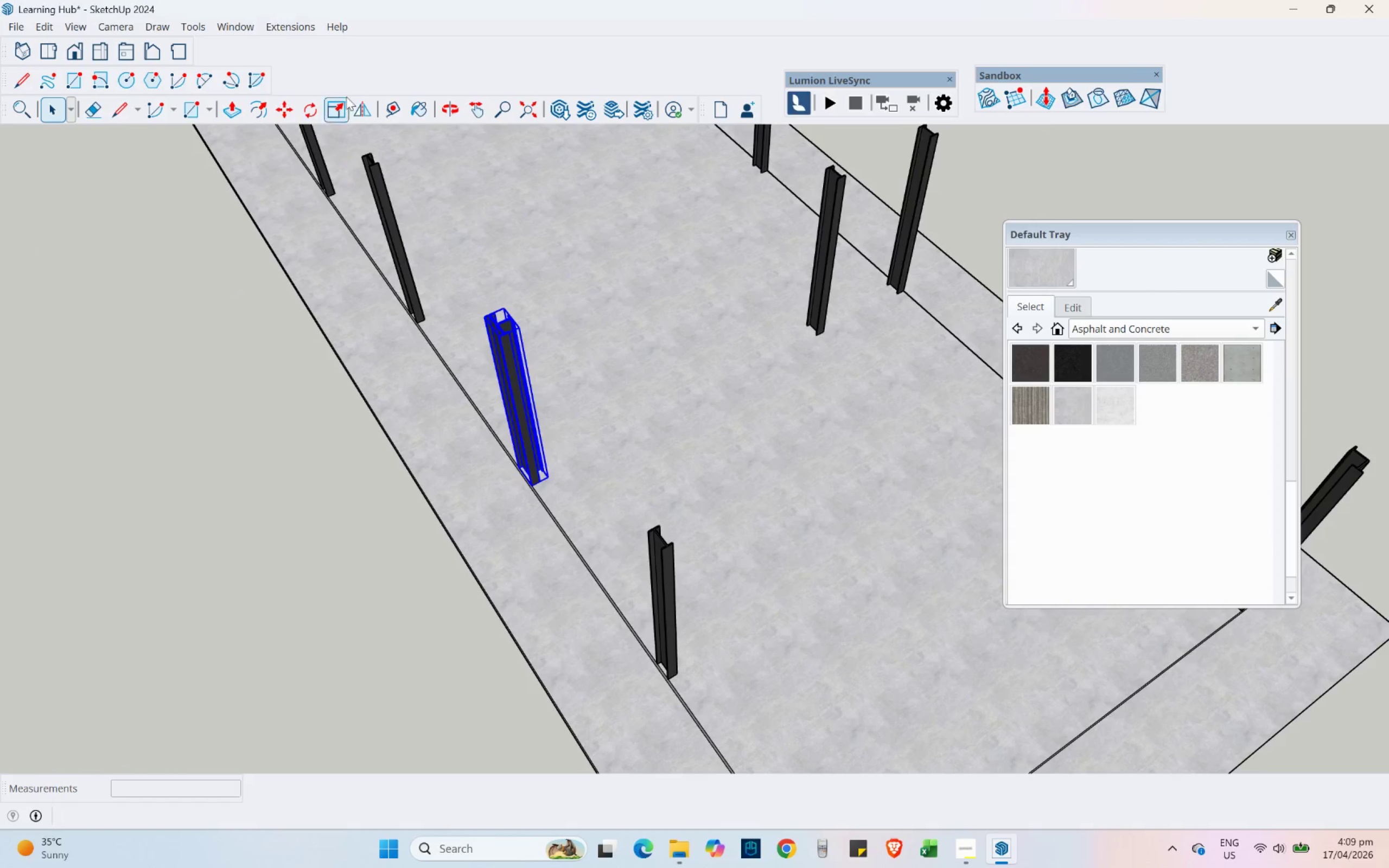 
wait(5.13)
 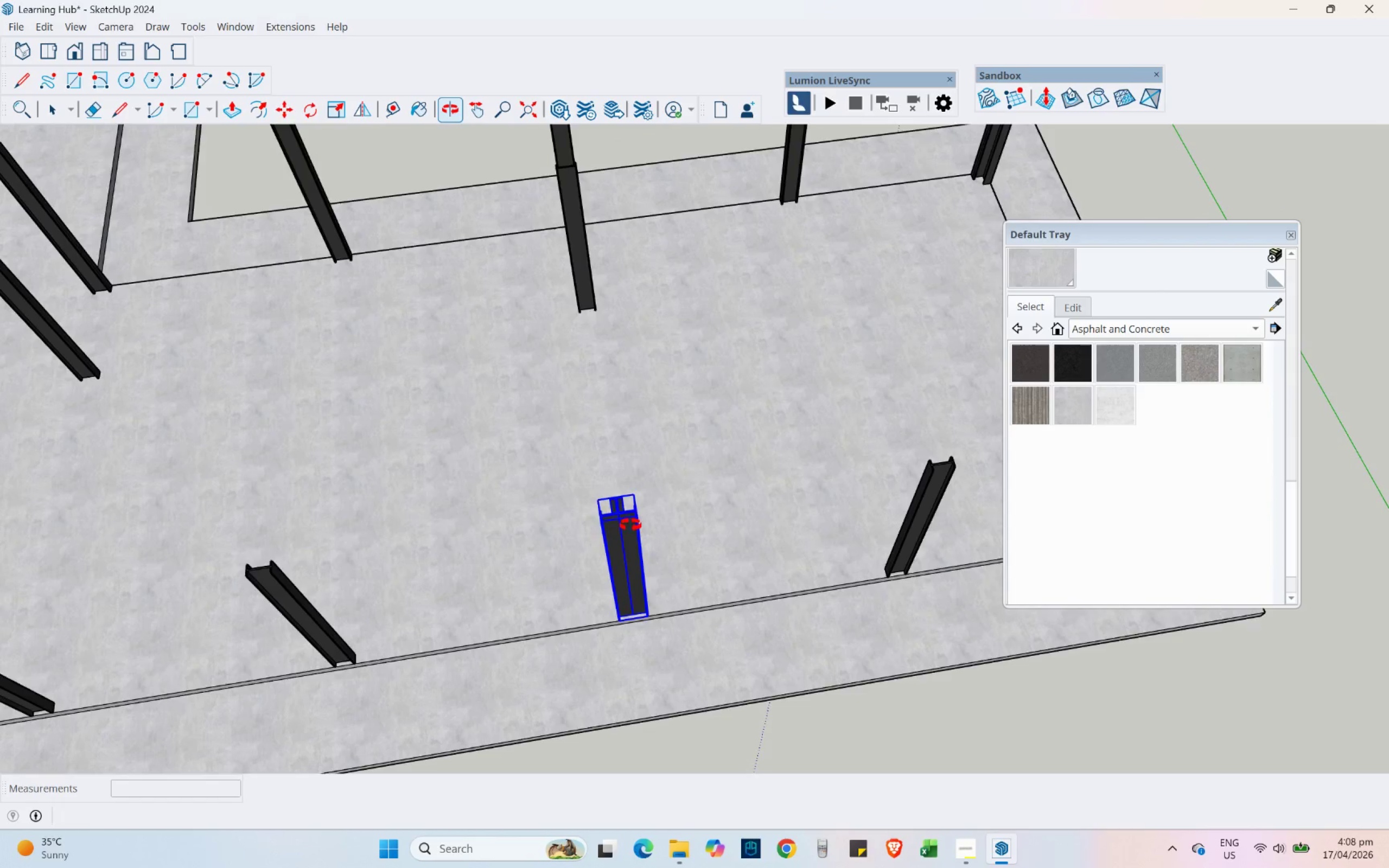 
left_click([292, 111])
 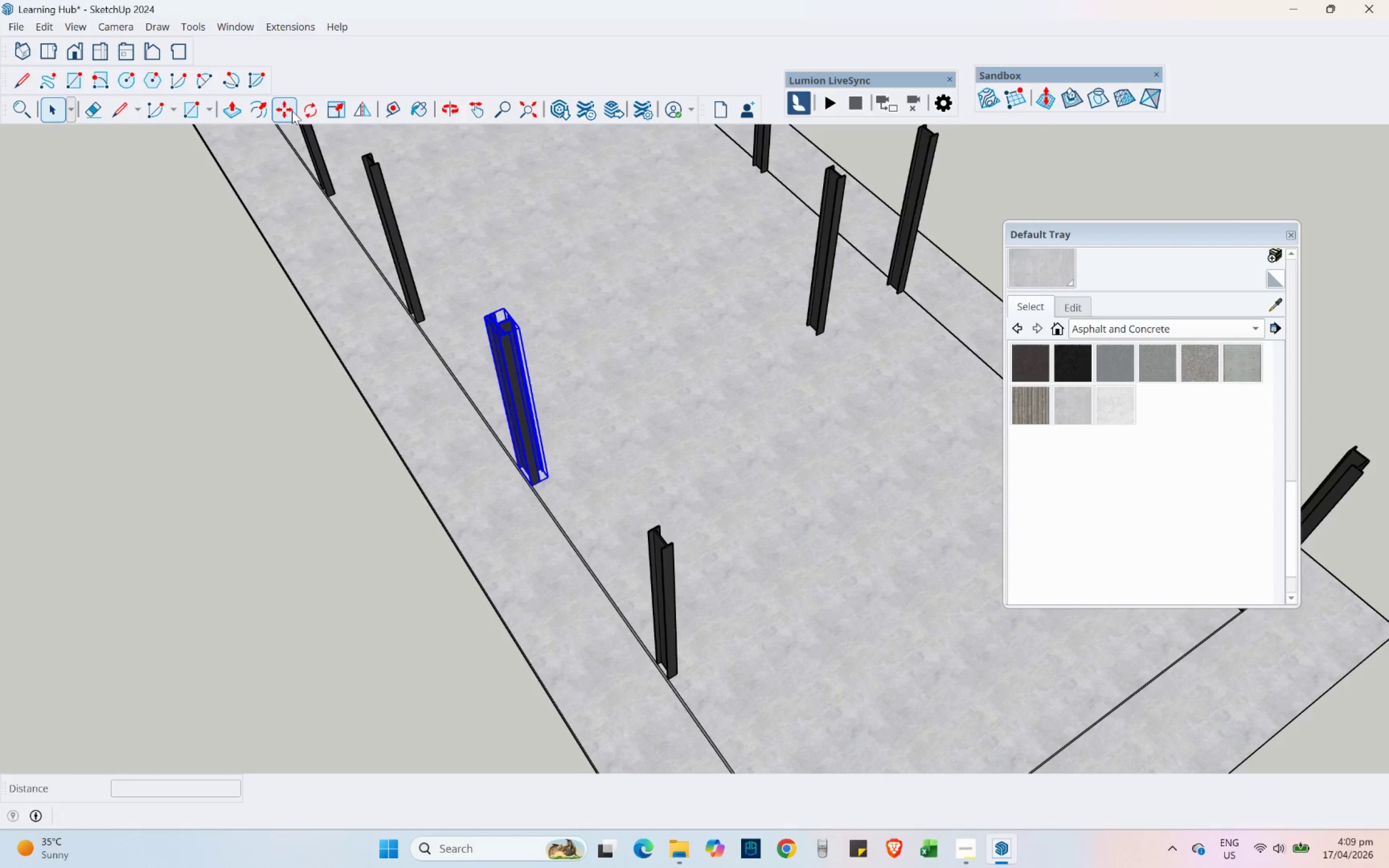 
key(Control+ControlLeft)
 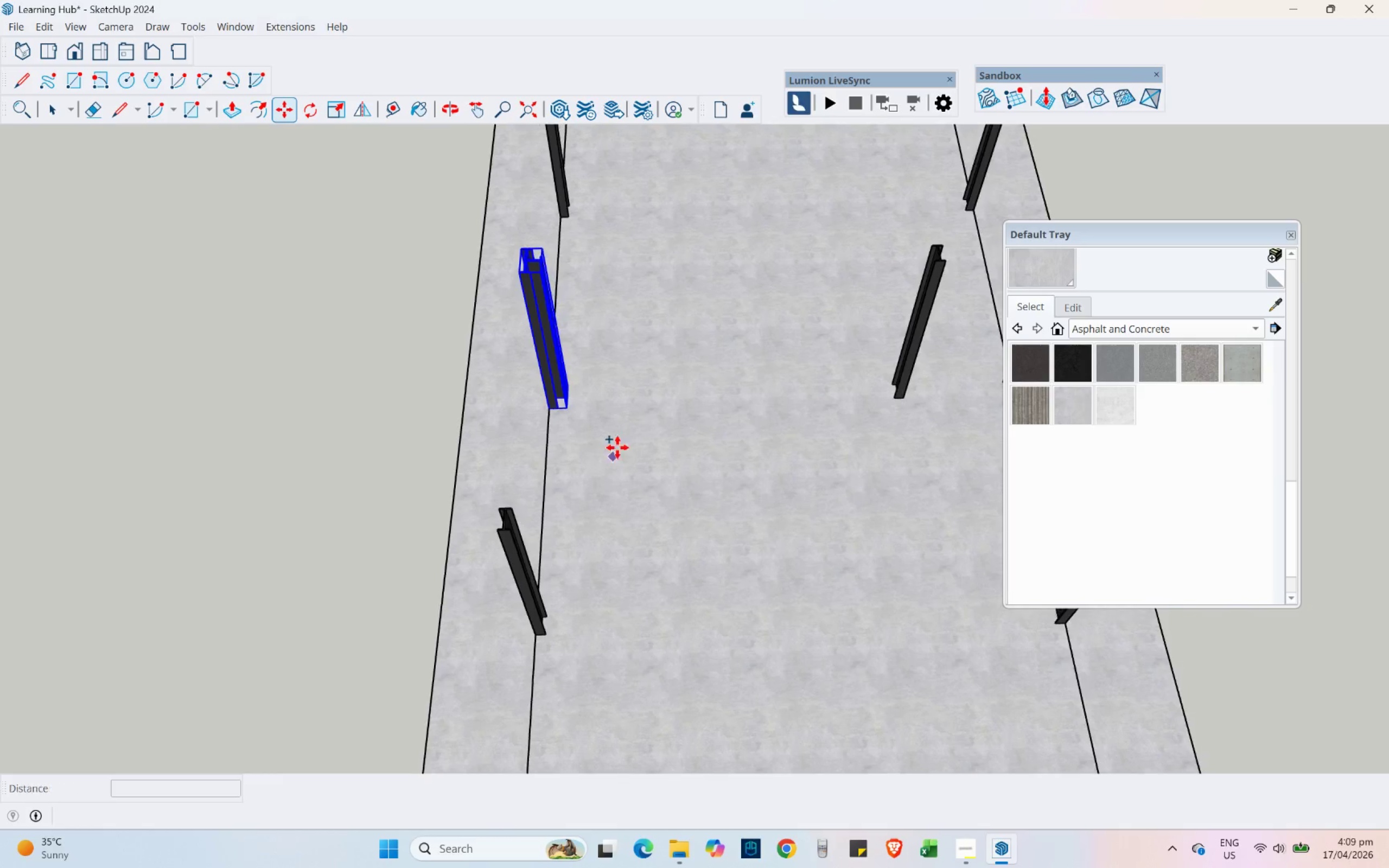 
scroll: coordinate [670, 401], scroll_direction: up, amount: 4.0
 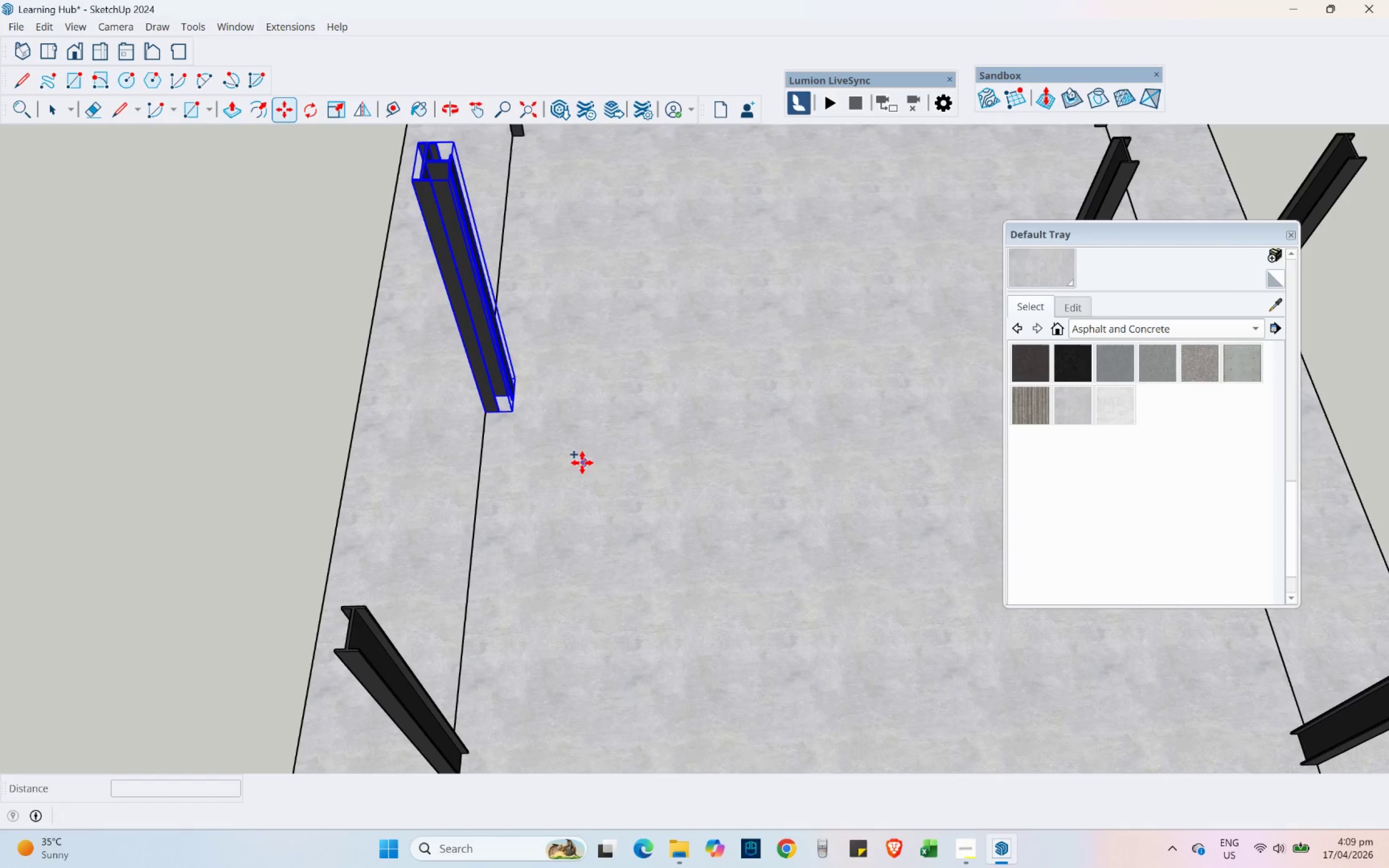 
scroll: coordinate [373, 436], scroll_direction: down, amount: 3.0
 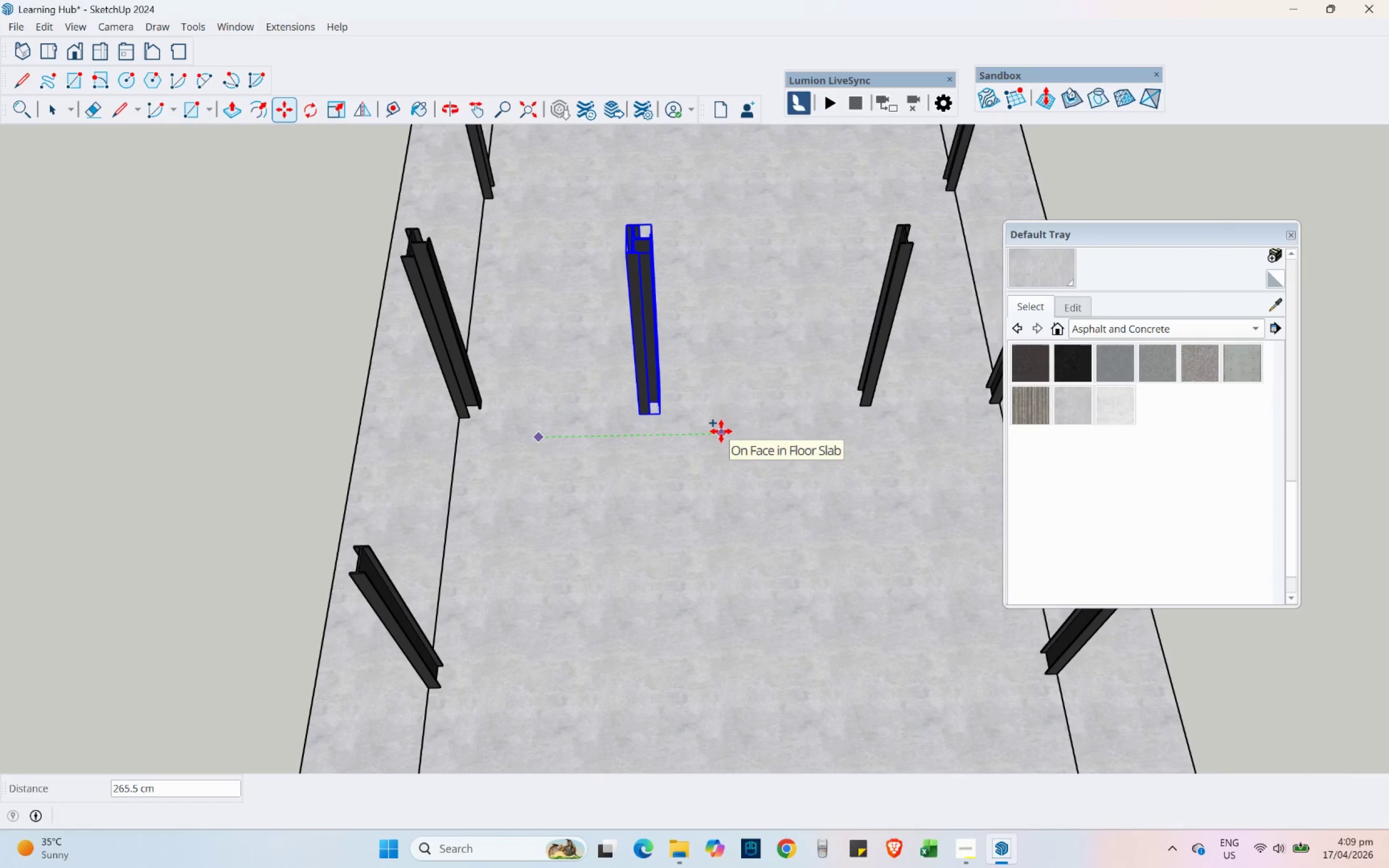 
left_click([721, 431])
 